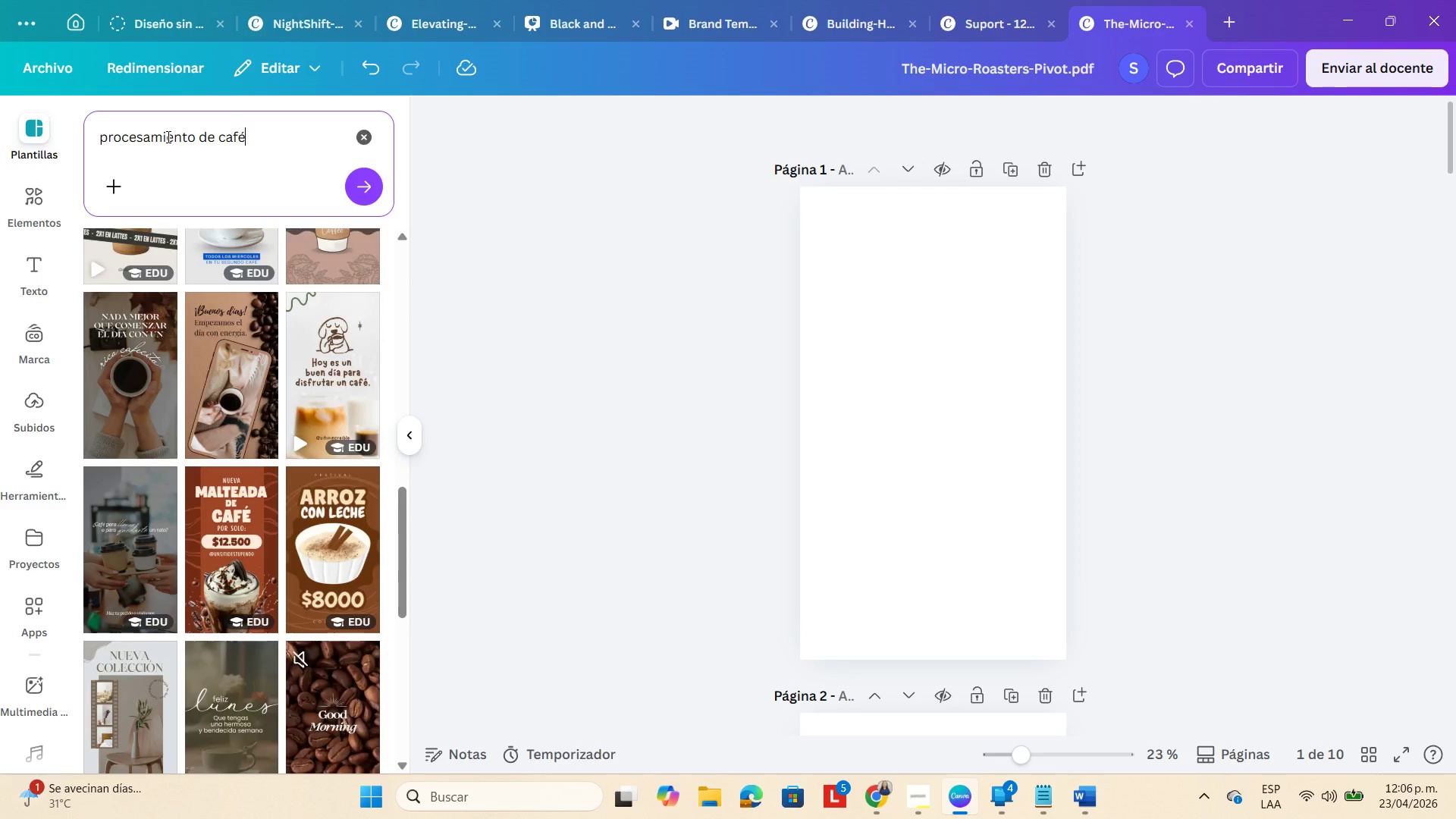 
key(Enter)
 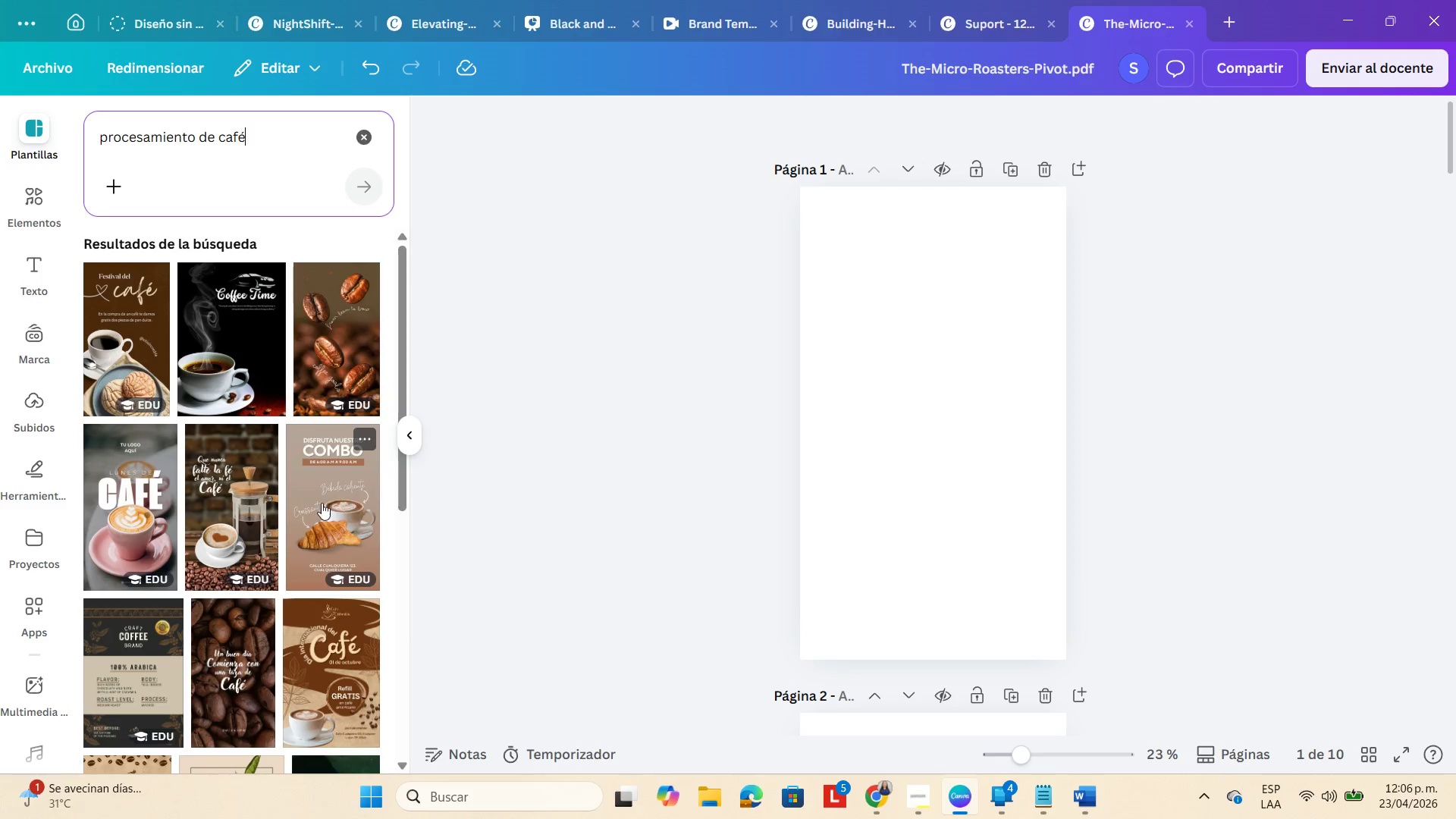 
scroll: coordinate [224, 399], scroll_direction: down, amount: 4.0
 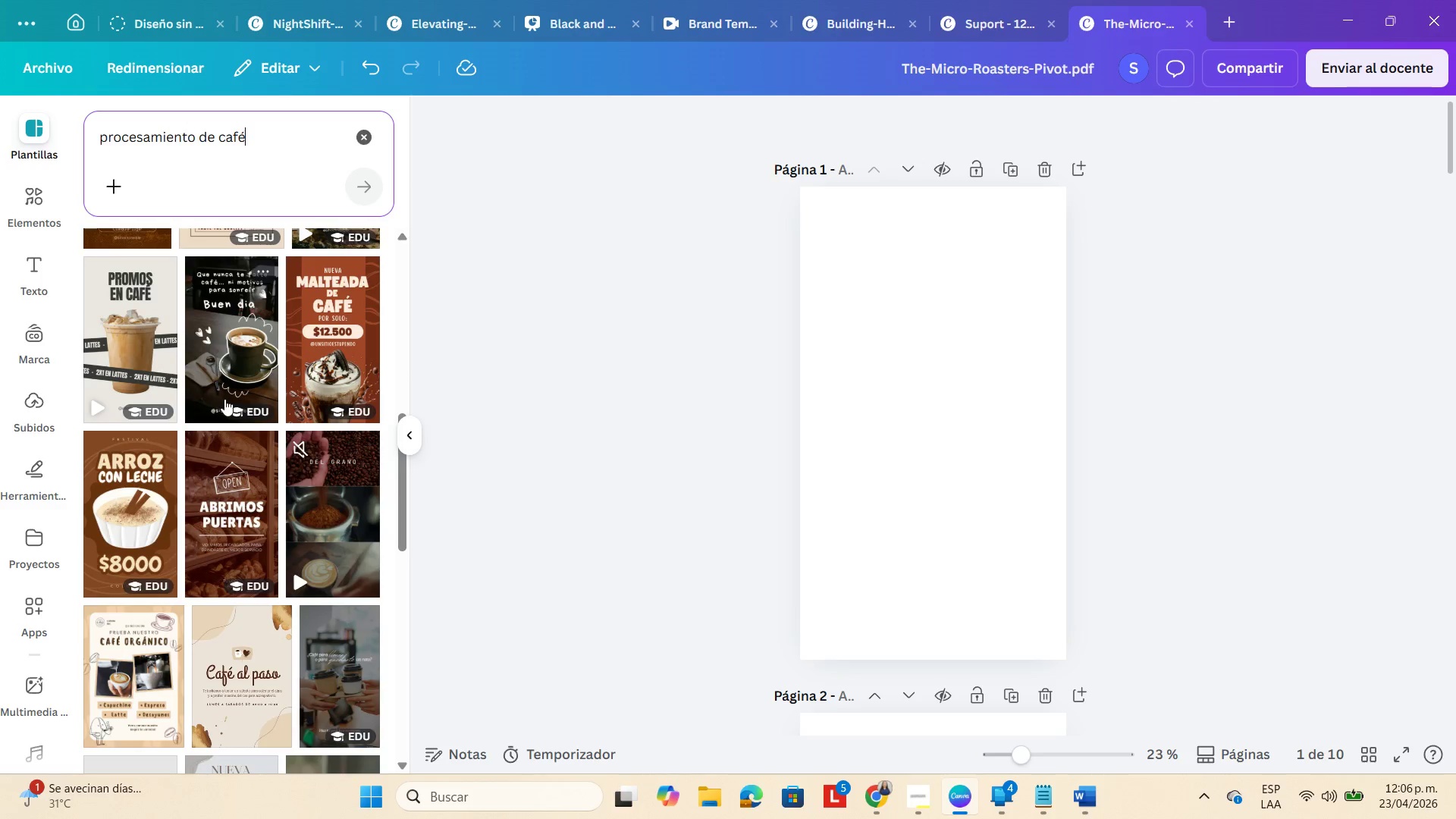 
scroll: coordinate [233, 397], scroll_direction: up, amount: 2.0
 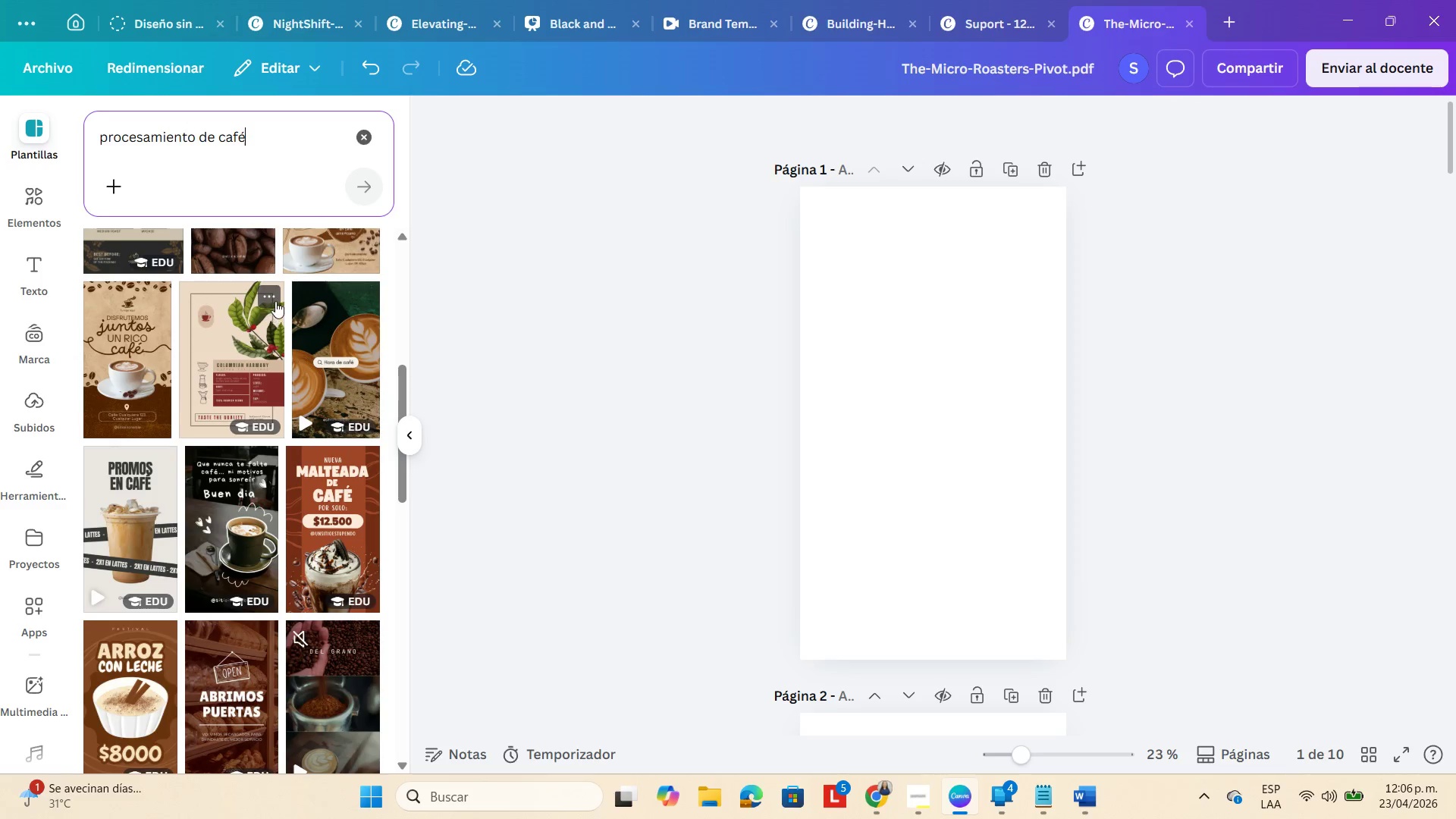 
left_click([277, 300])
 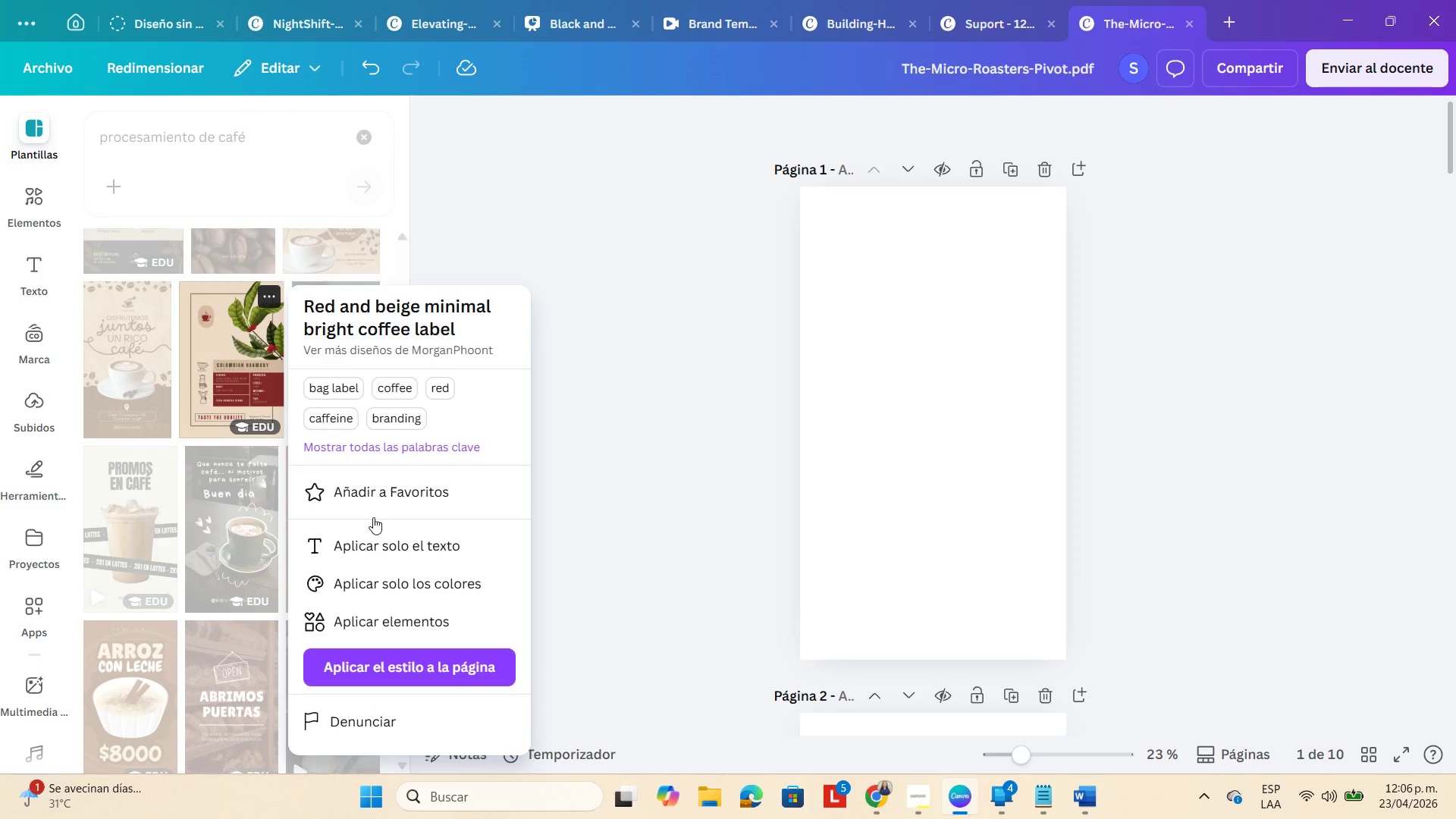 
left_click([364, 498])
 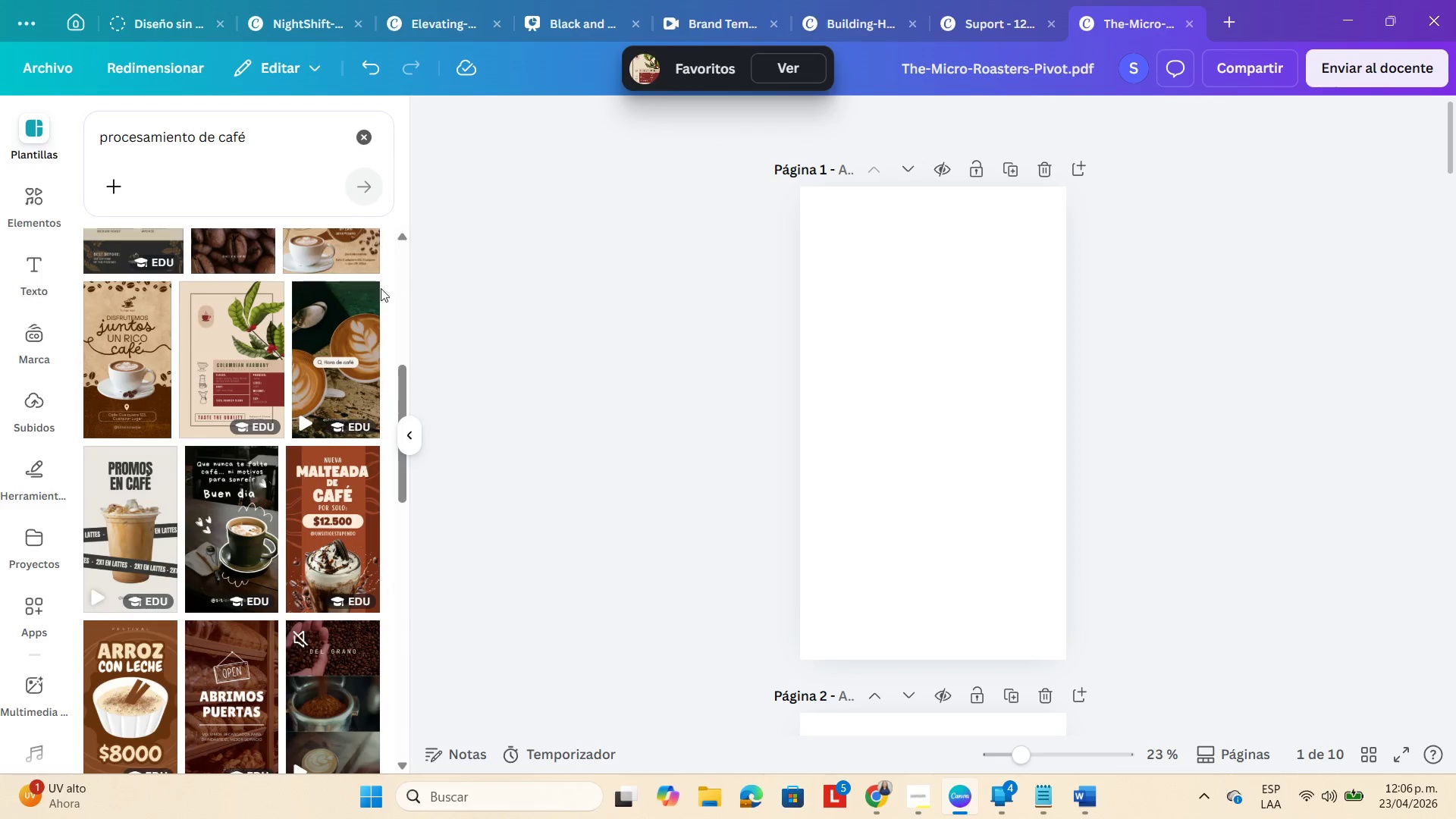 
scroll: coordinate [327, 358], scroll_direction: down, amount: 10.0
 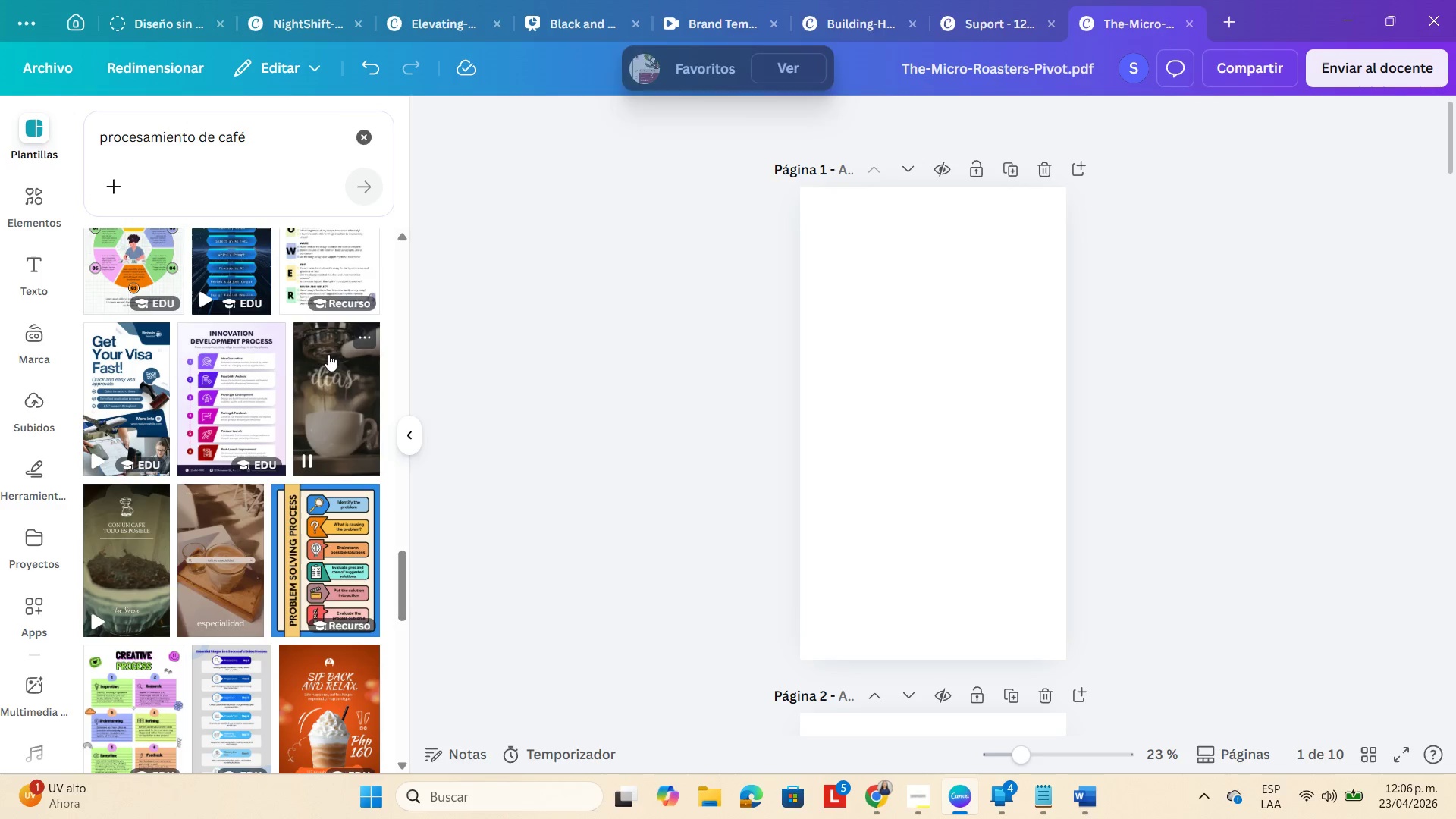 
scroll: coordinate [328, 354], scroll_direction: down, amount: 1.0
 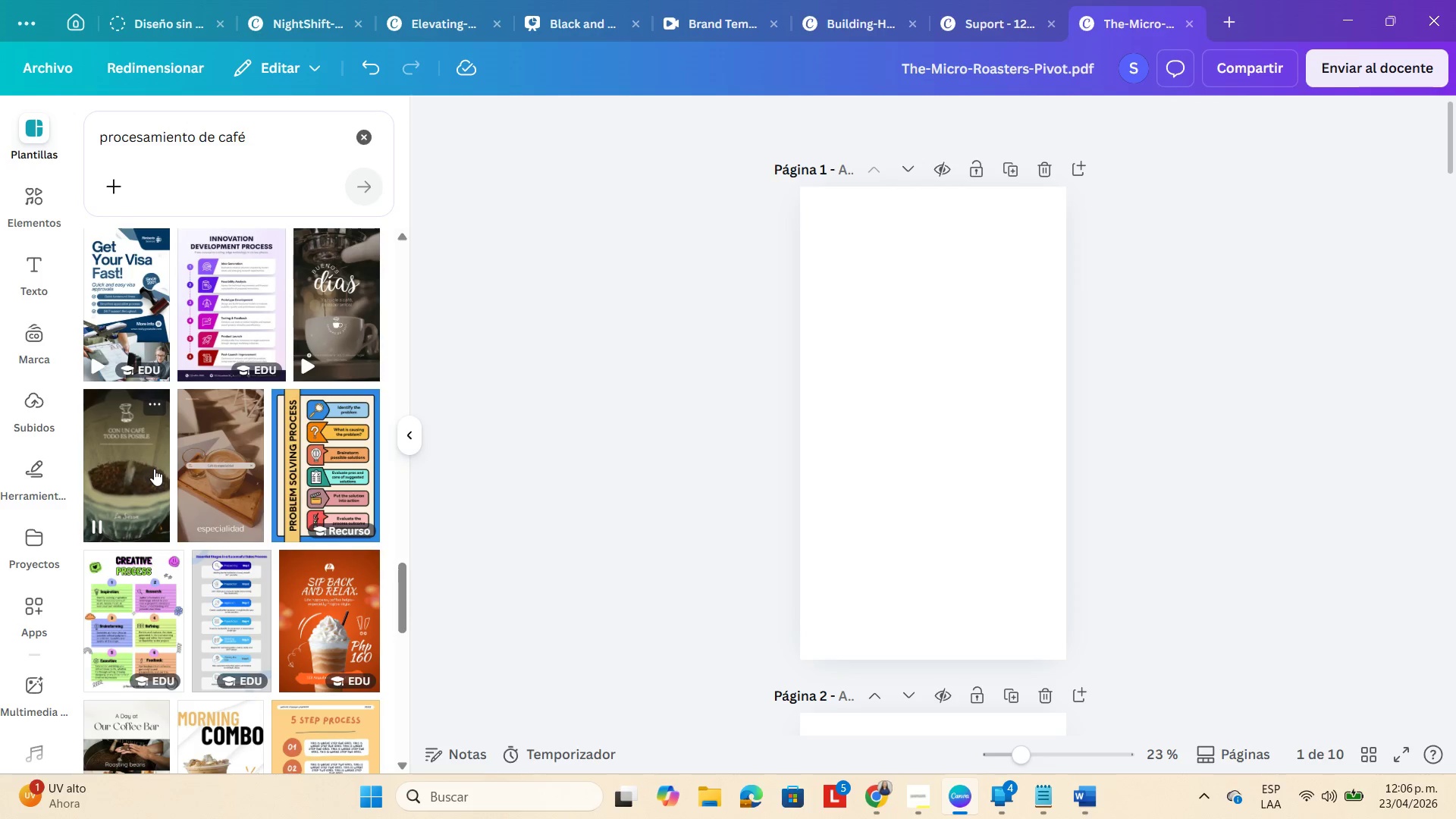 
wait(6.67)
 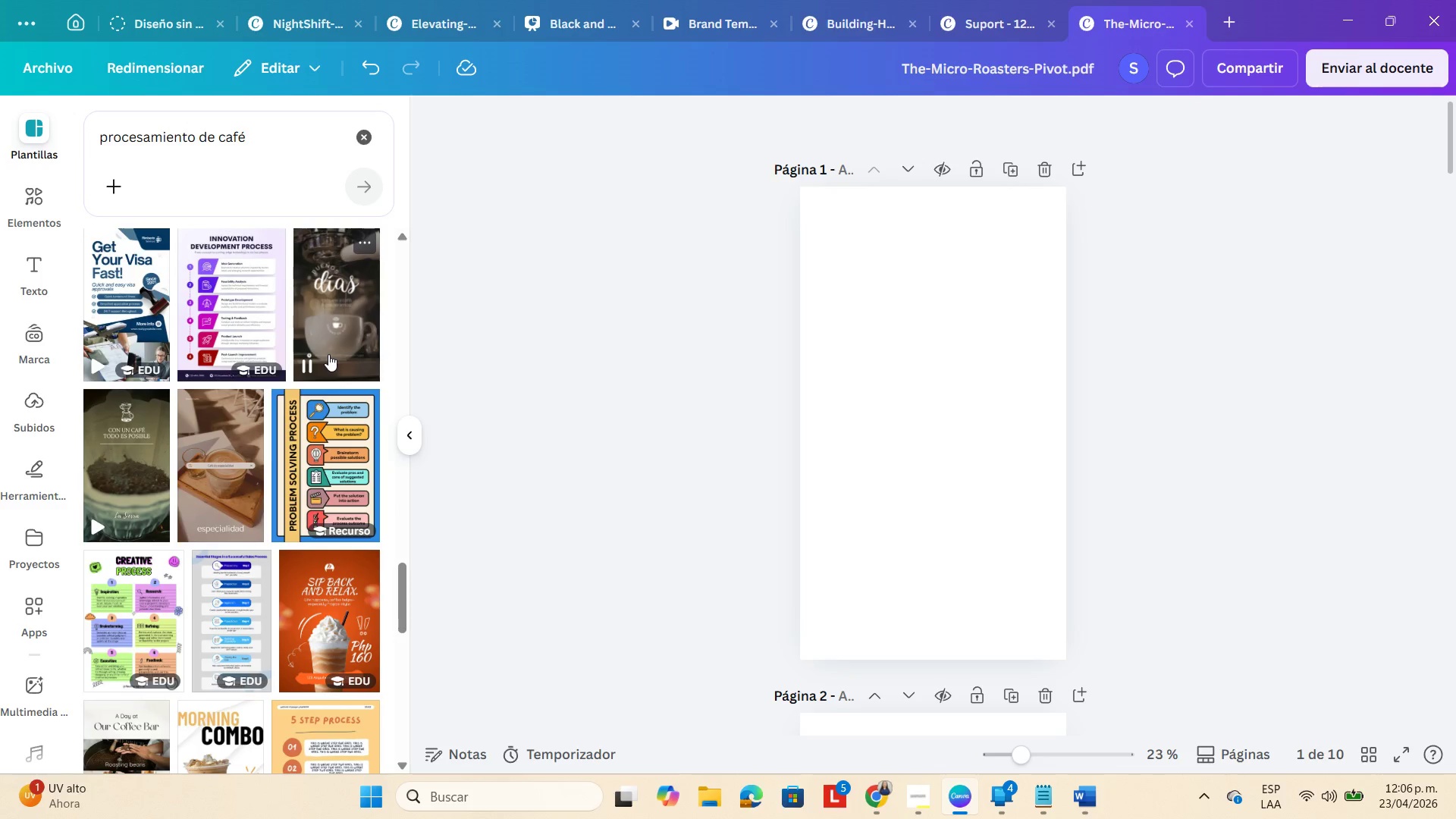 
scroll: coordinate [249, 485], scroll_direction: down, amount: 12.0
 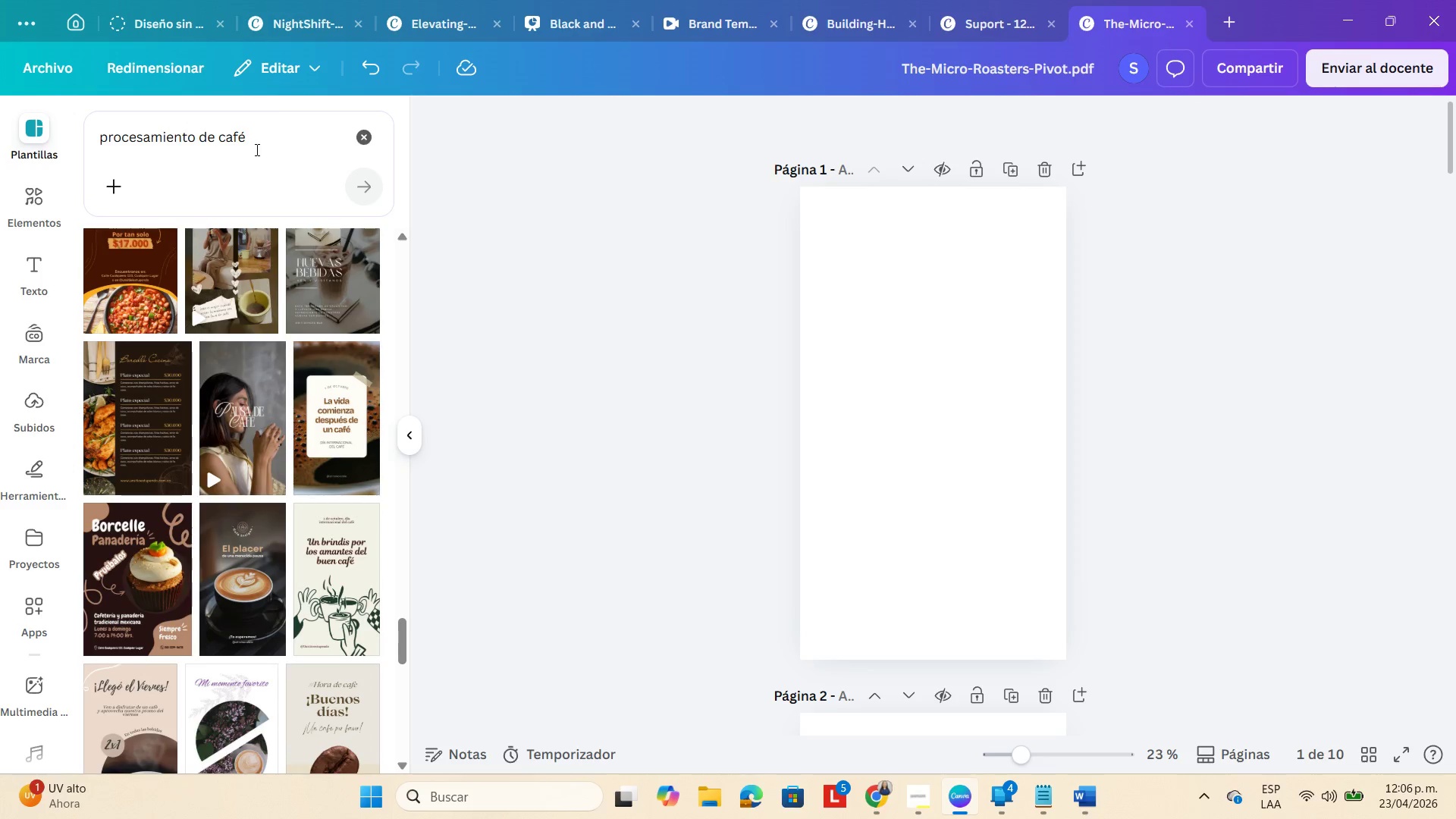 
left_click([198, 139])
 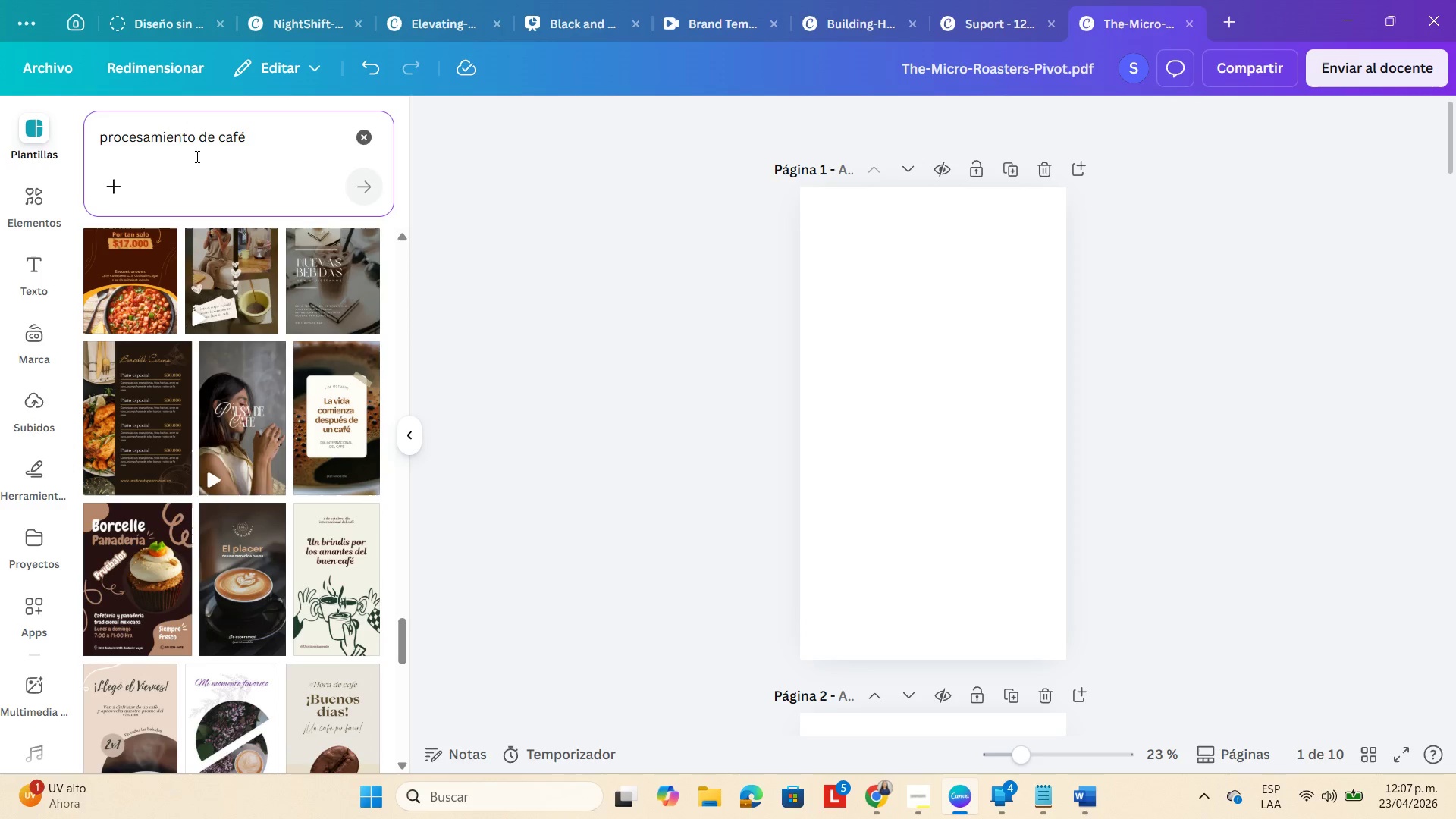 
hold_key(key=Backspace, duration=1.25)
 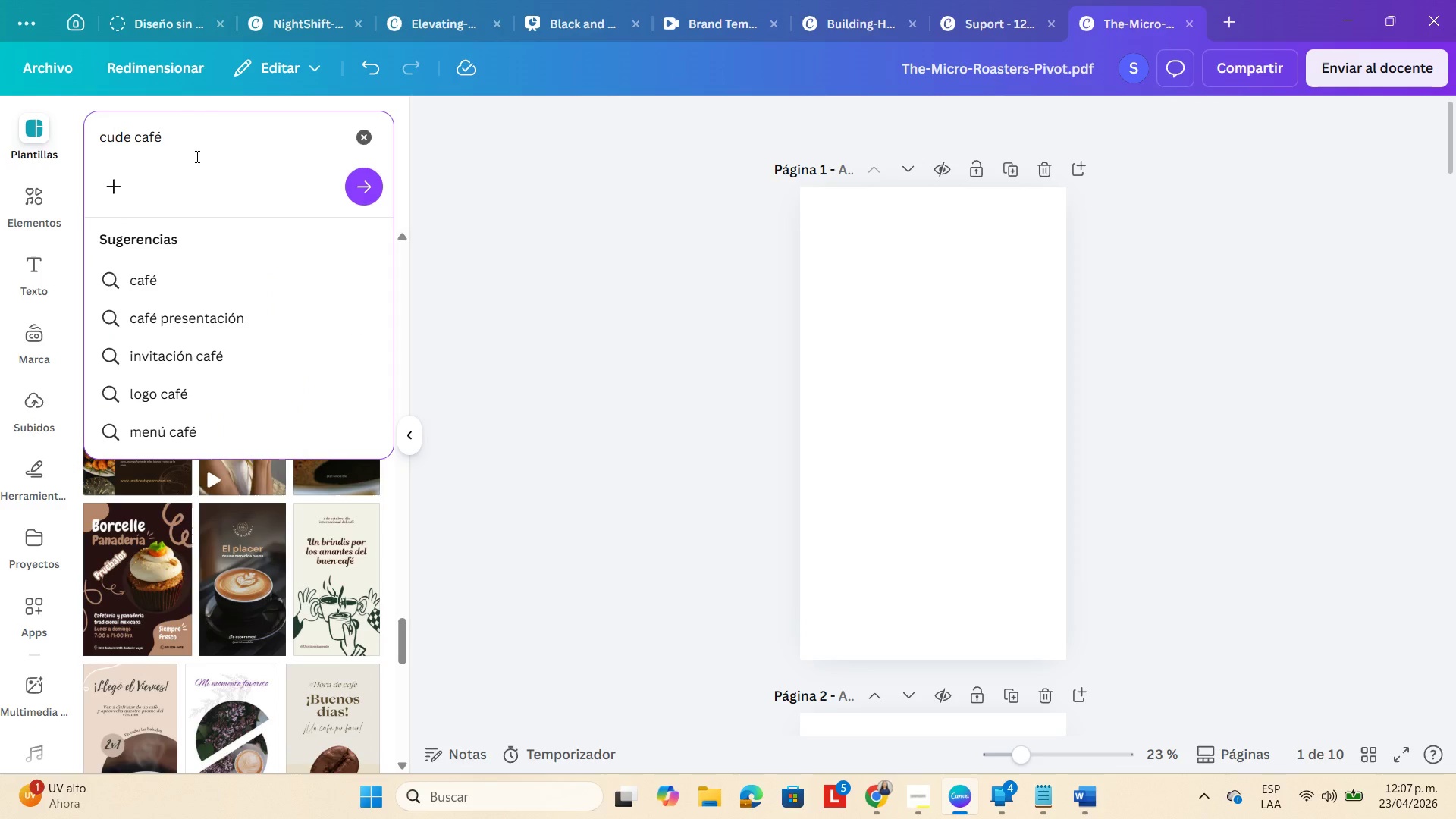 
type(cultivo )
 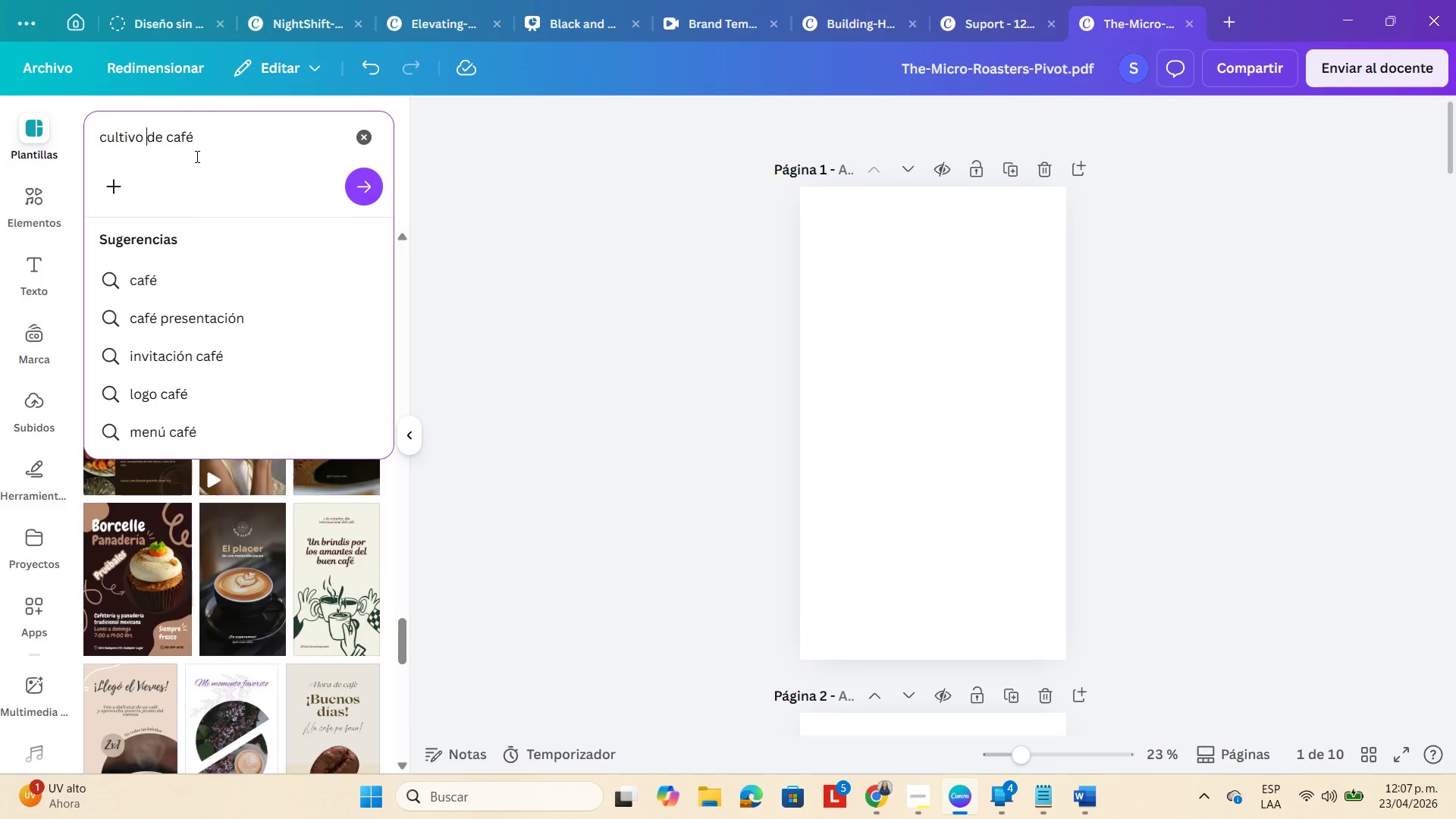 
key(Enter)
 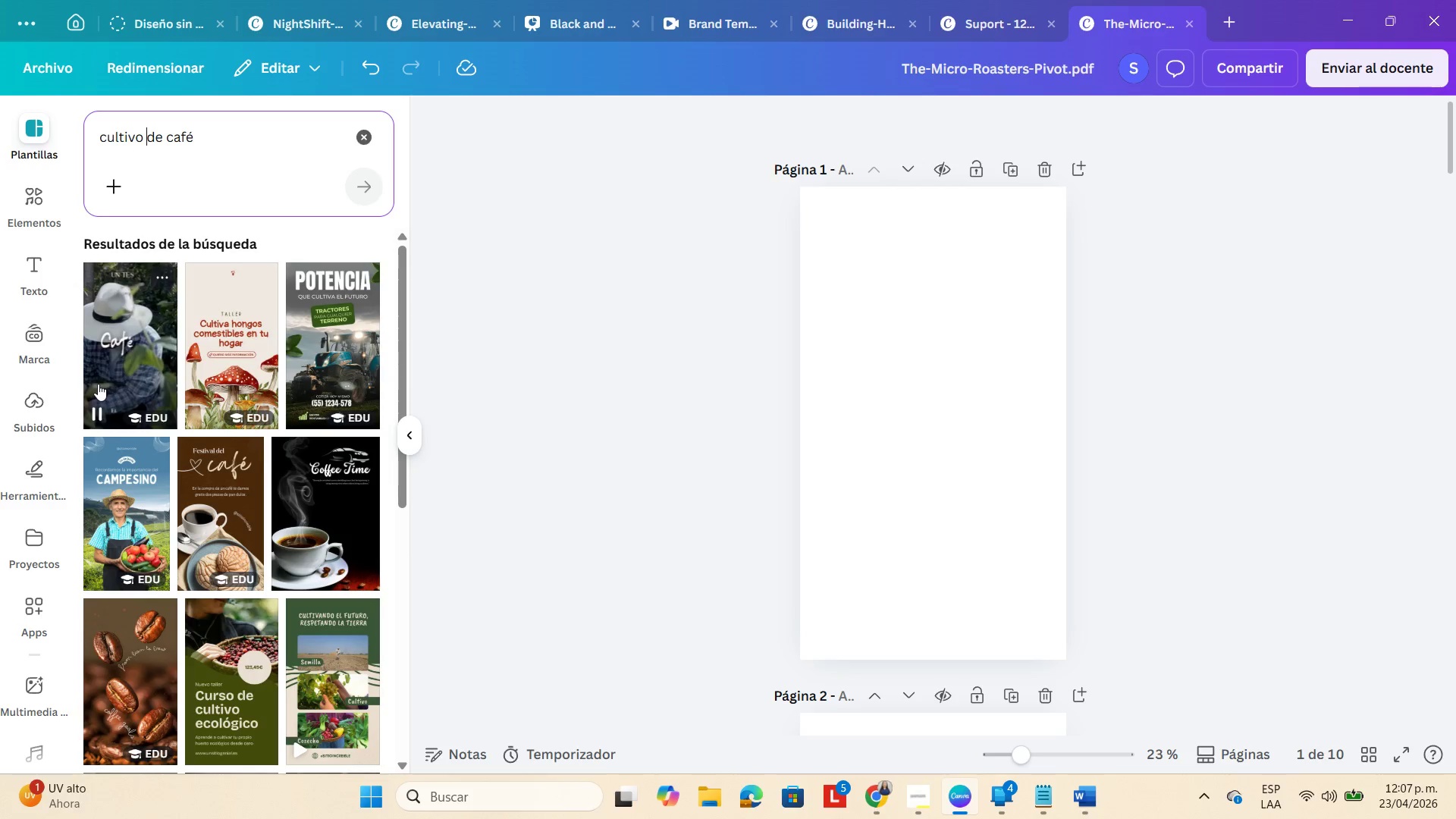 
mouse_move([303, 378])
 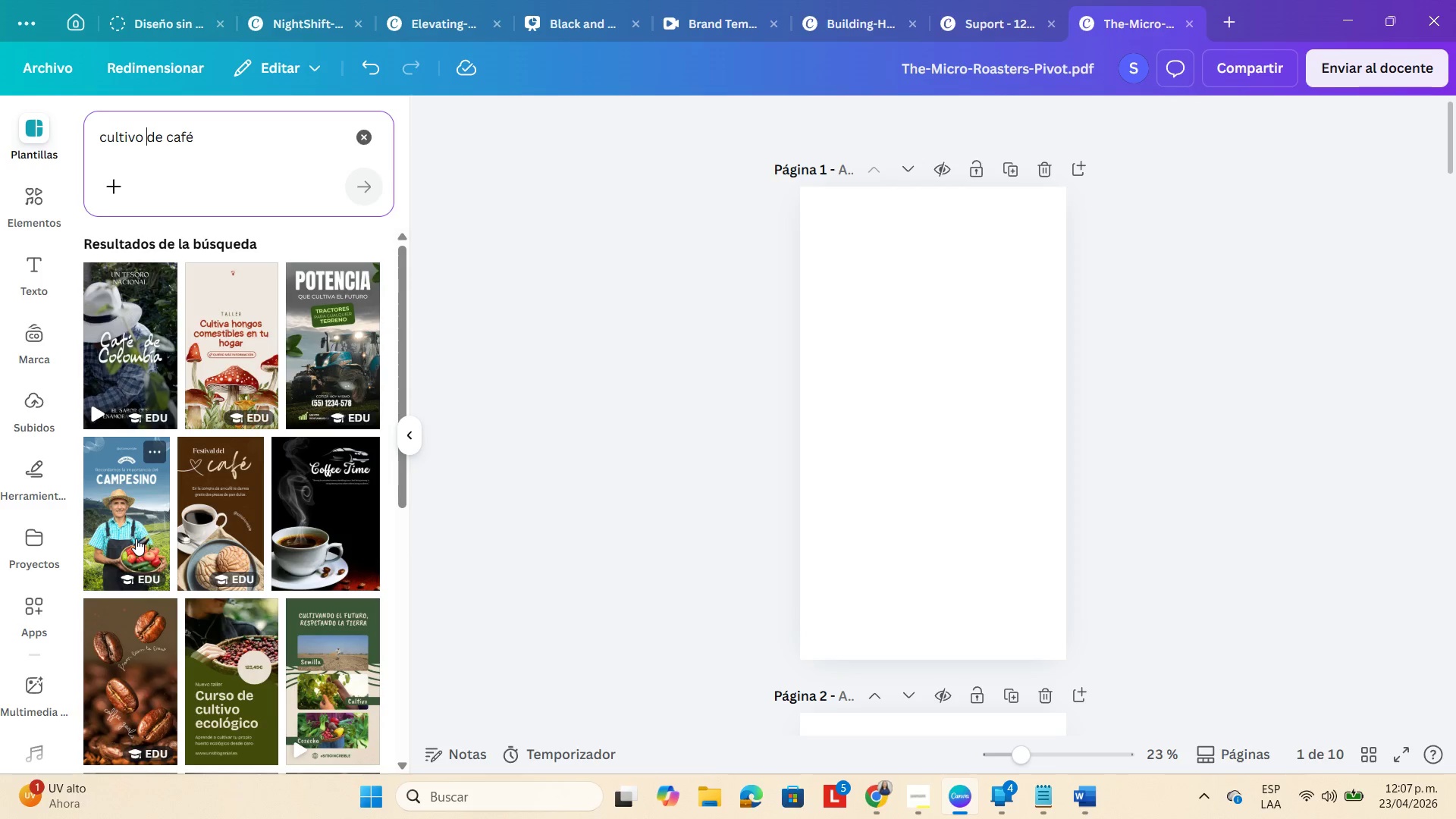 
scroll: coordinate [136, 538], scroll_direction: down, amount: 1.0
 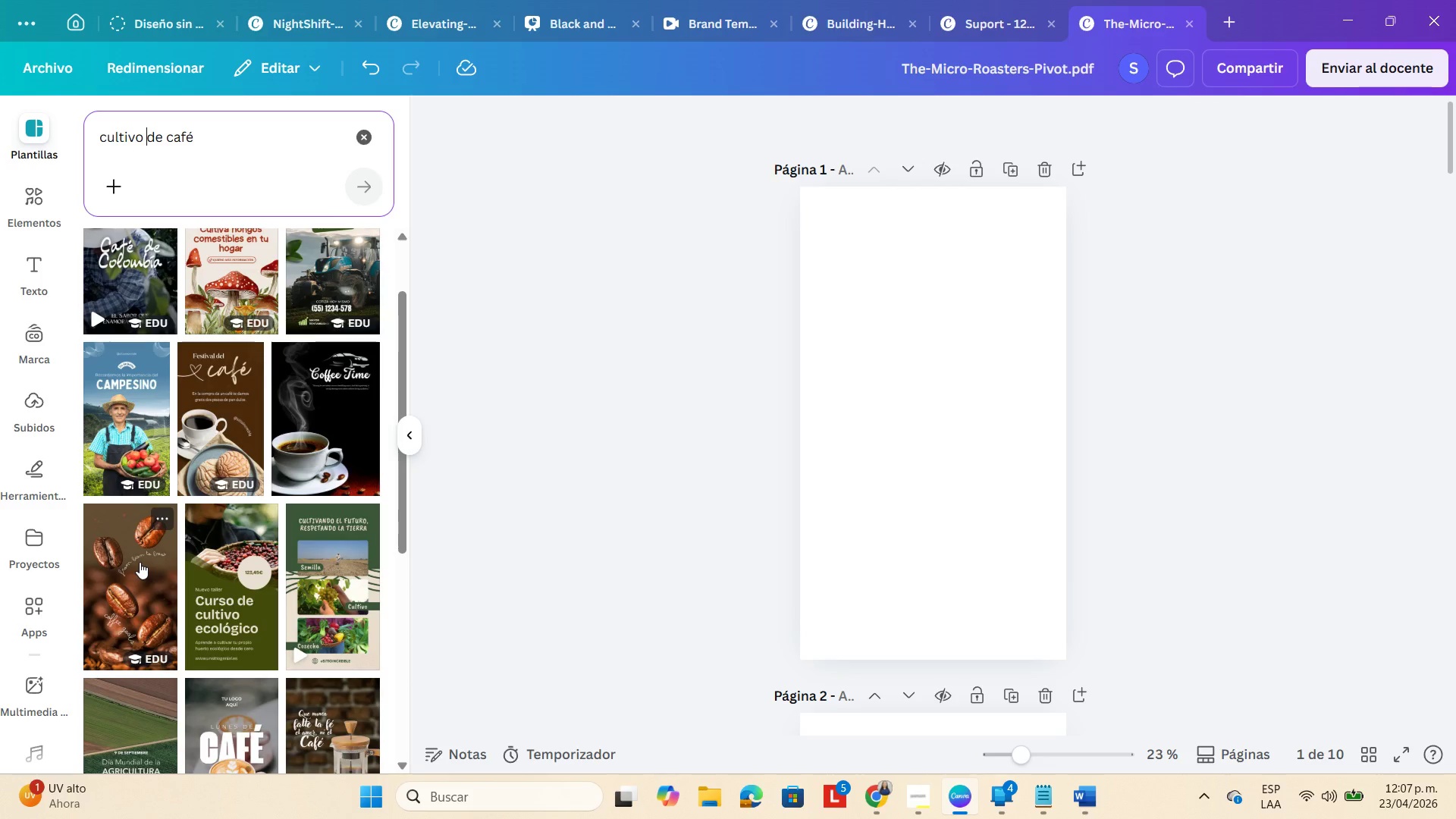 
wait(7.46)
 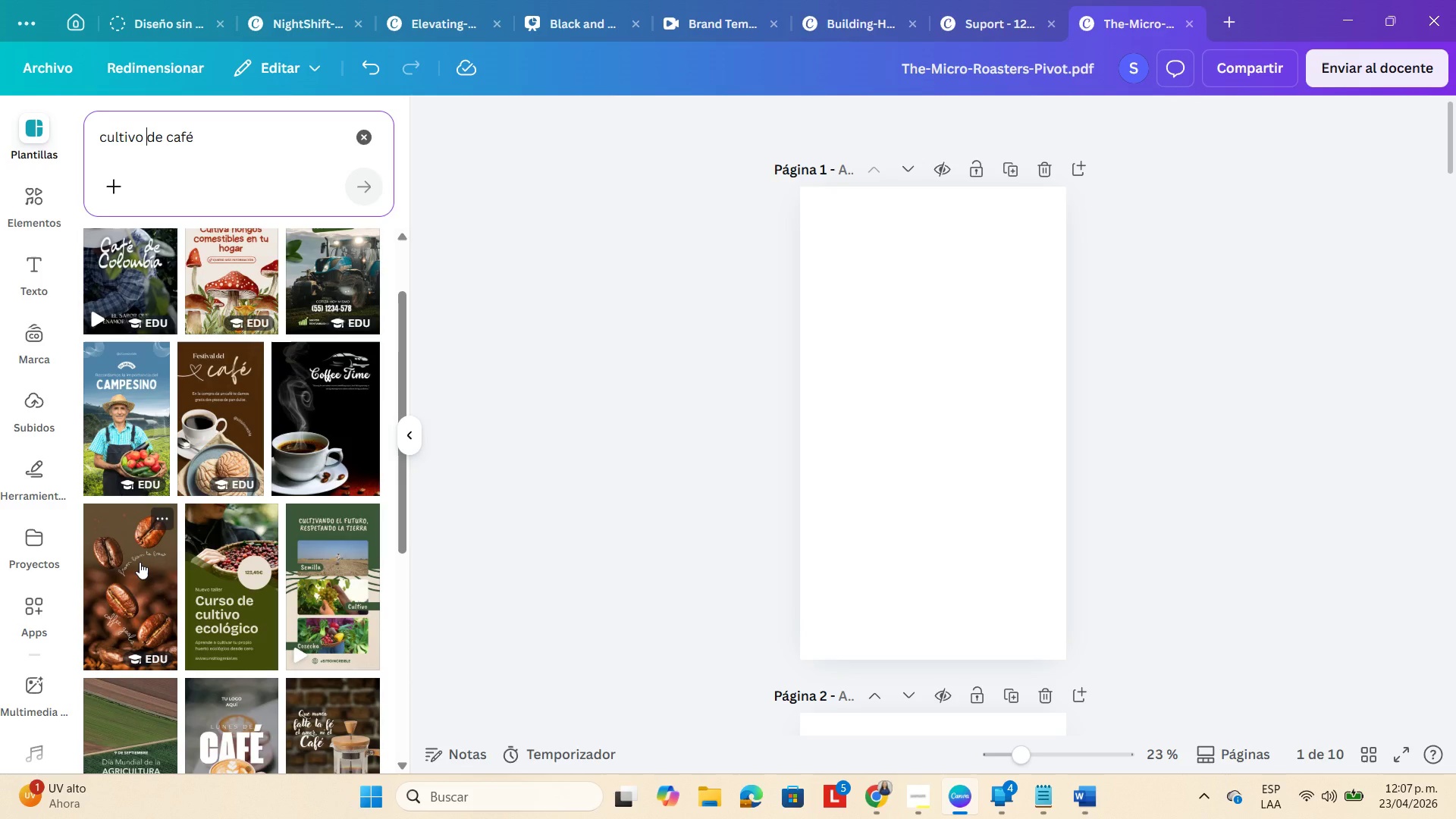 
scroll: coordinate [224, 520], scroll_direction: down, amount: 12.0
 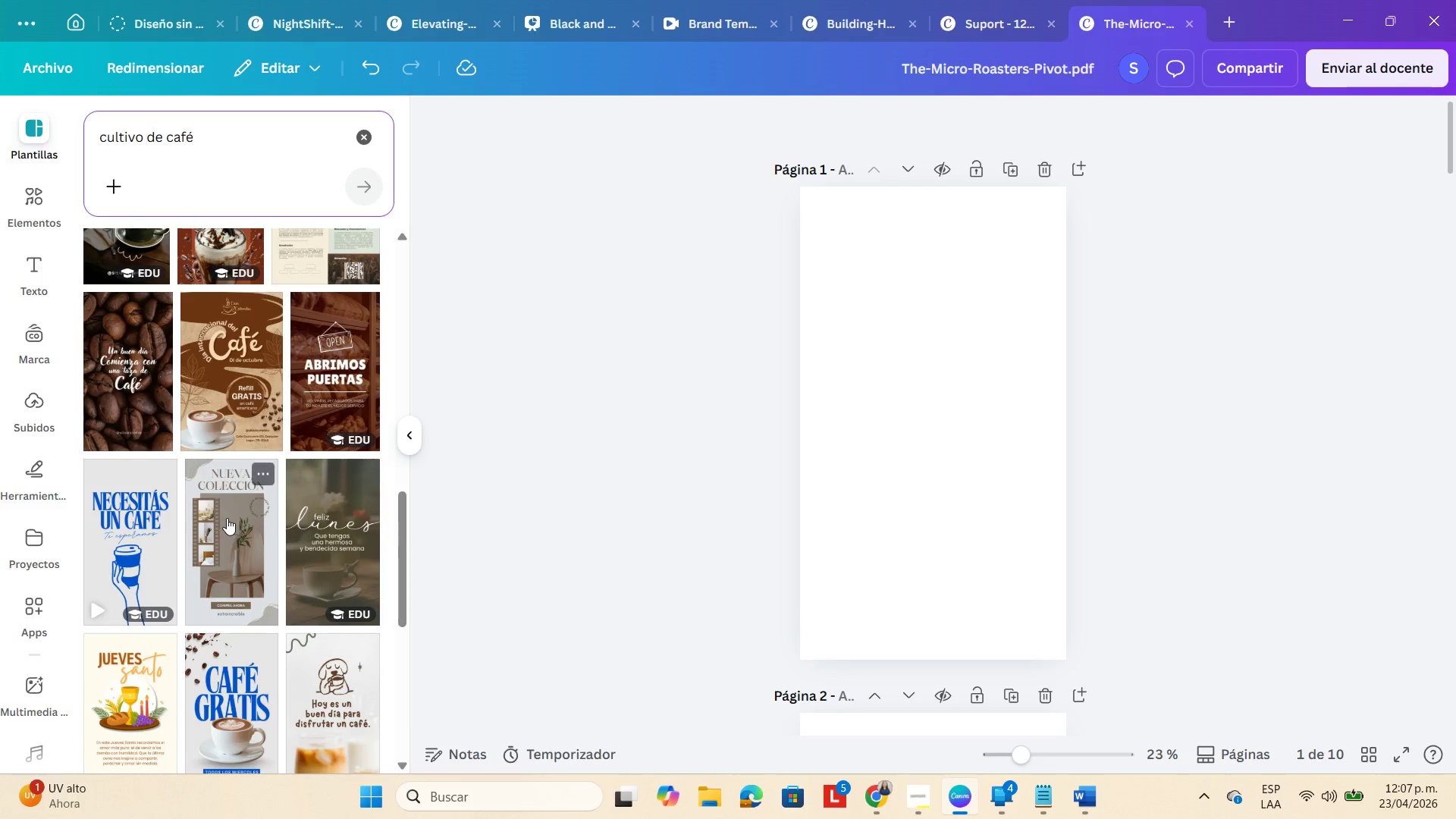 
scroll: coordinate [265, 558], scroll_direction: down, amount: 11.0
 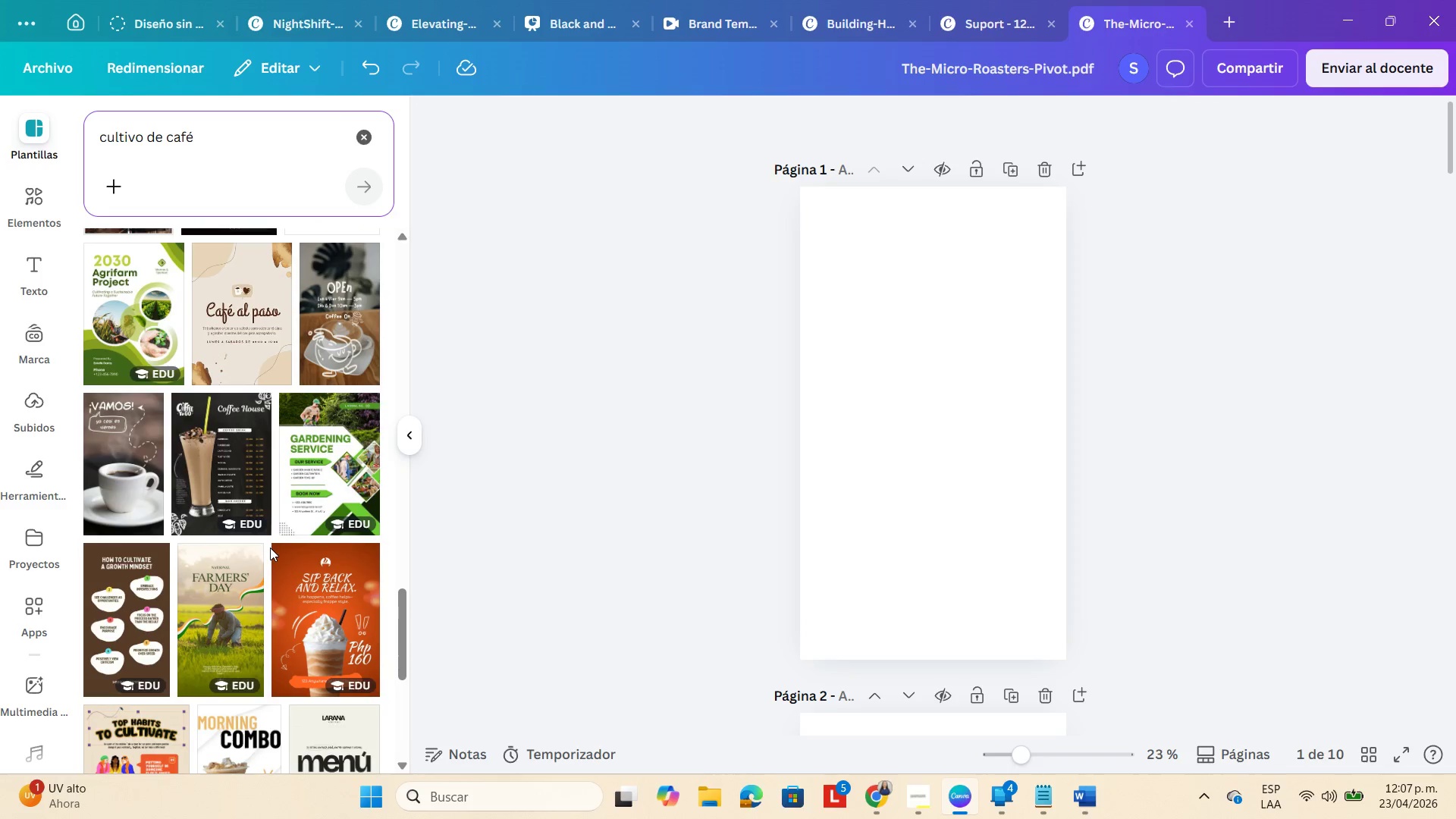 
scroll: coordinate [192, 614], scroll_direction: down, amount: 3.0
 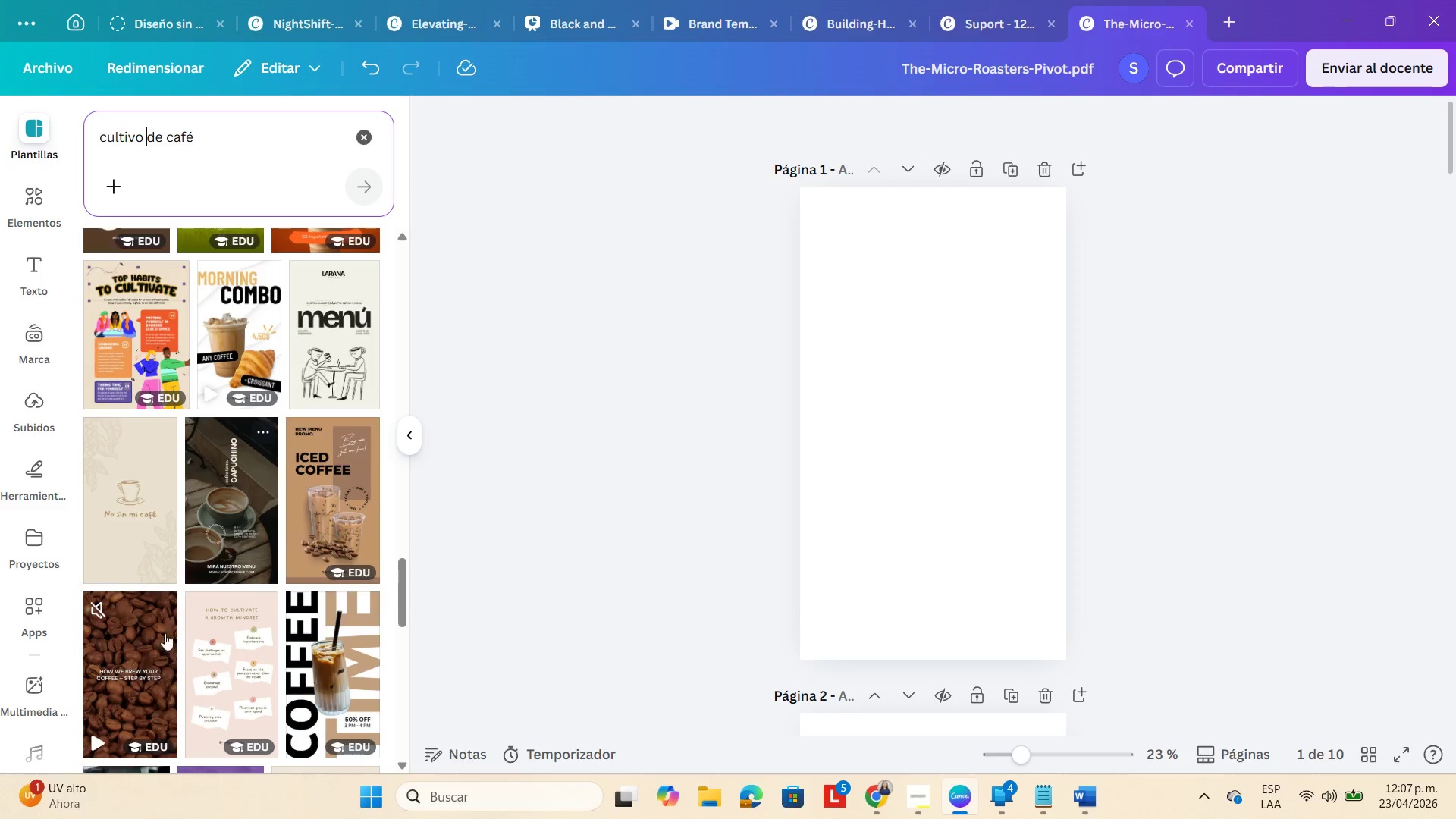 
mouse_move([156, 632])
 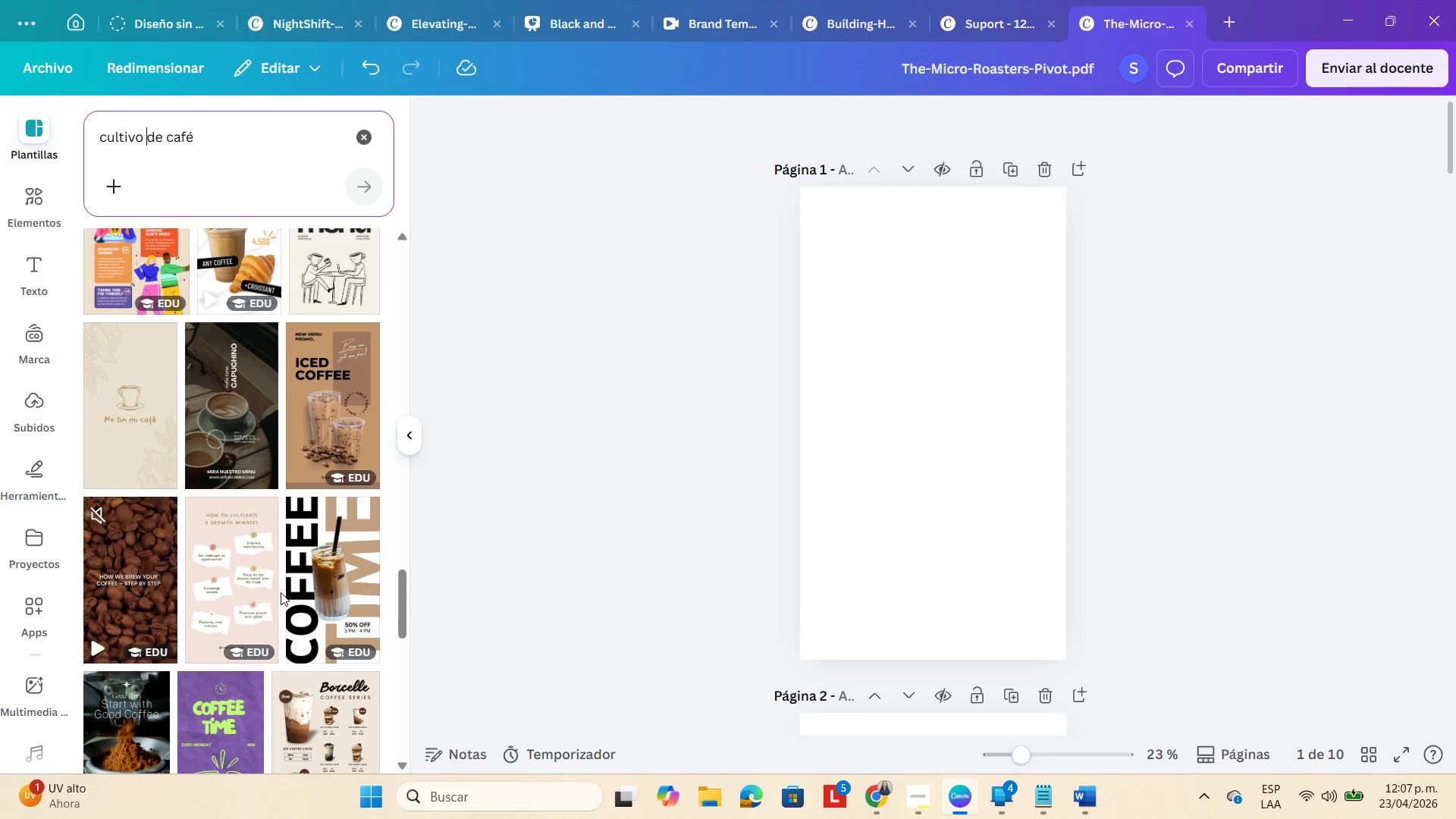 
scroll: coordinate [190, 547], scroll_direction: down, amount: 5.0
 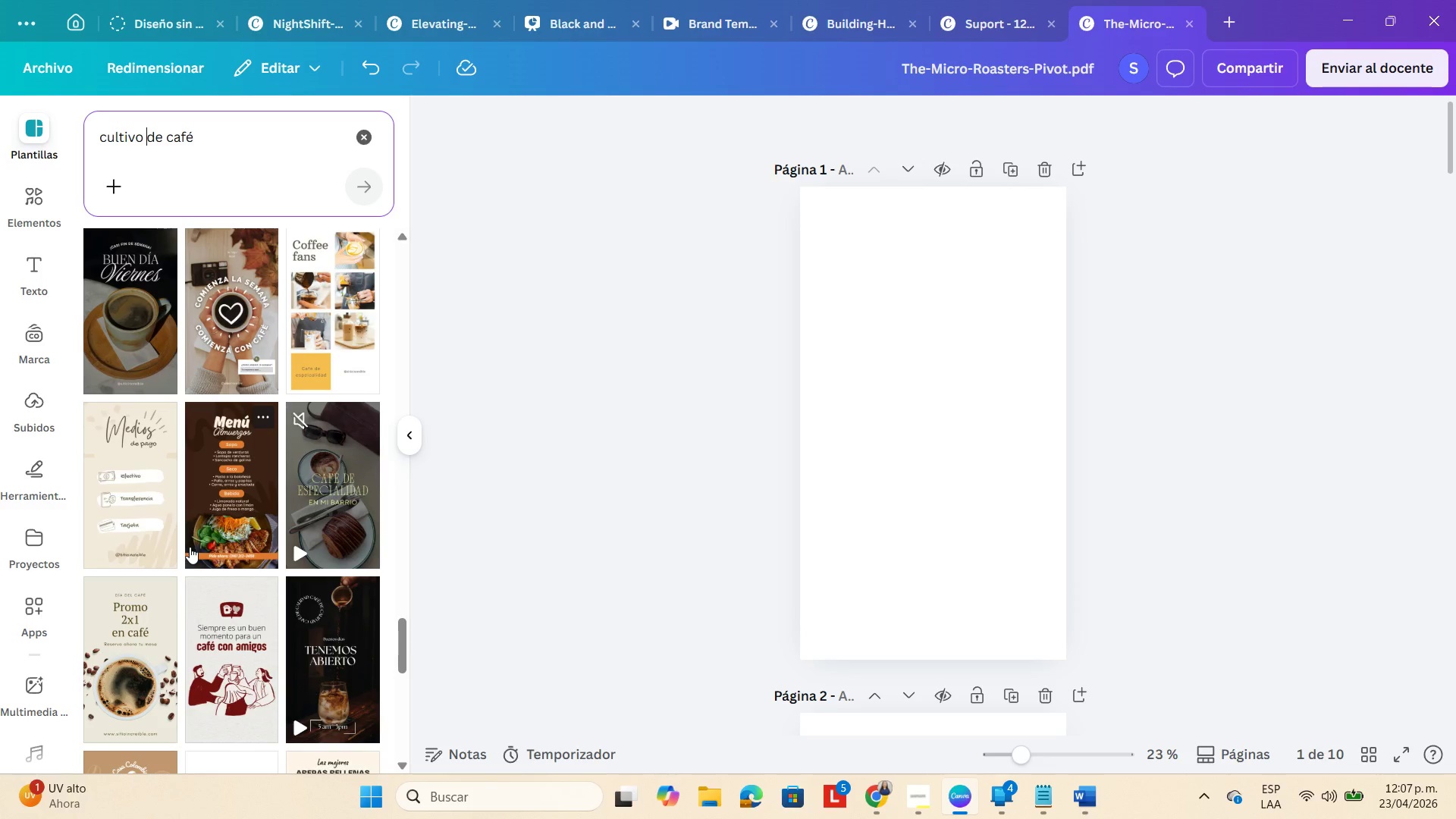 
mouse_move([137, 632])
 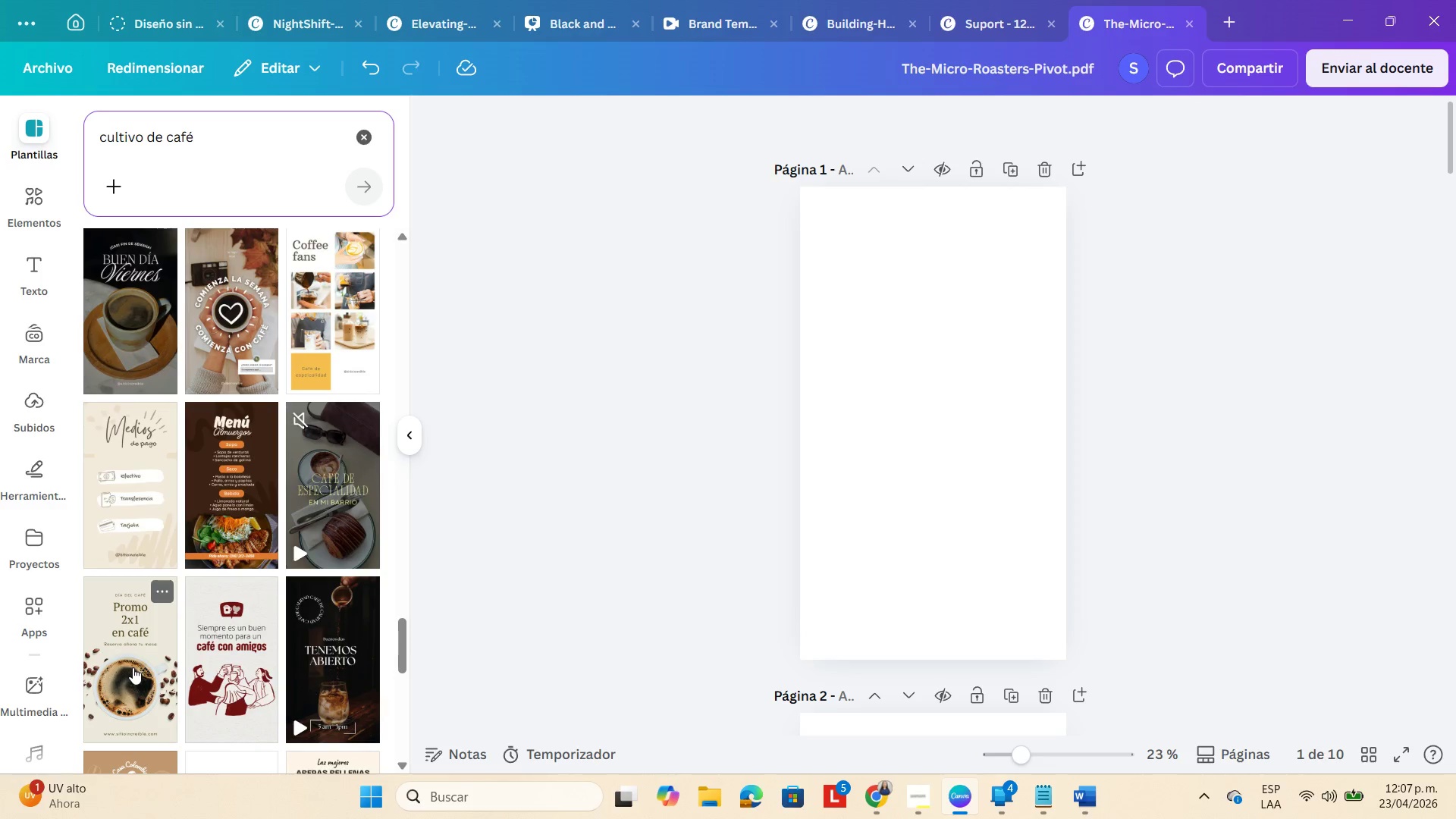 
left_click([132, 668])
 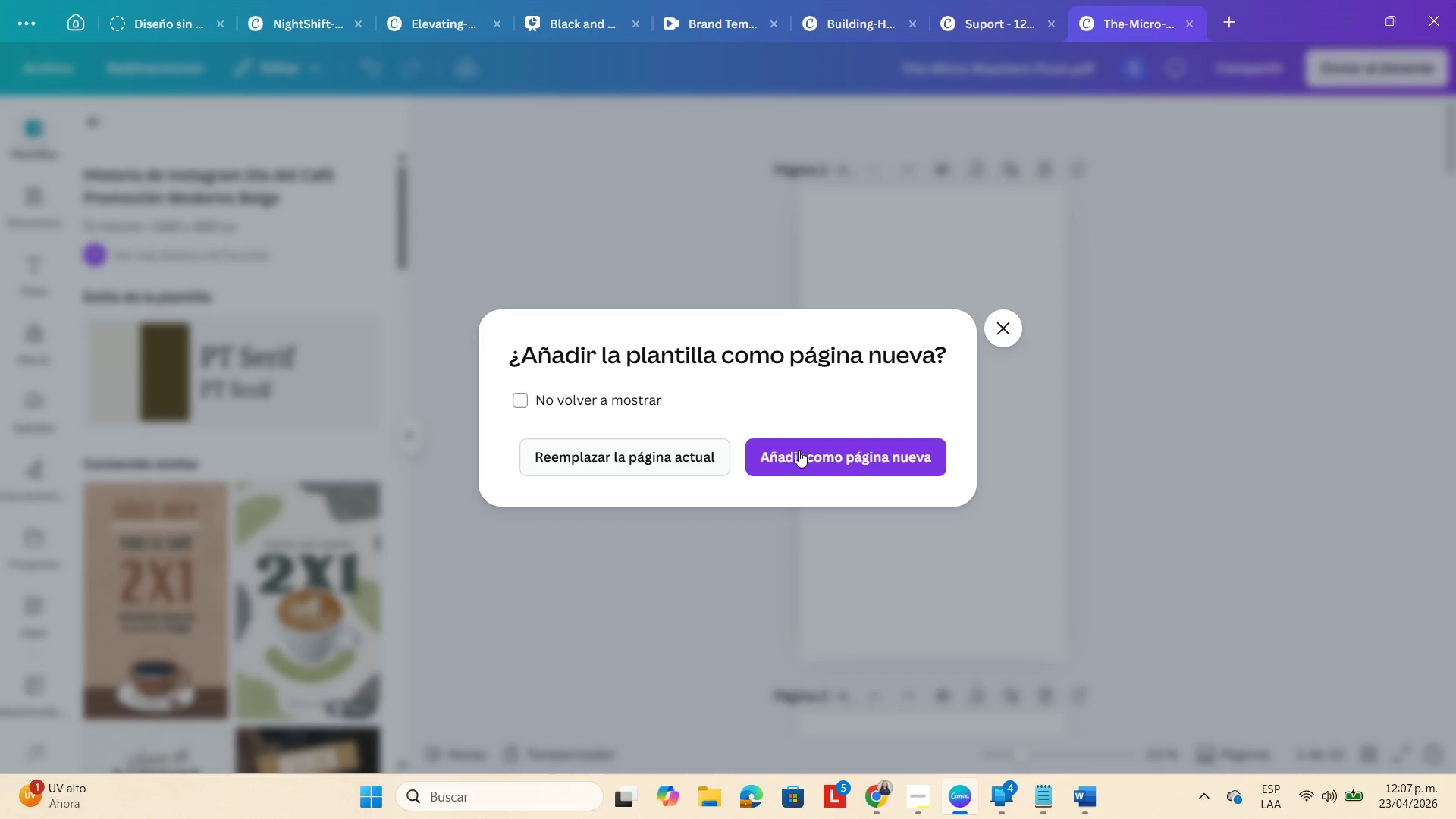 
left_click([695, 450])
 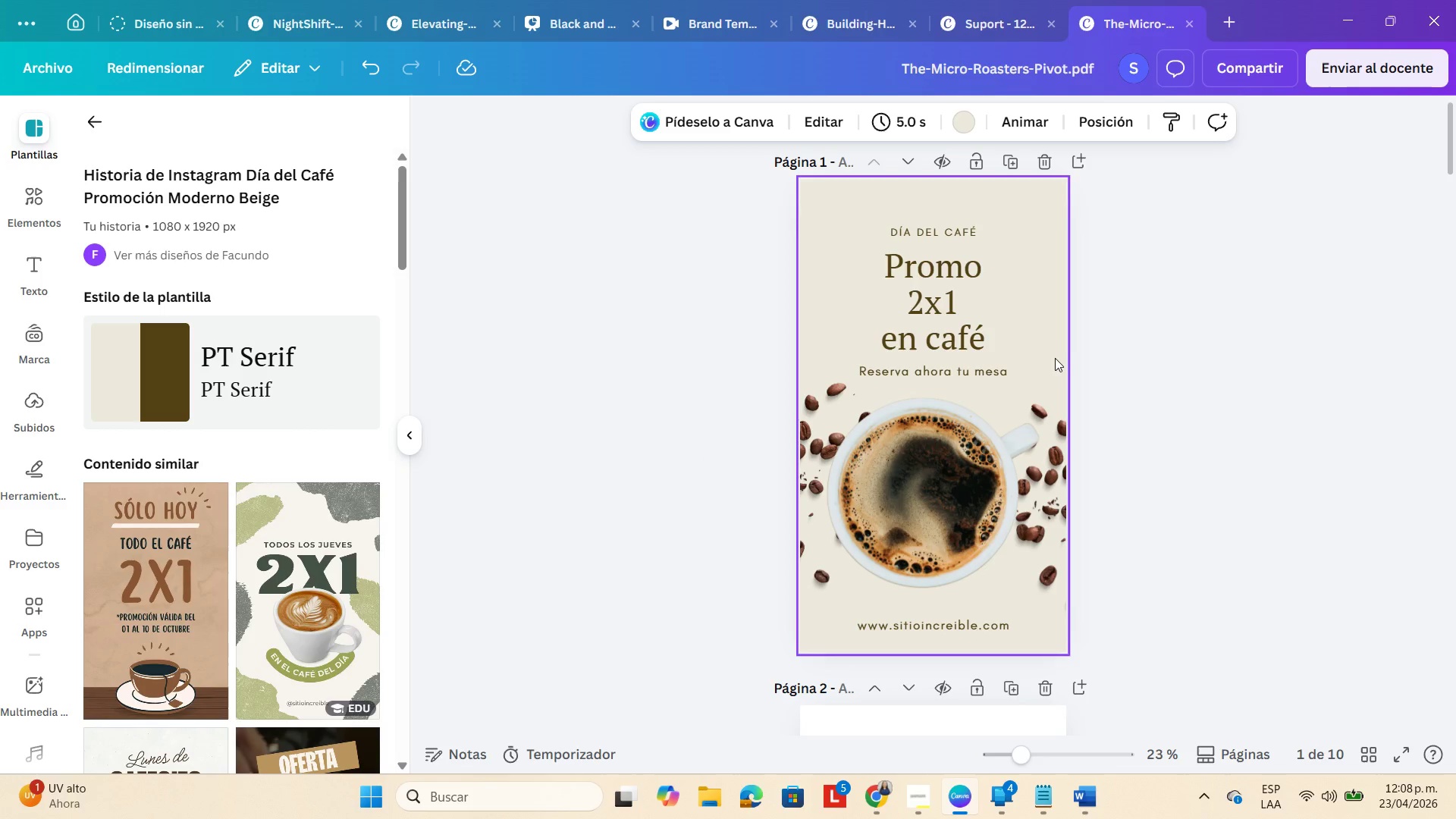 
left_click([1155, 349])
 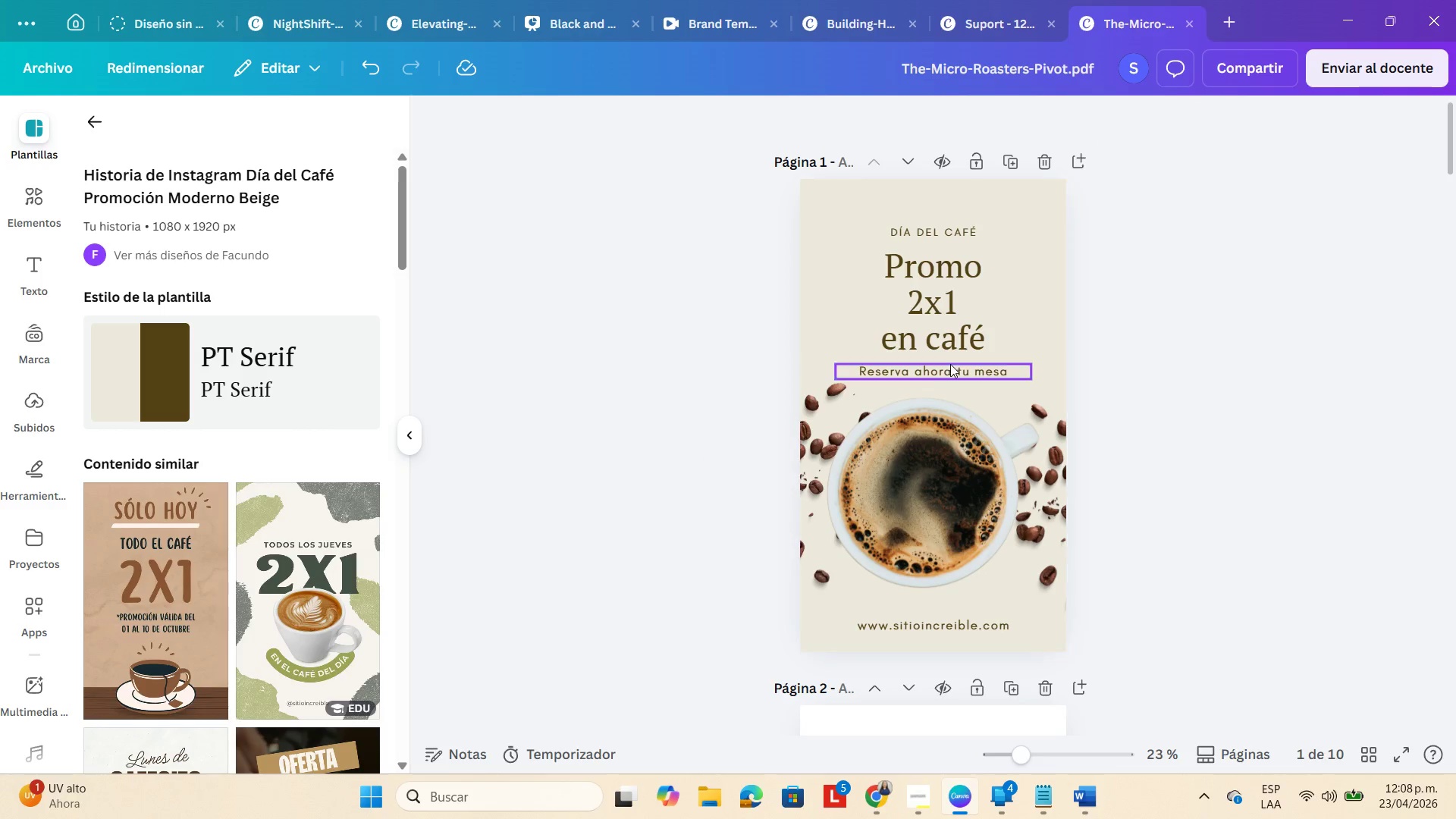 
left_click([952, 366])
 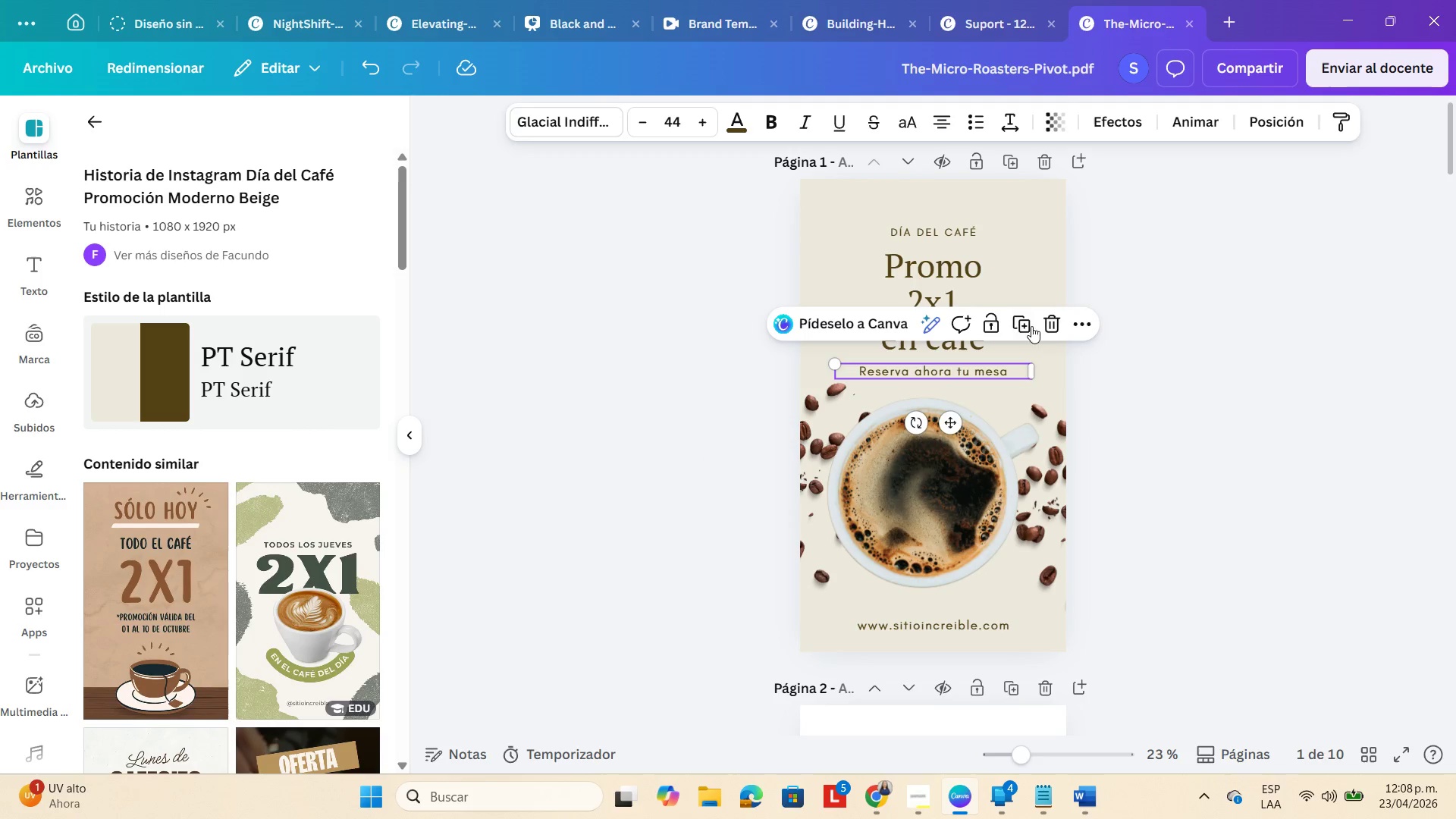 
wait(6.66)
 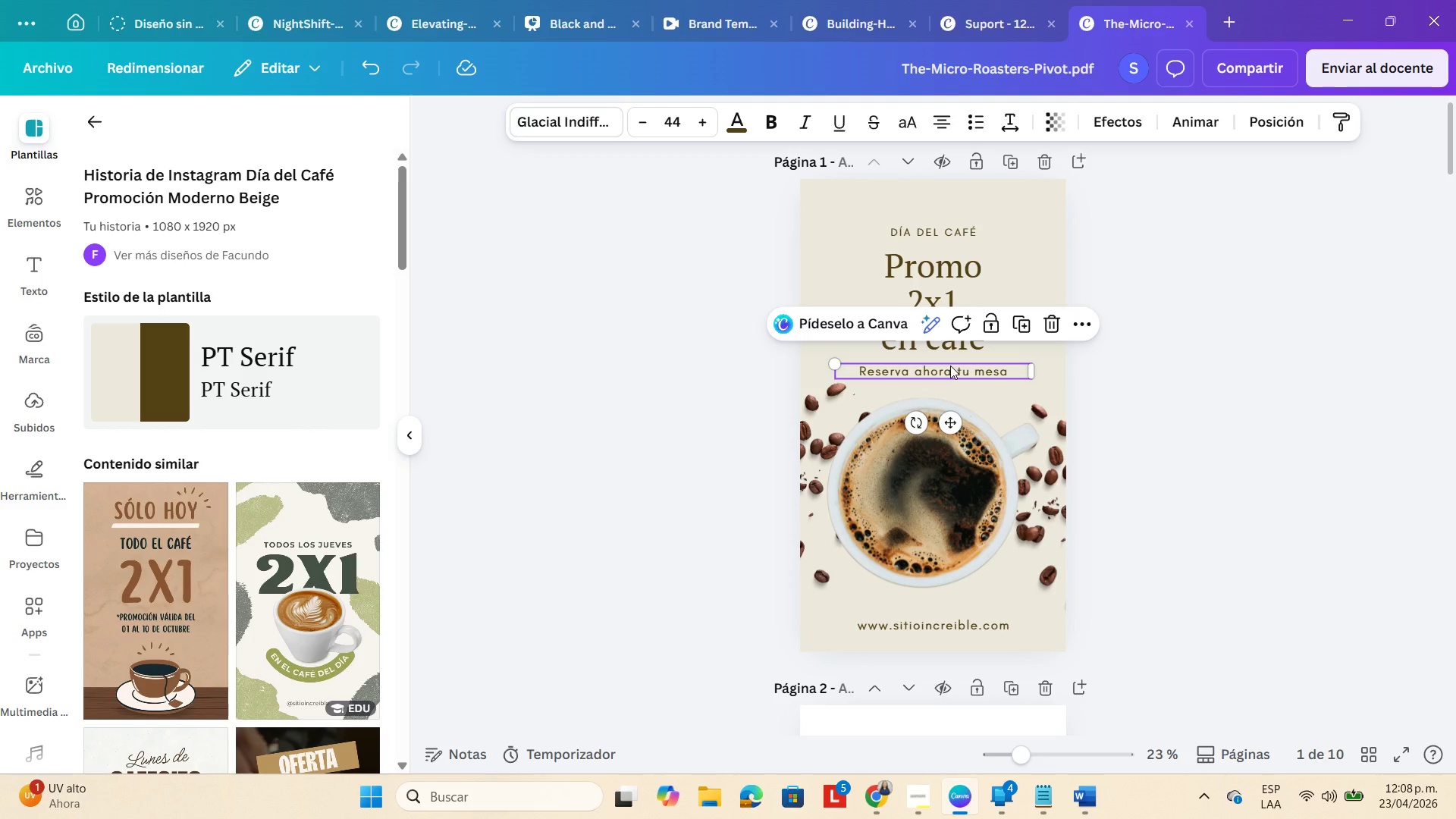 
left_click([984, 262])
 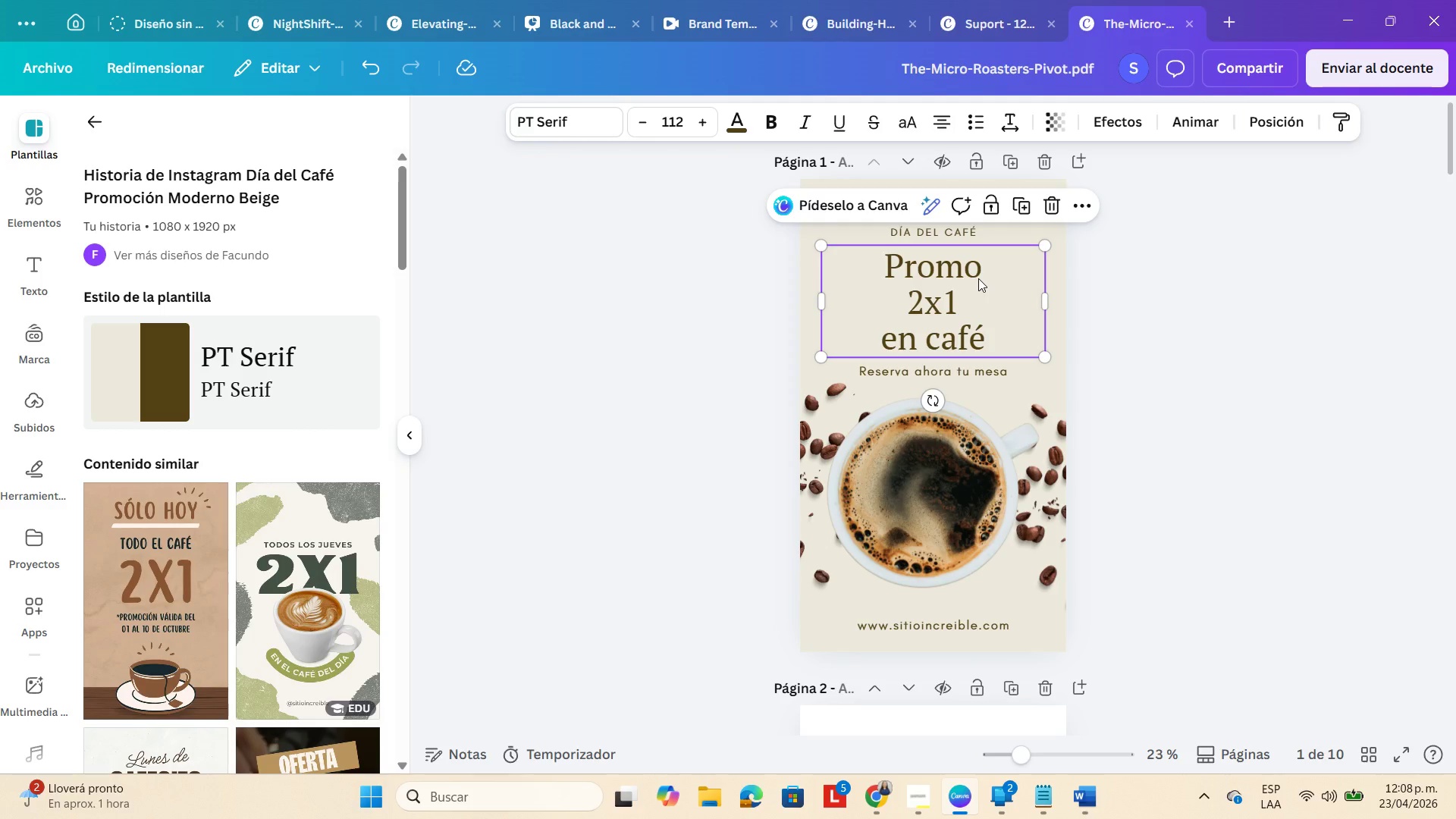 
wait(31.76)
 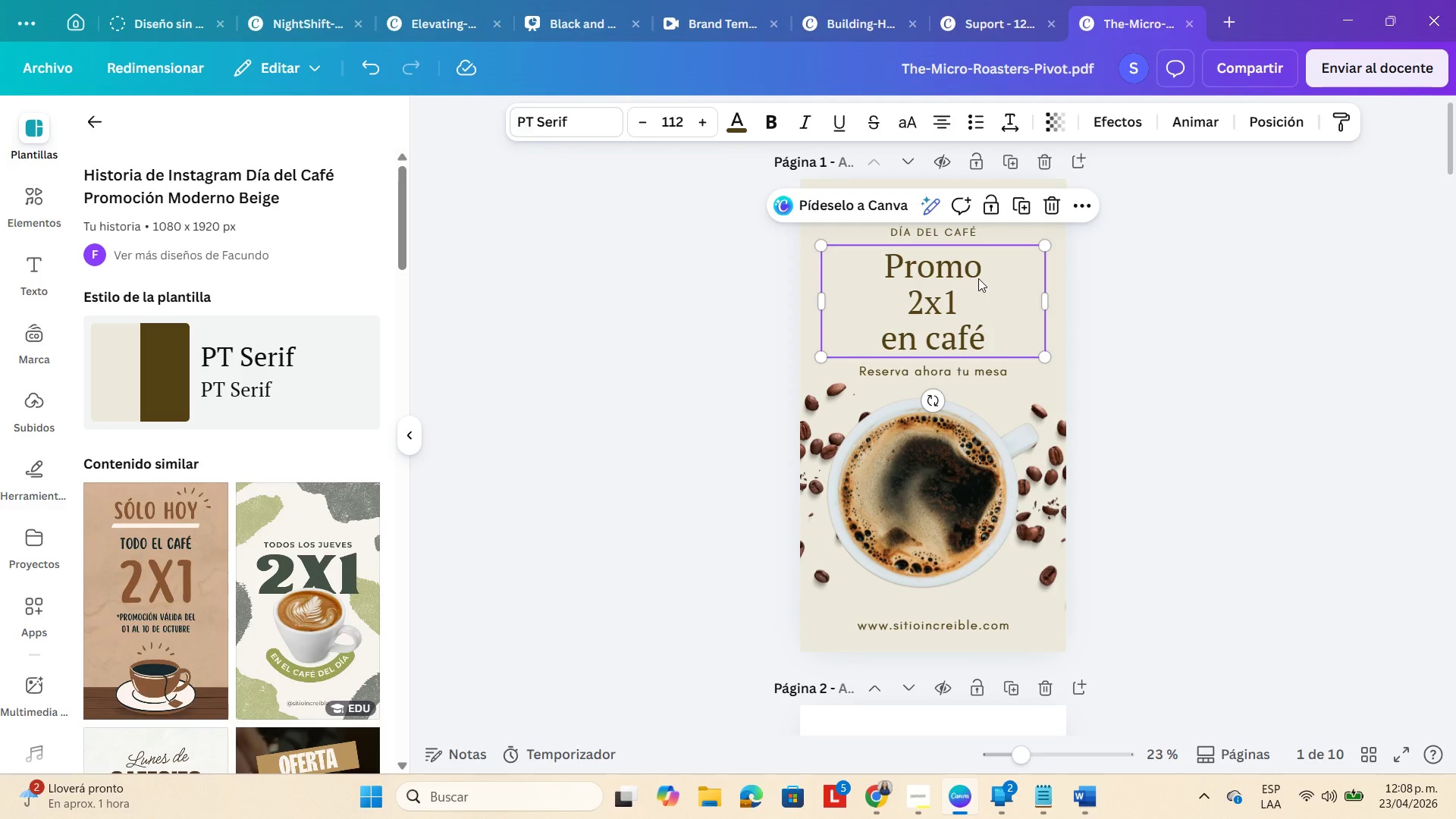 
mouse_move([322, 488])
 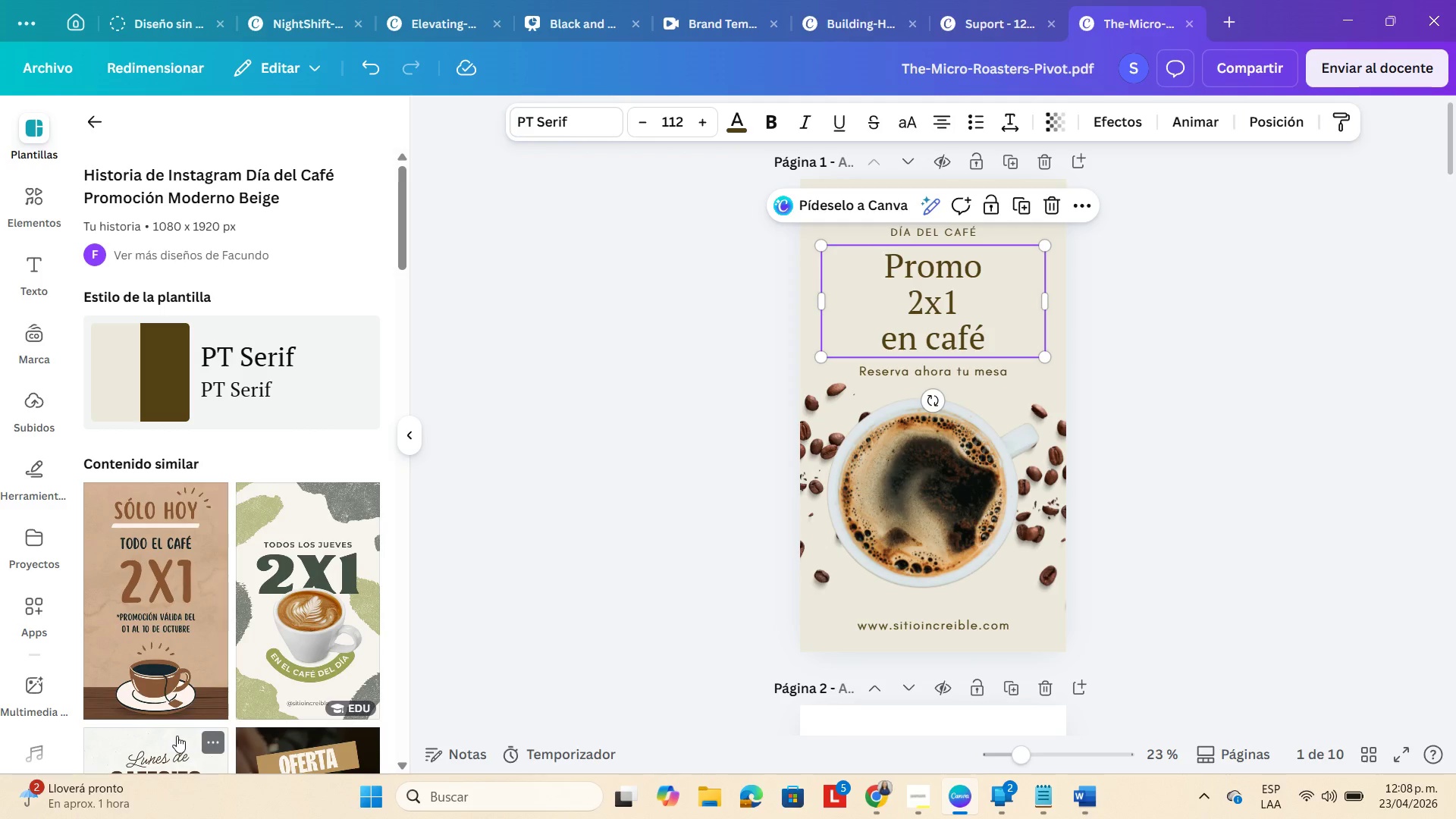 
wait(8.63)
 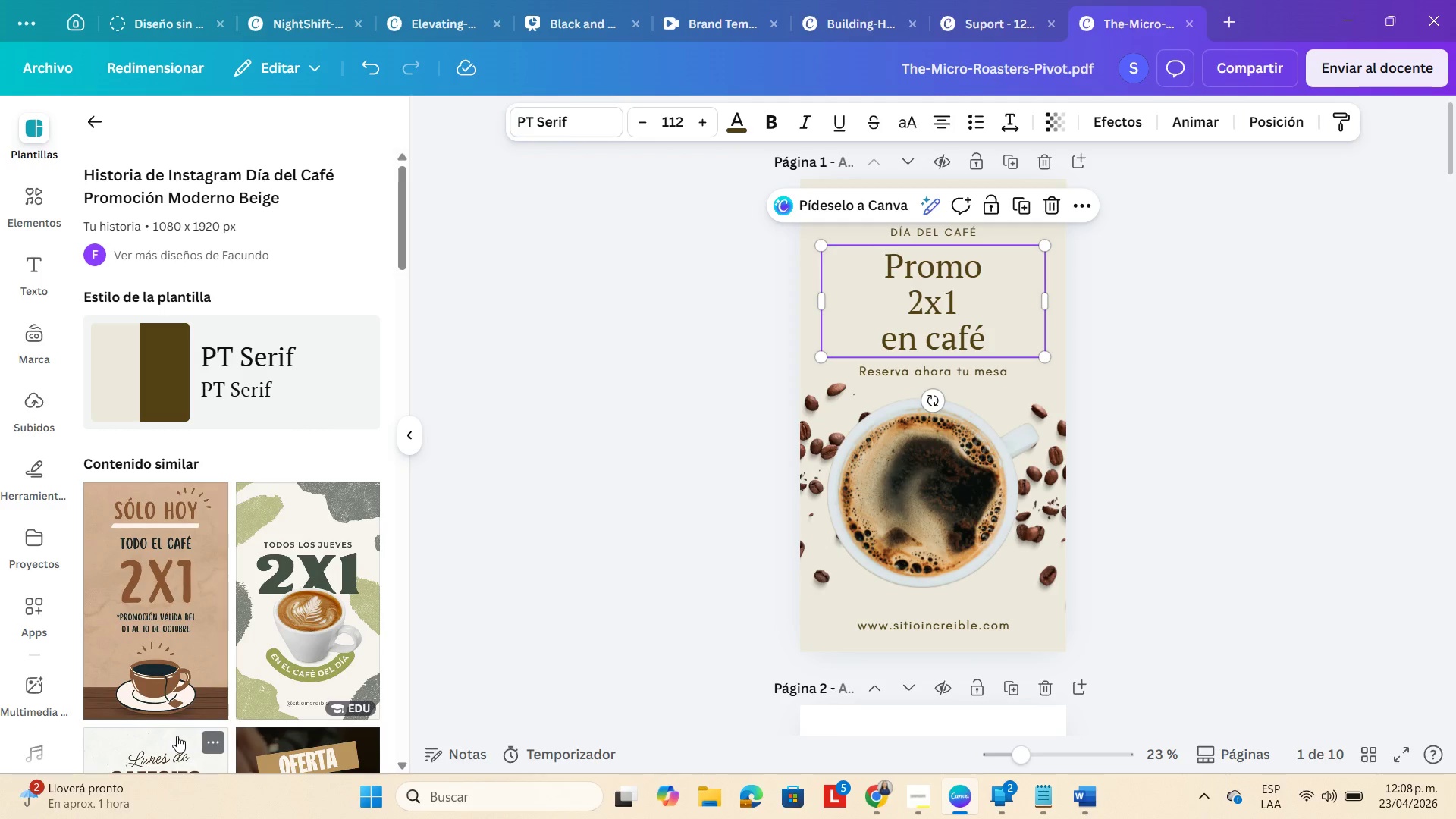 
scroll: coordinate [299, 608], scroll_direction: down, amount: 6.0
 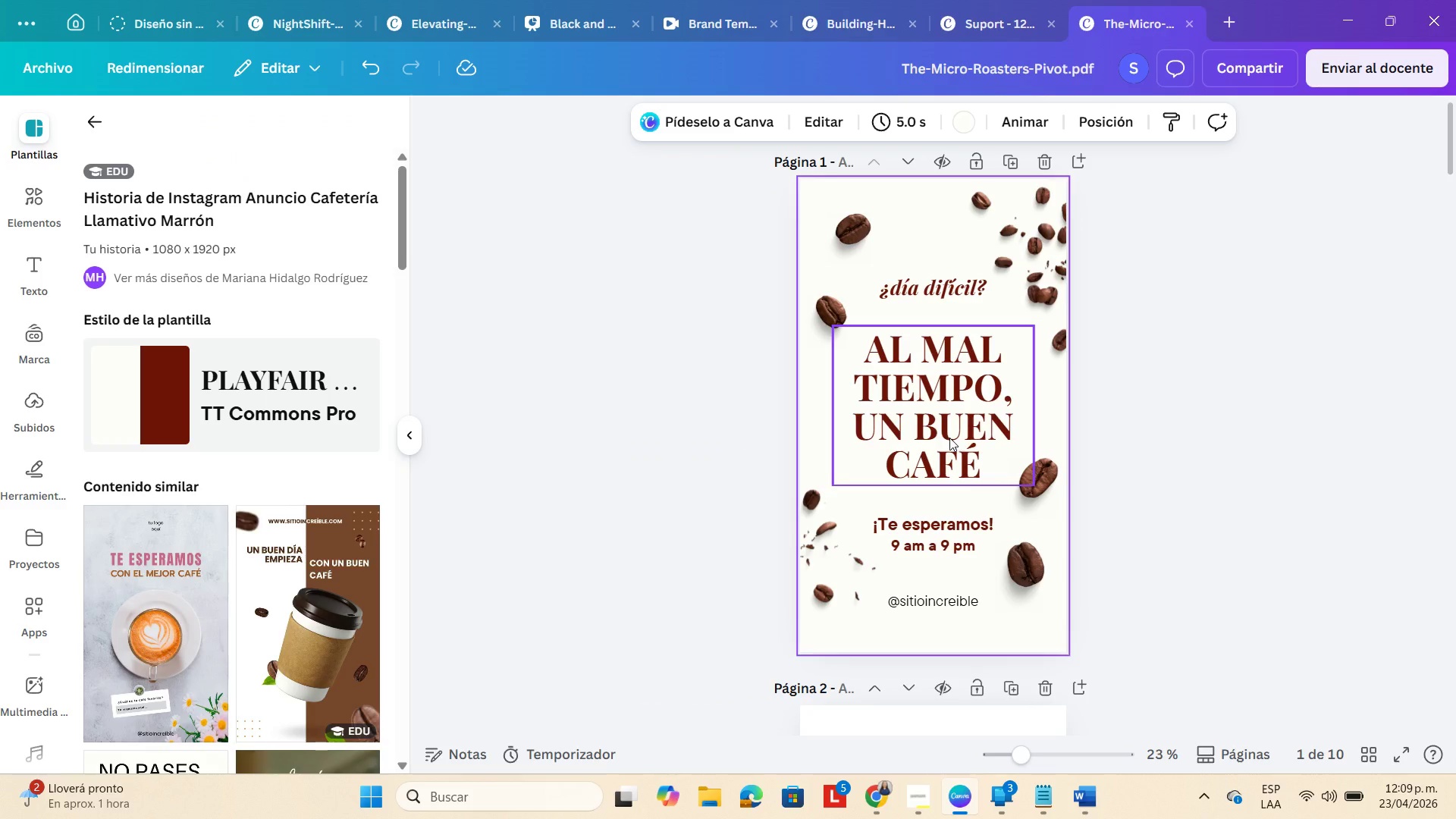 
wait(6.38)
 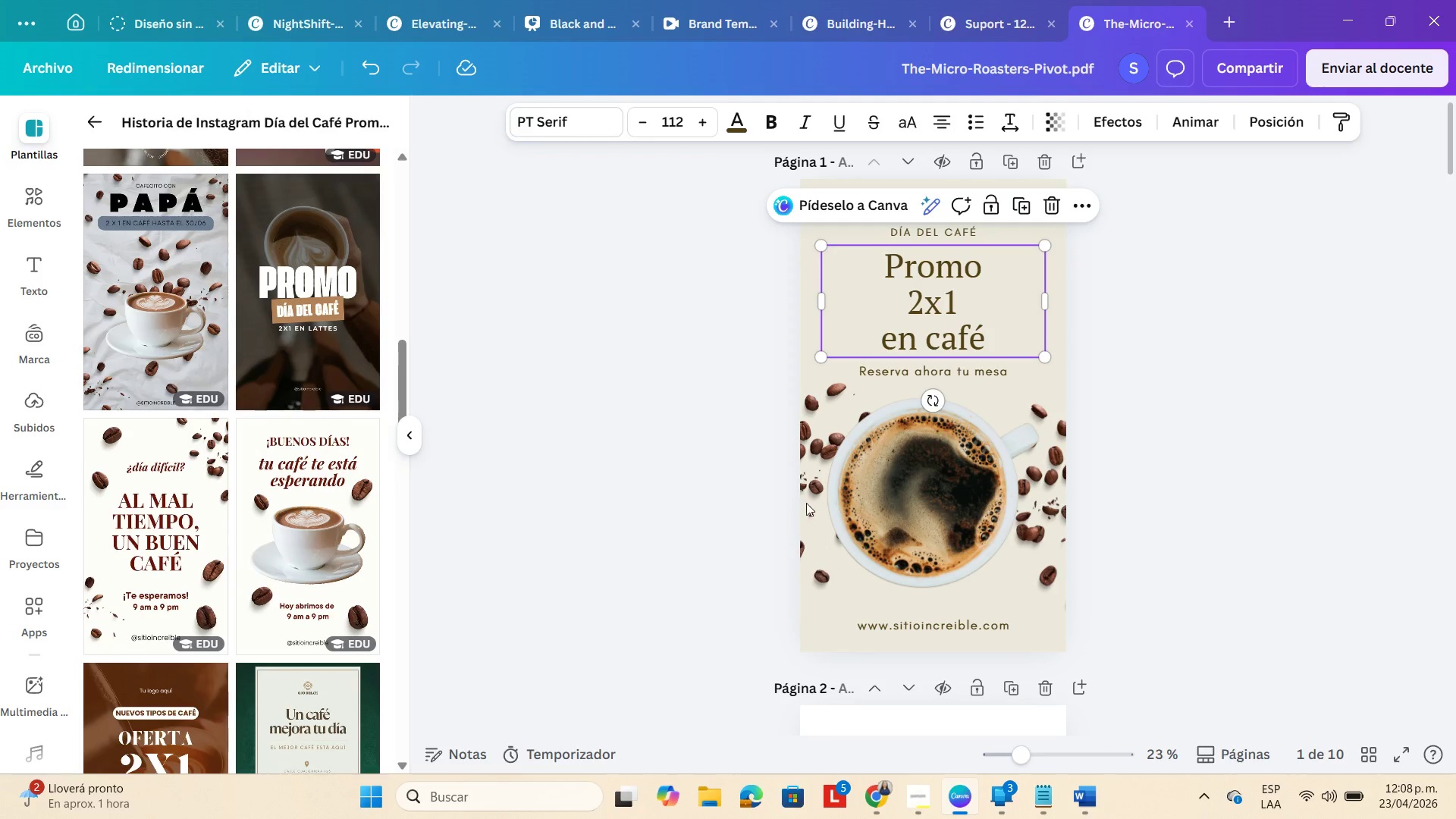 
left_click([954, 285])
 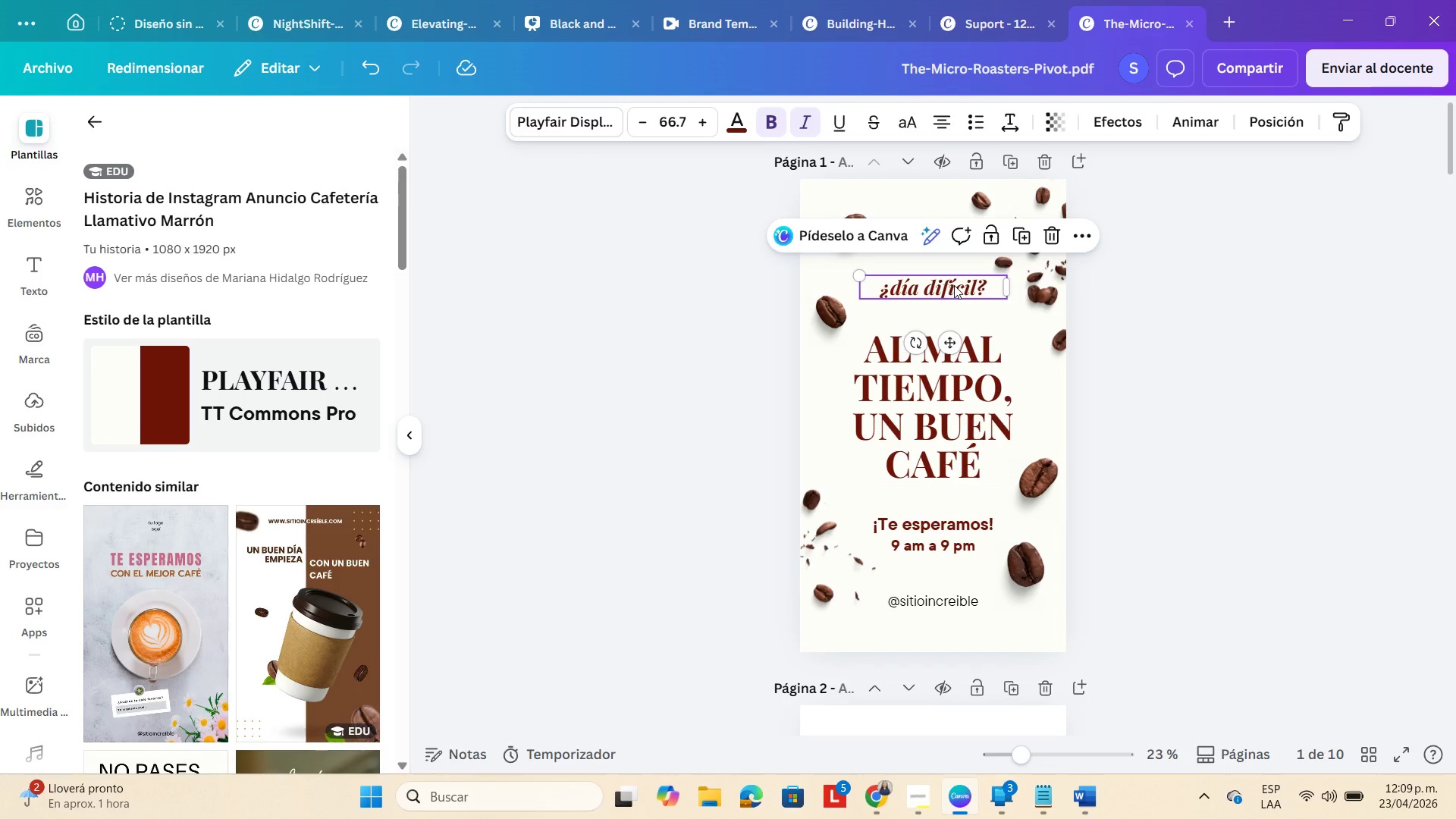 
key(Backspace)
 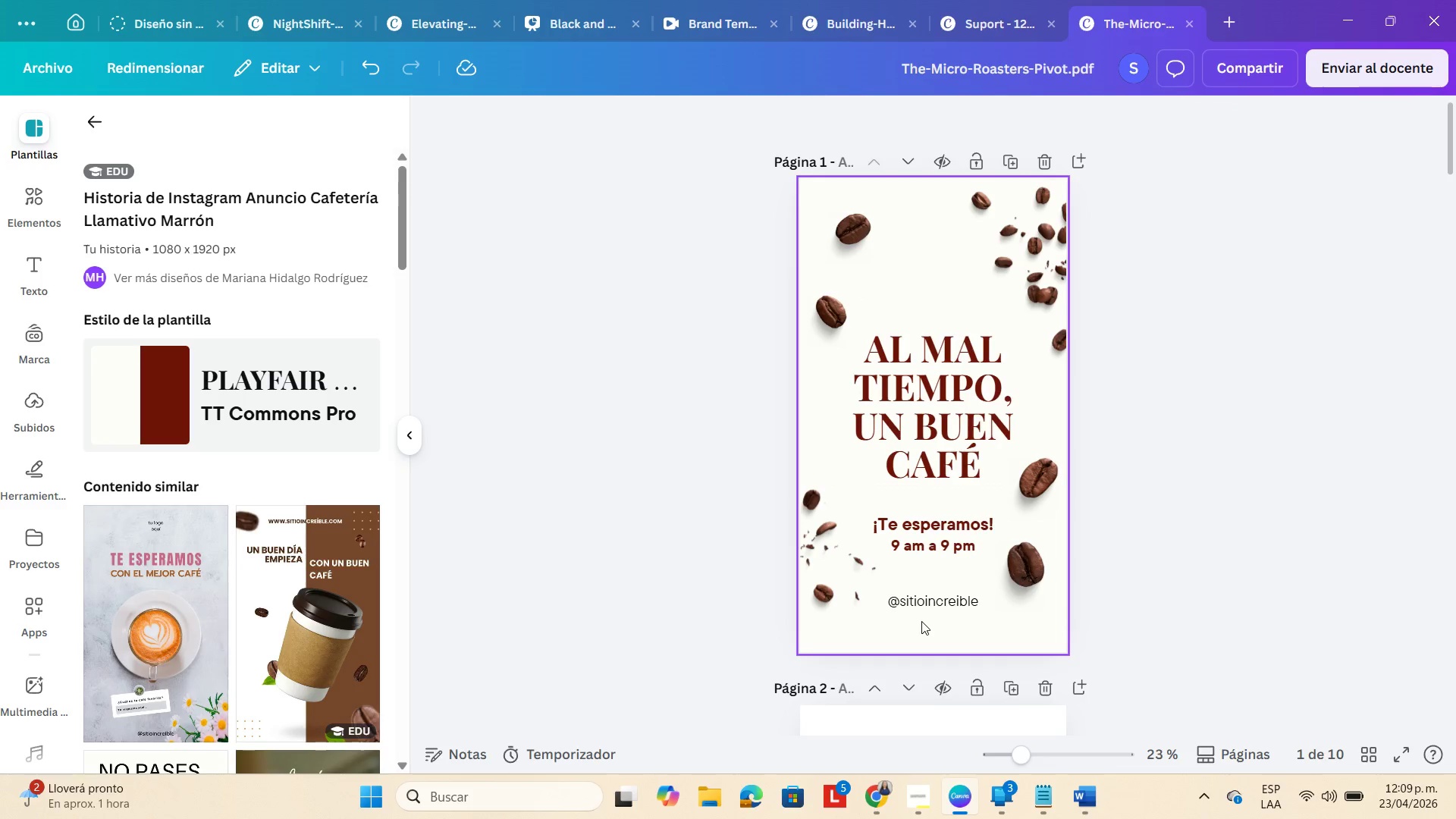 
left_click([930, 595])
 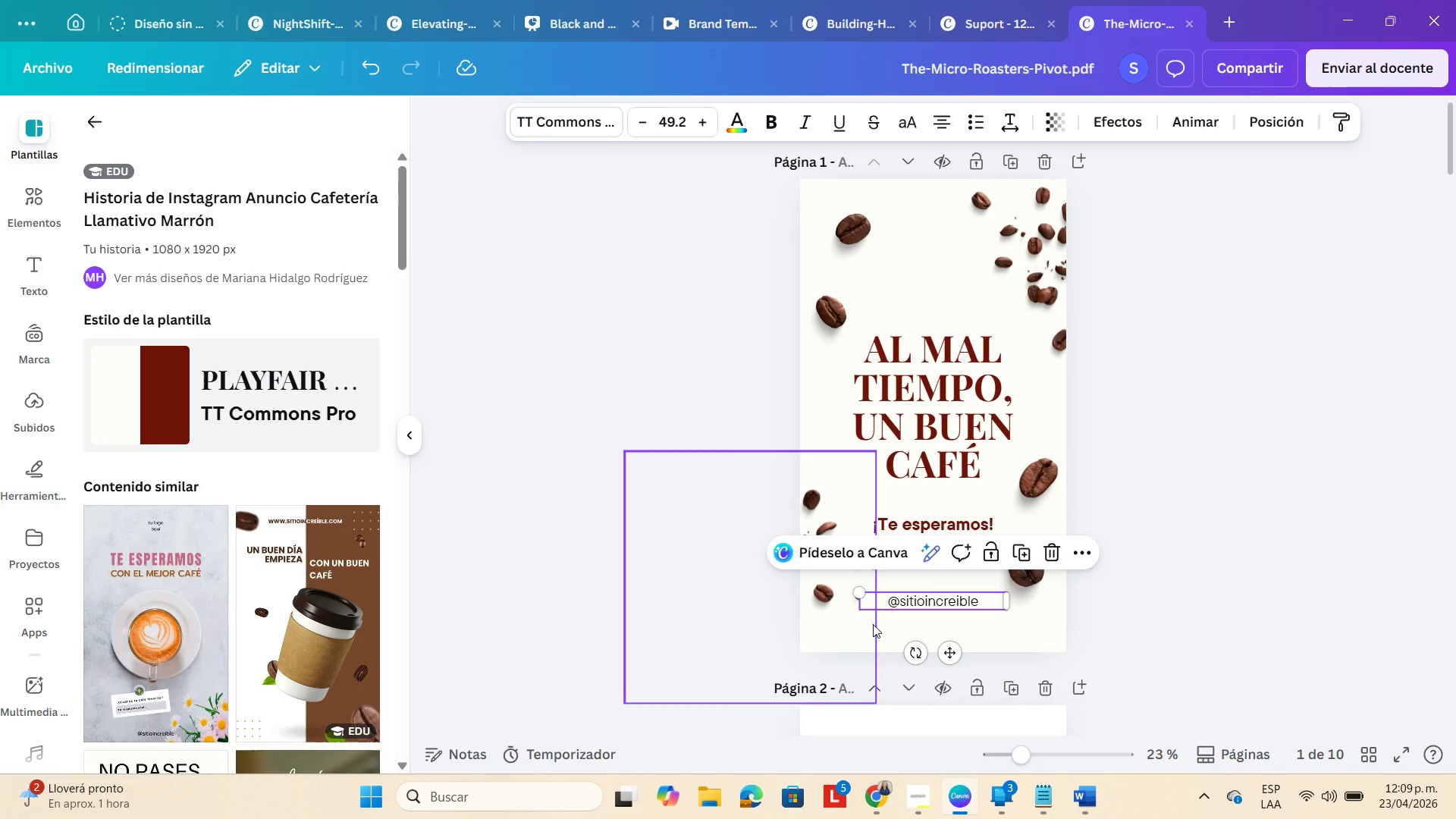 
key(Backspace)
 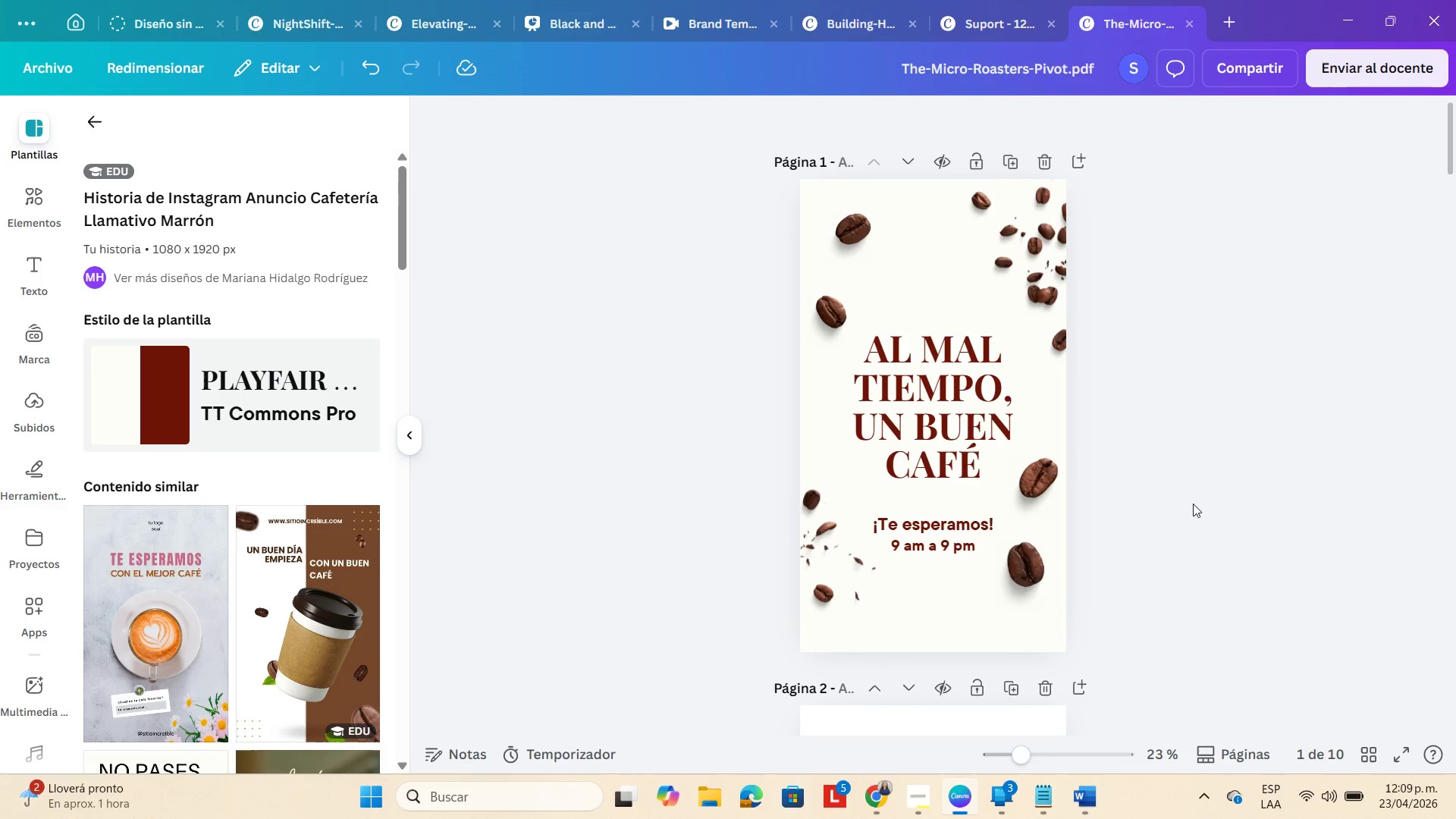 
left_click([1193, 503])
 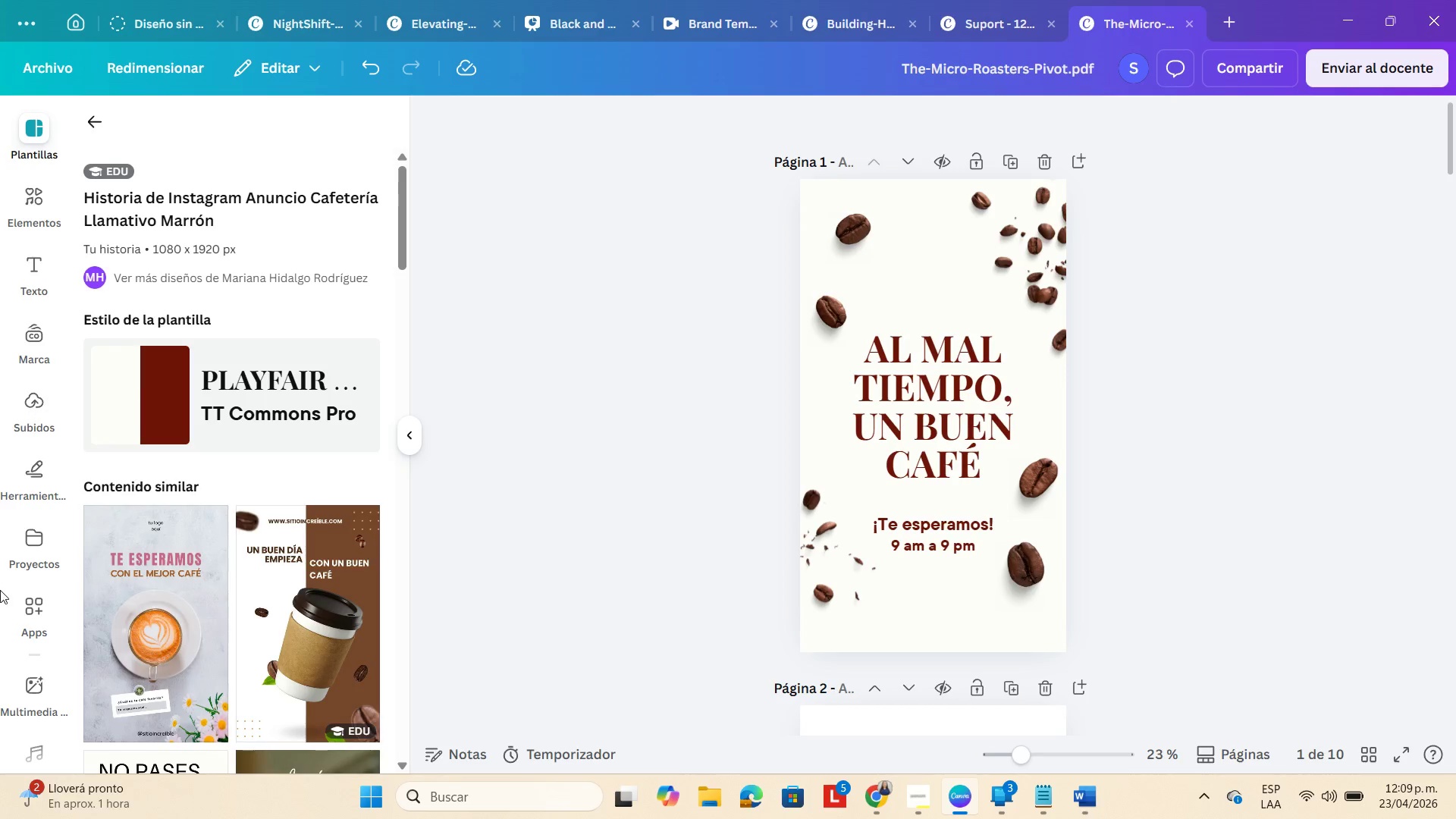 
wait(7.31)
 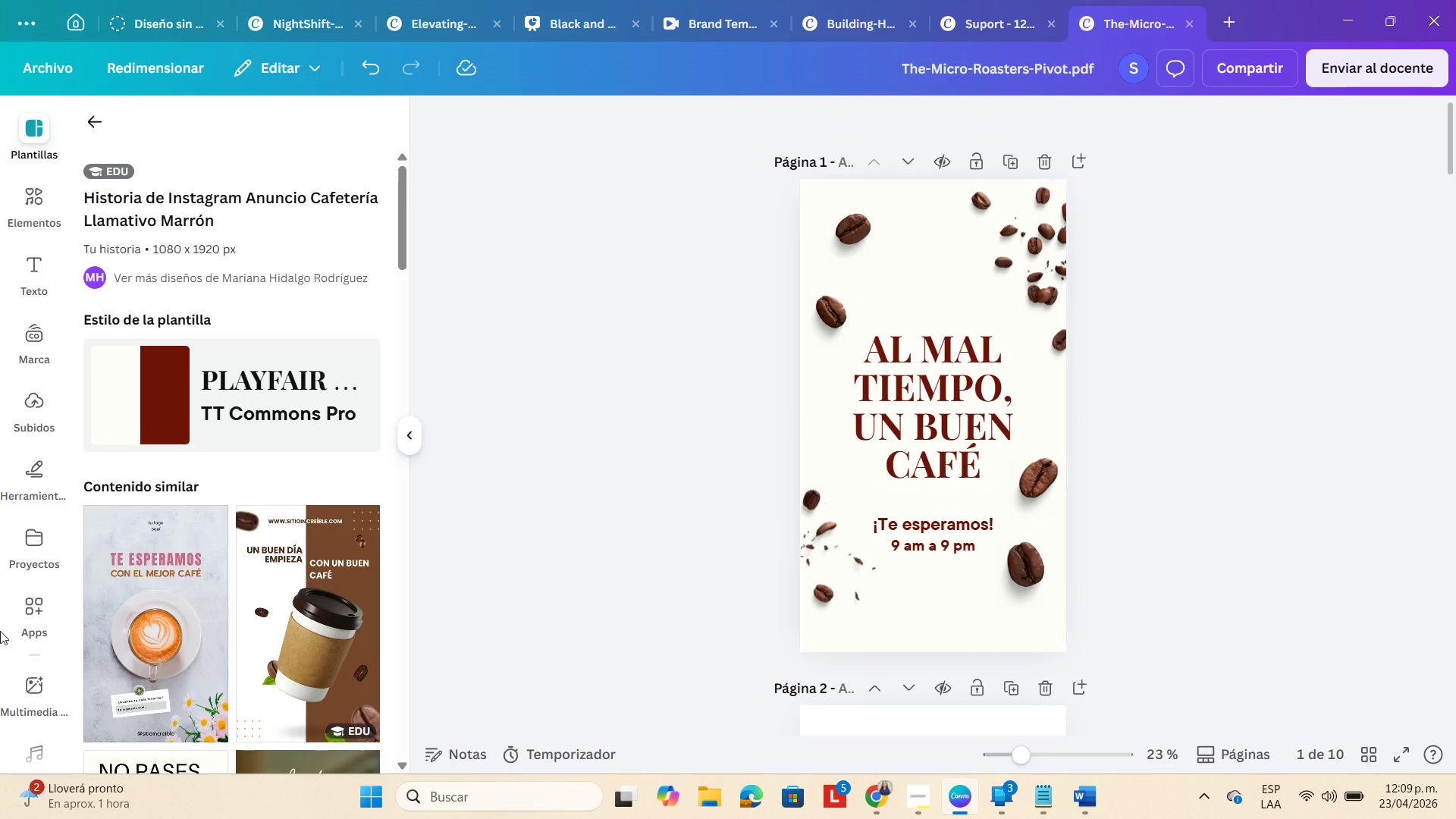 
scroll: coordinate [235, 627], scroll_direction: down, amount: 3.0
 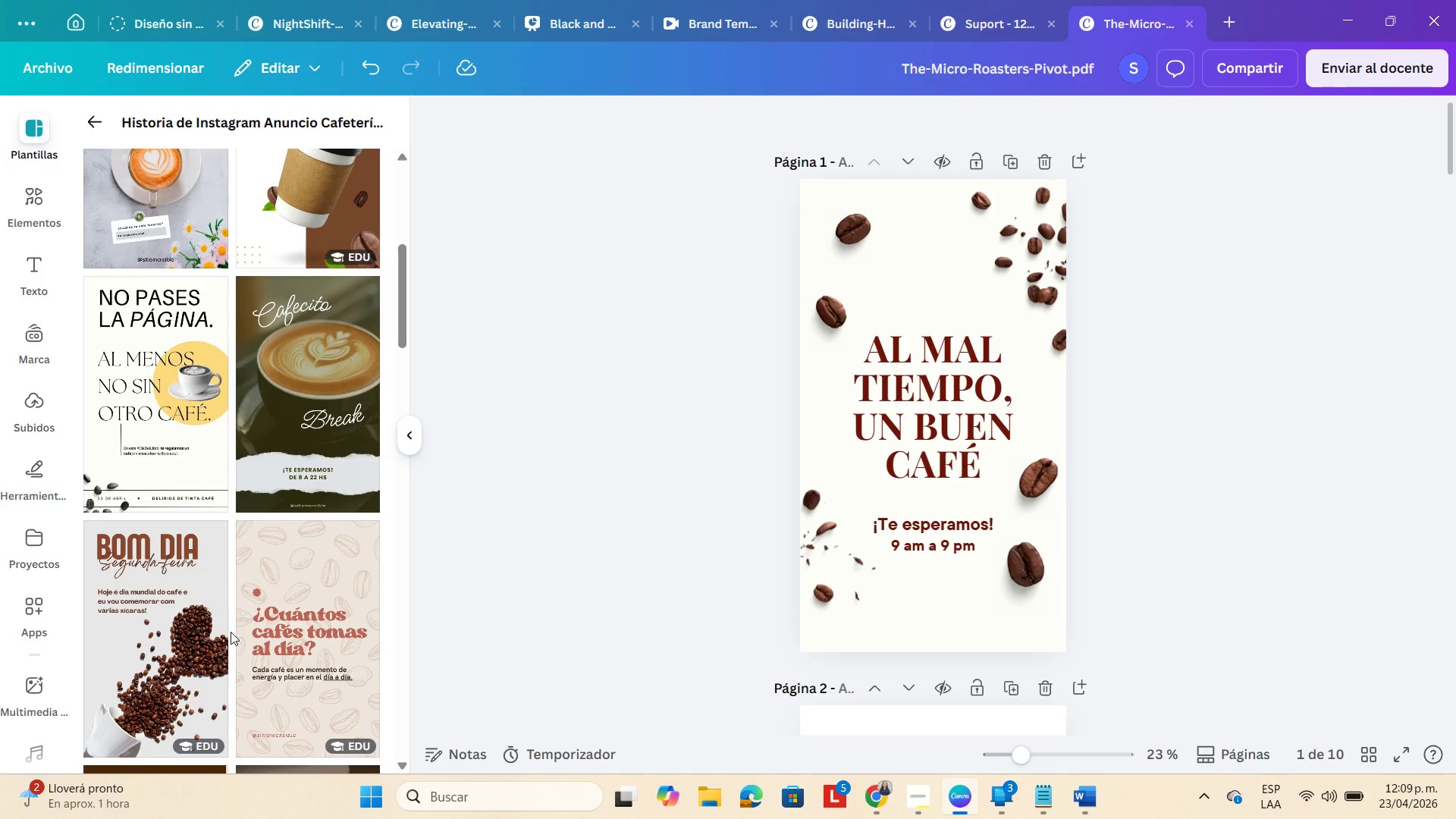 
wait(6.92)
 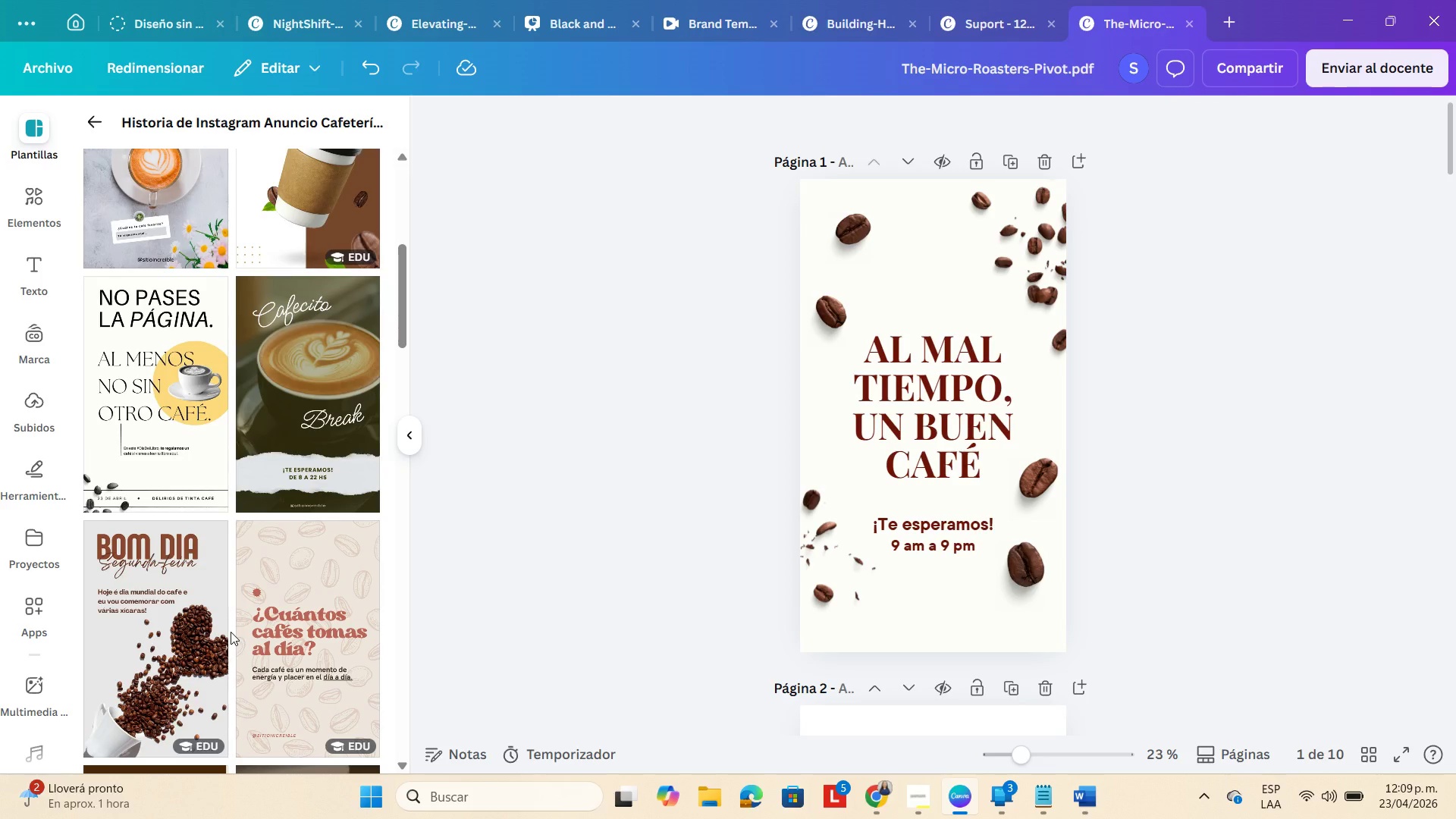 
mouse_move([223, 544])
 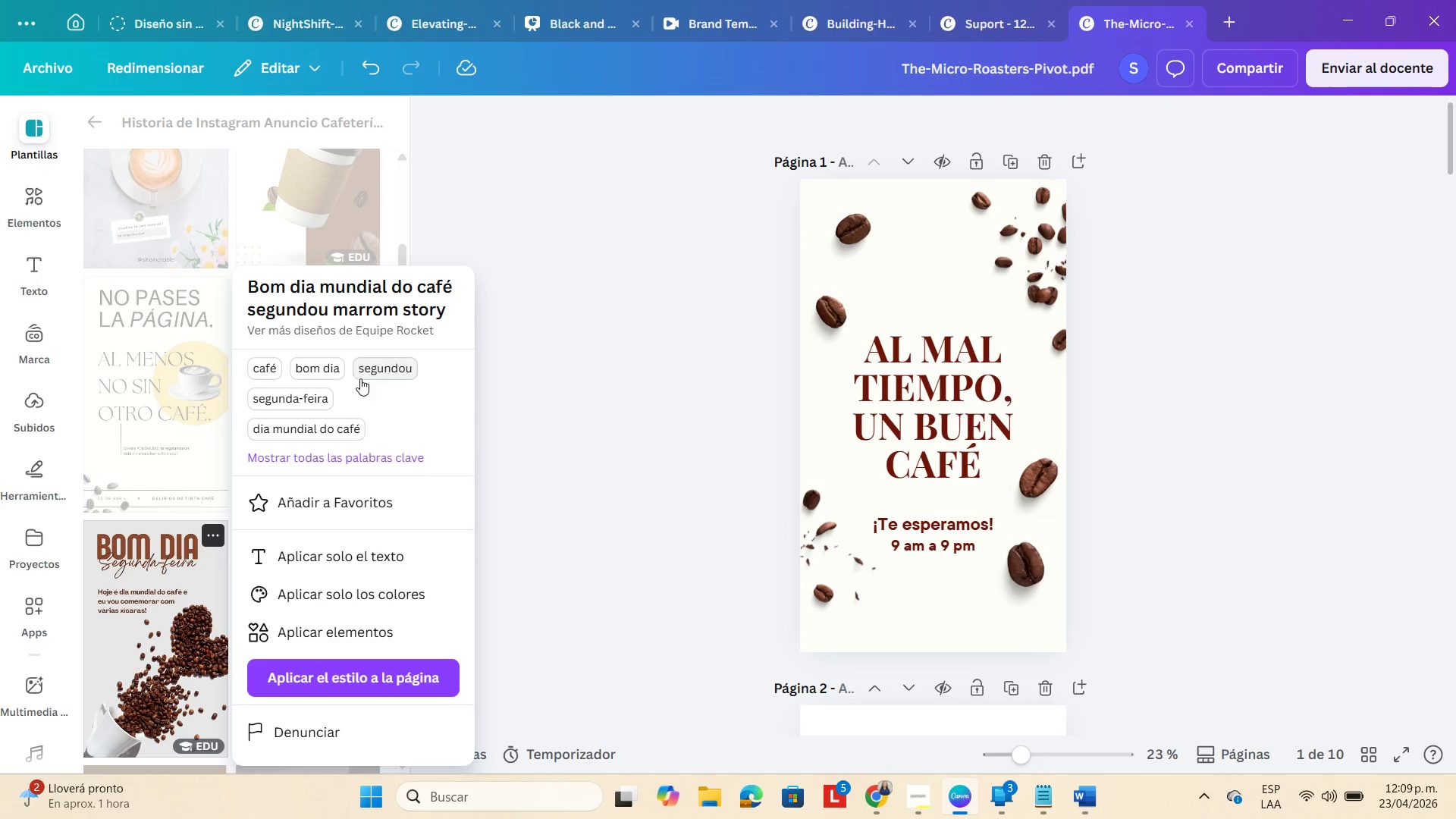 
left_click([305, 513])
 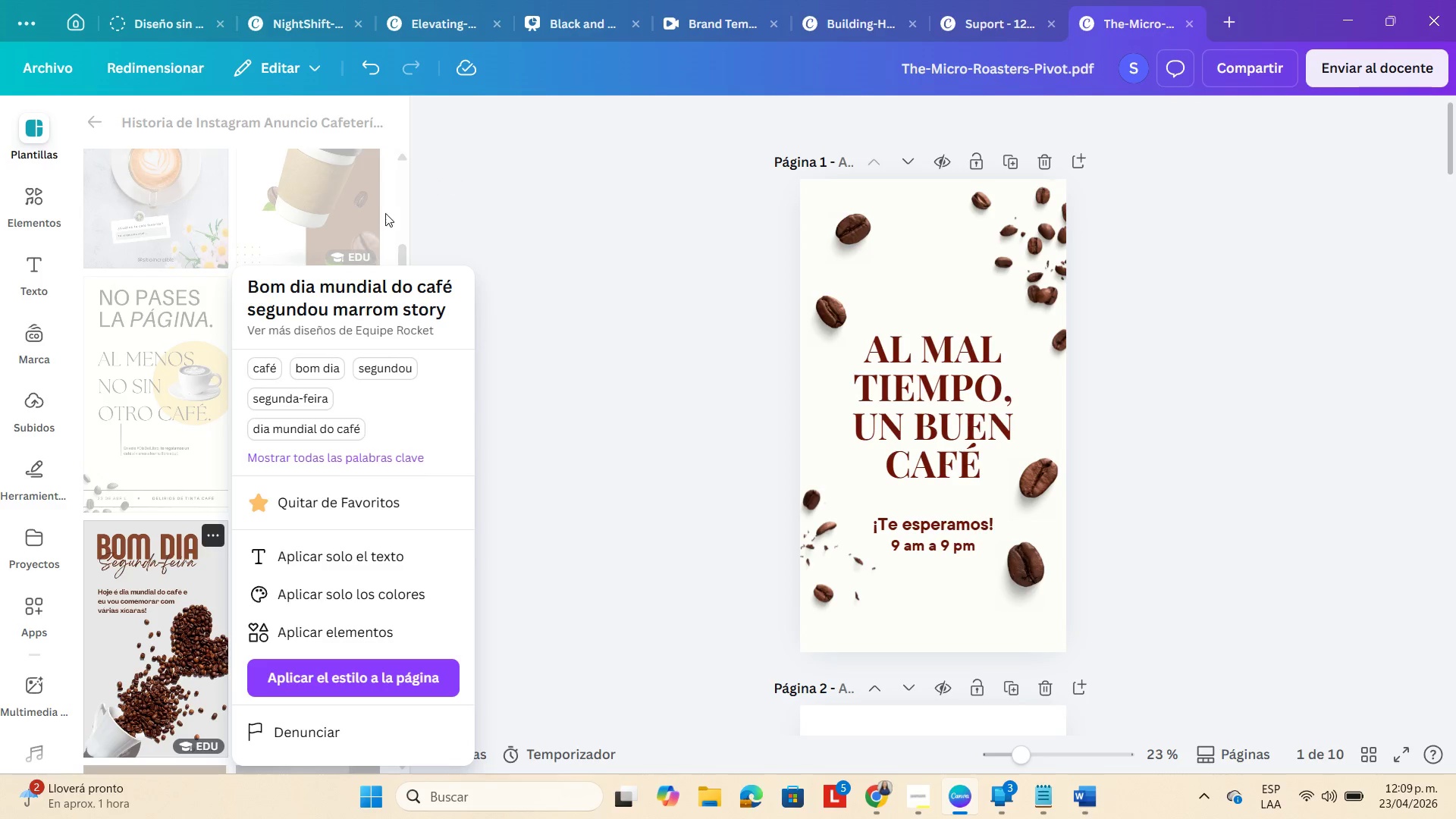 
left_click([392, 221])
 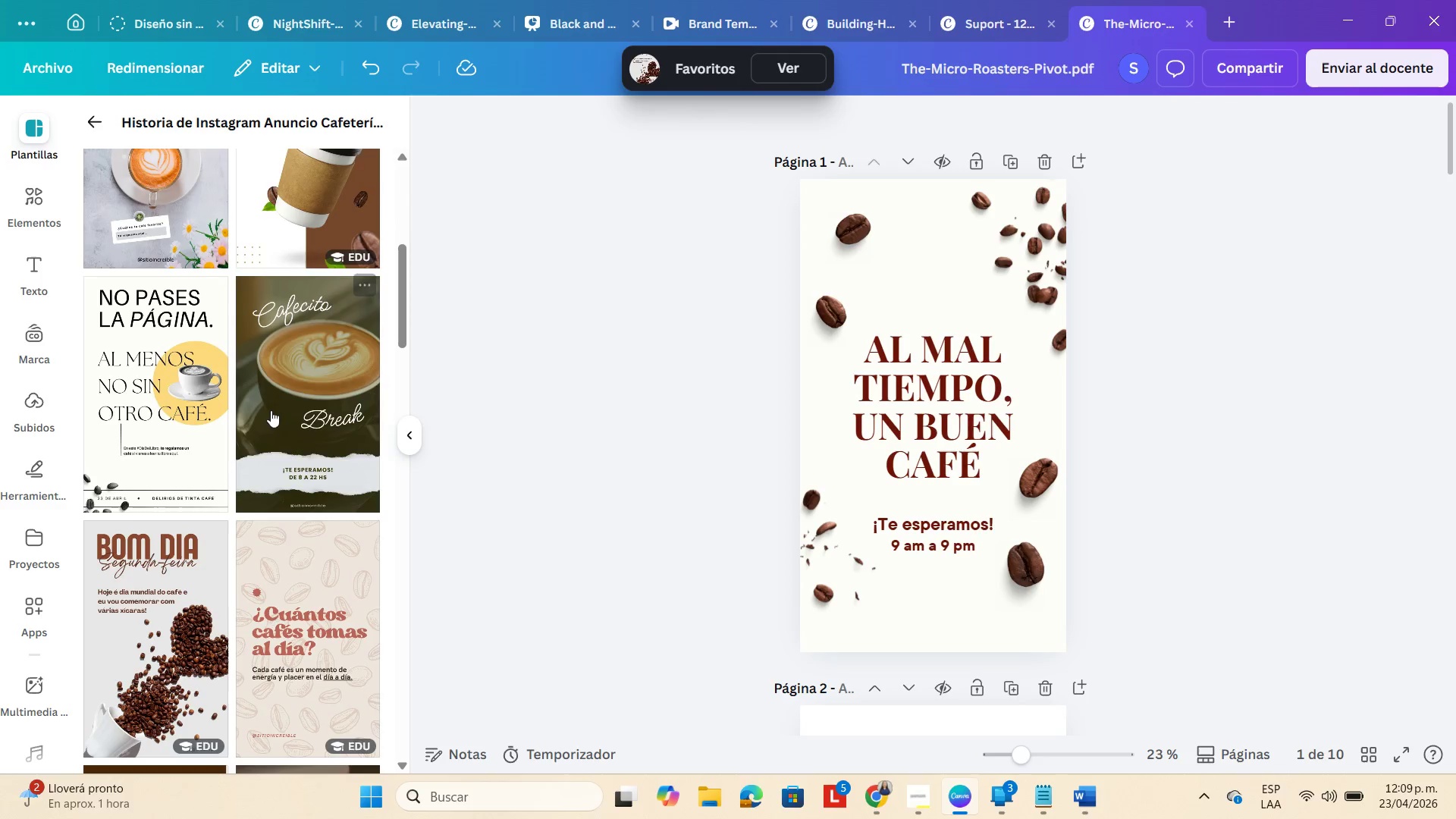 
scroll: coordinate [257, 493], scroll_direction: down, amount: 4.0
 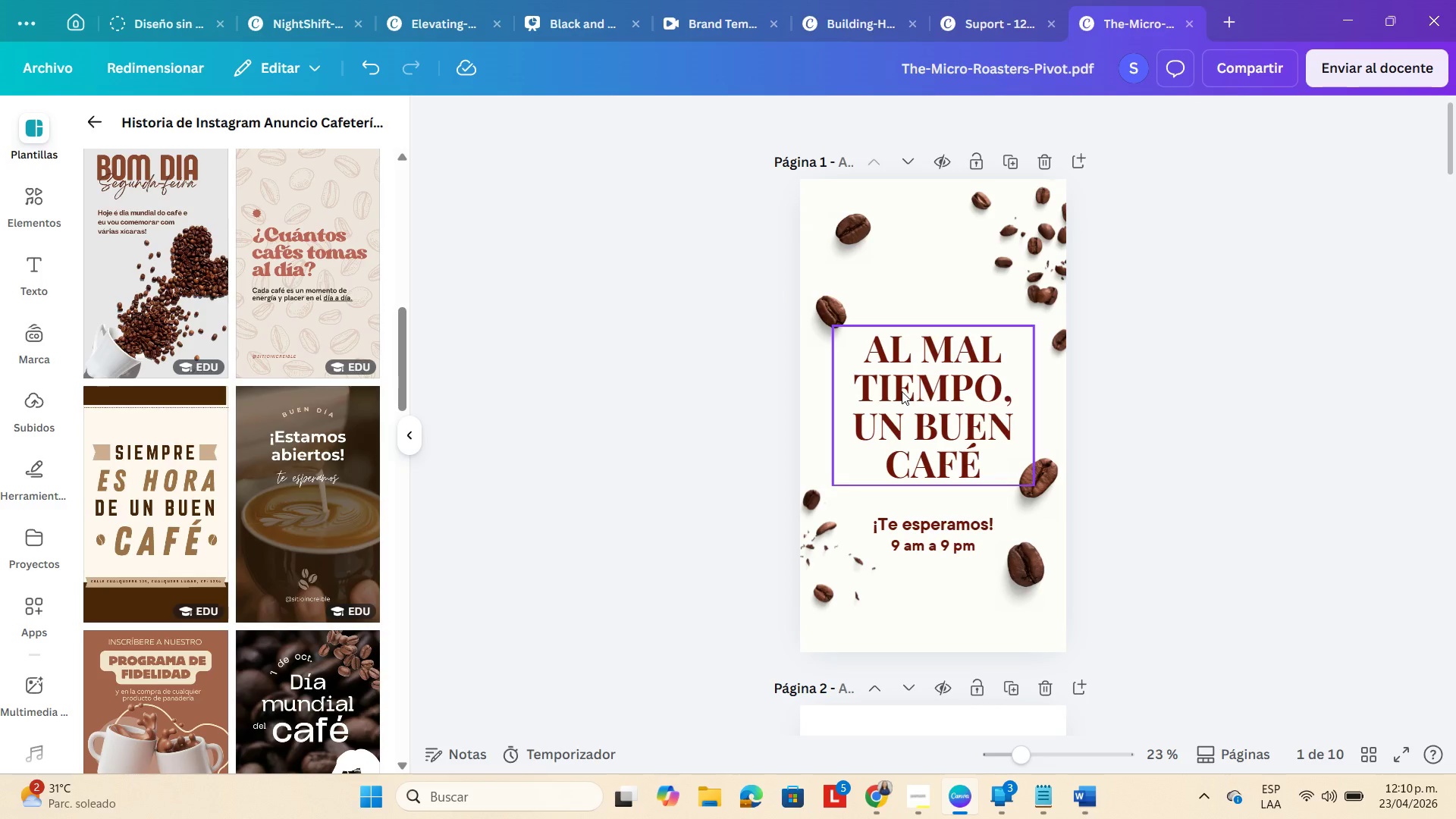 
wait(64.96)
 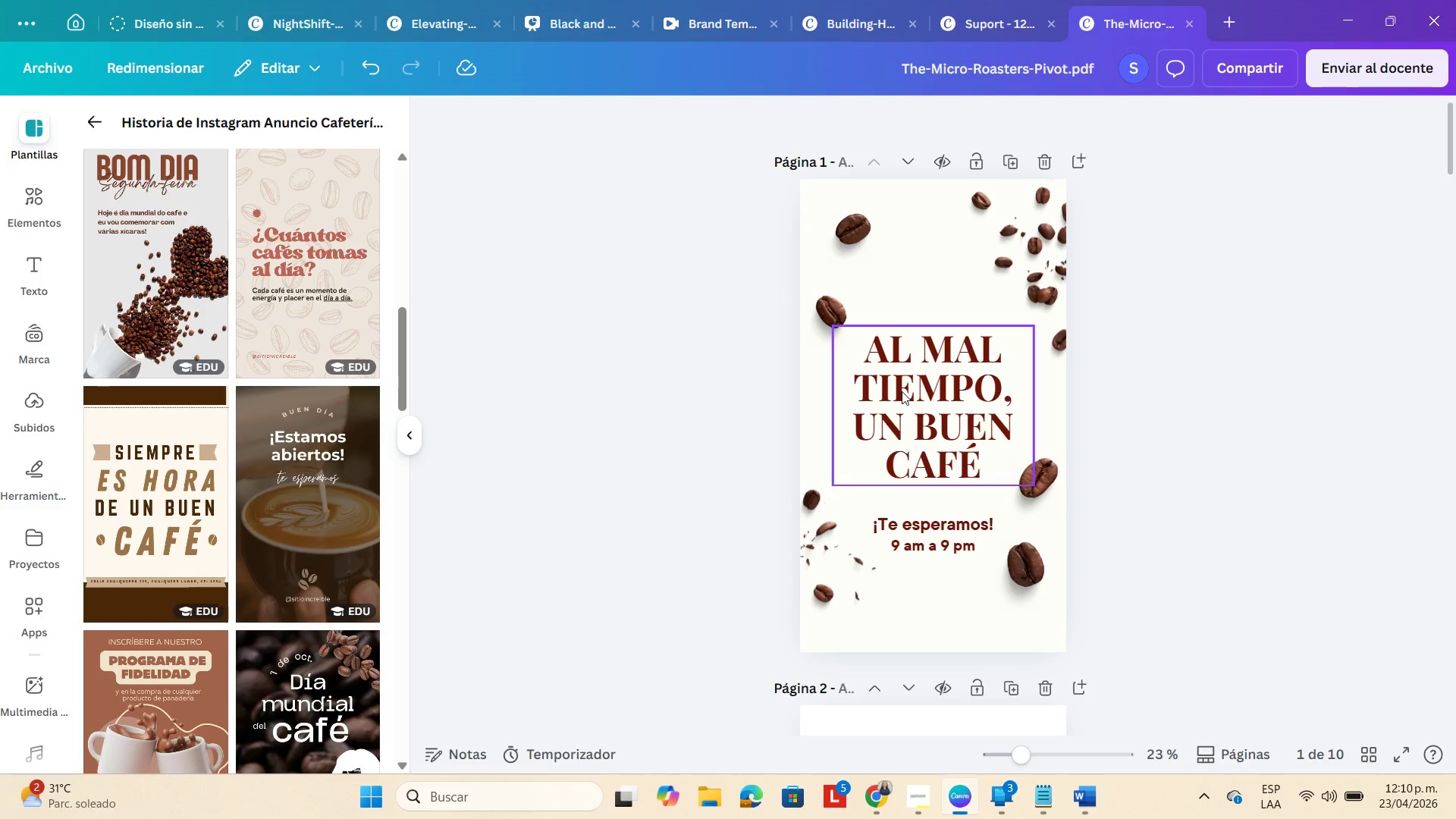 
double_click([951, 378])
 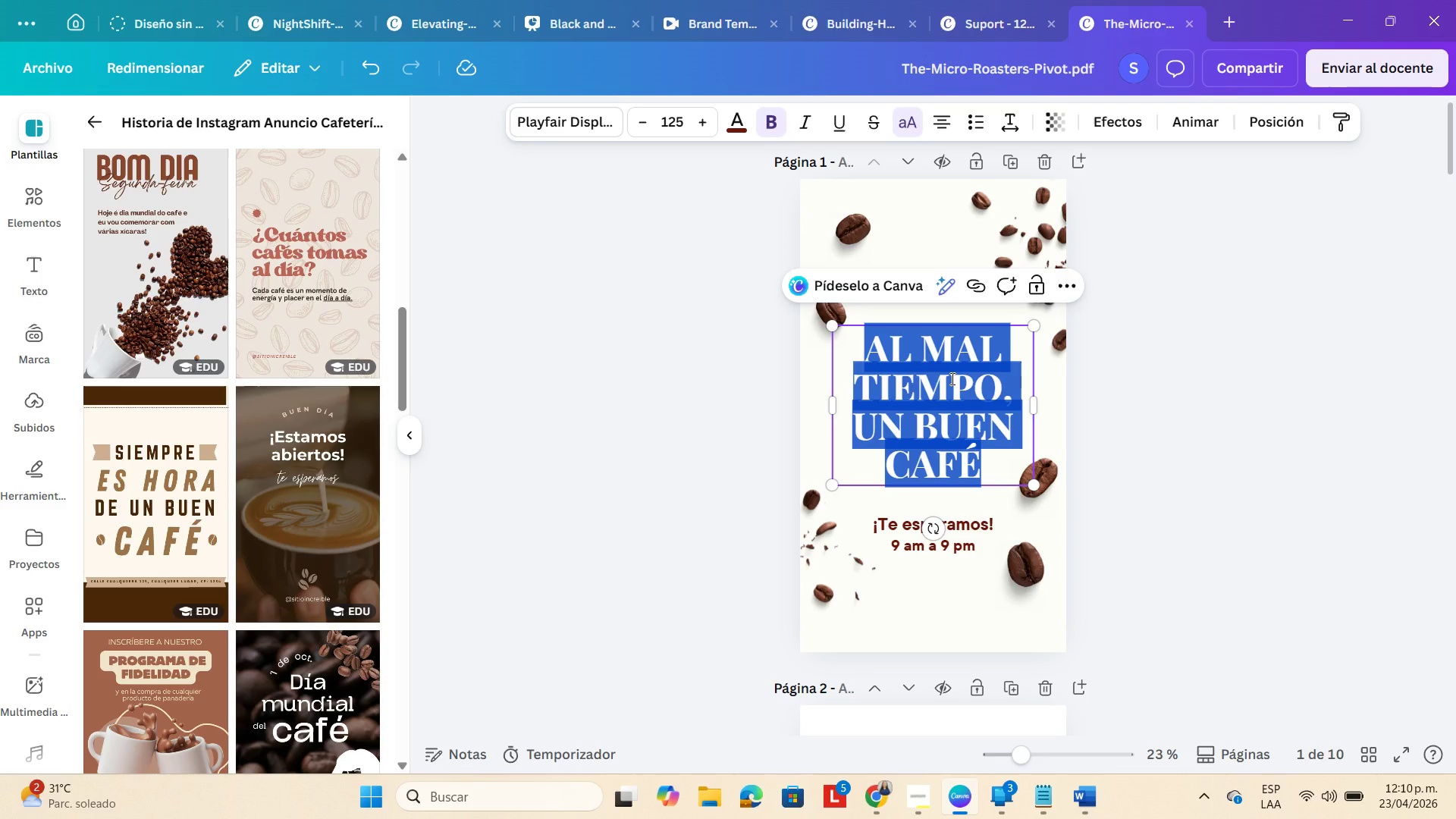 
type(The micro-roasre)
key(Backspace)
key(Backspace)
key(Backspace)
type(ster)
 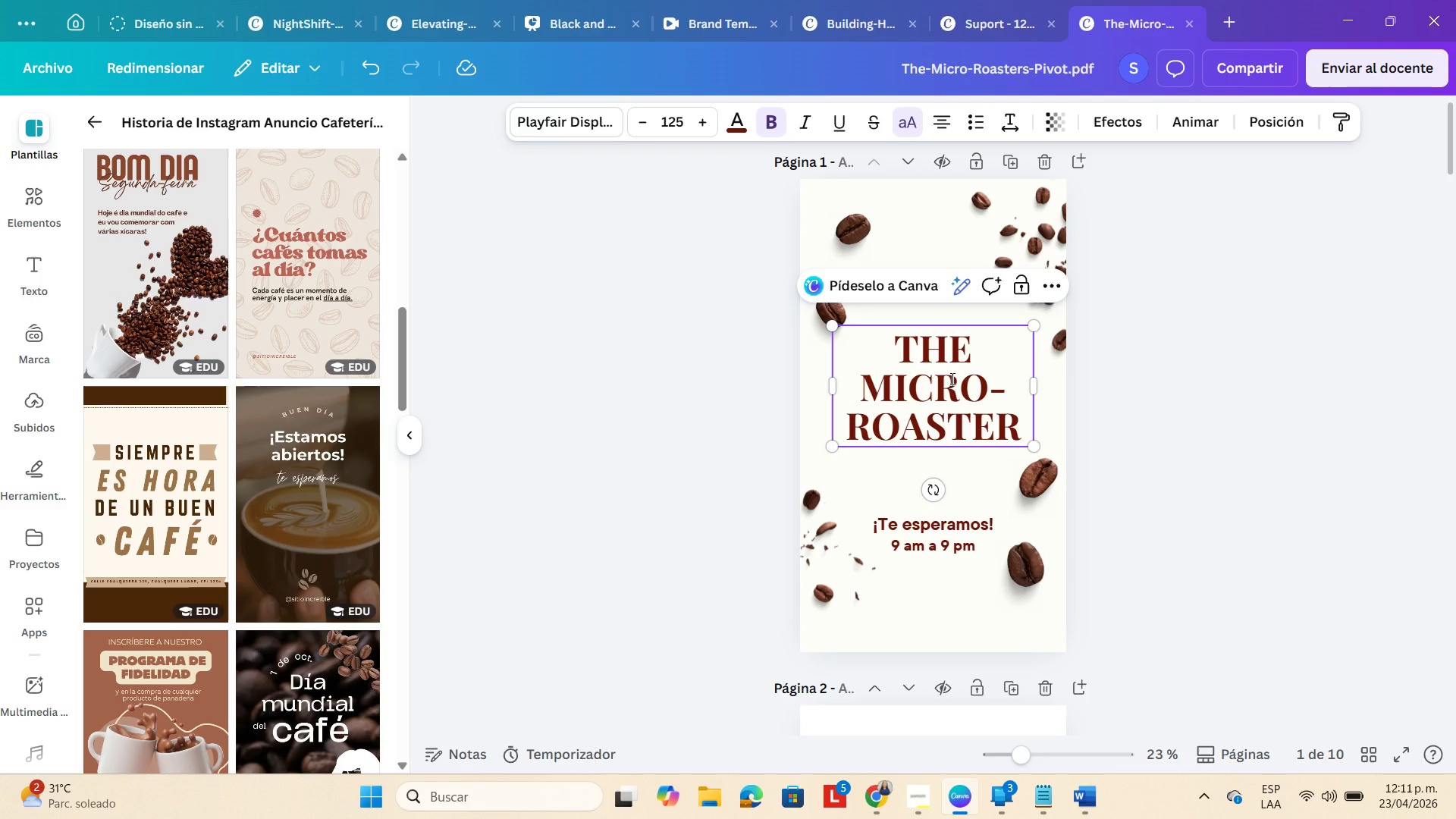 
wait(11.0)
 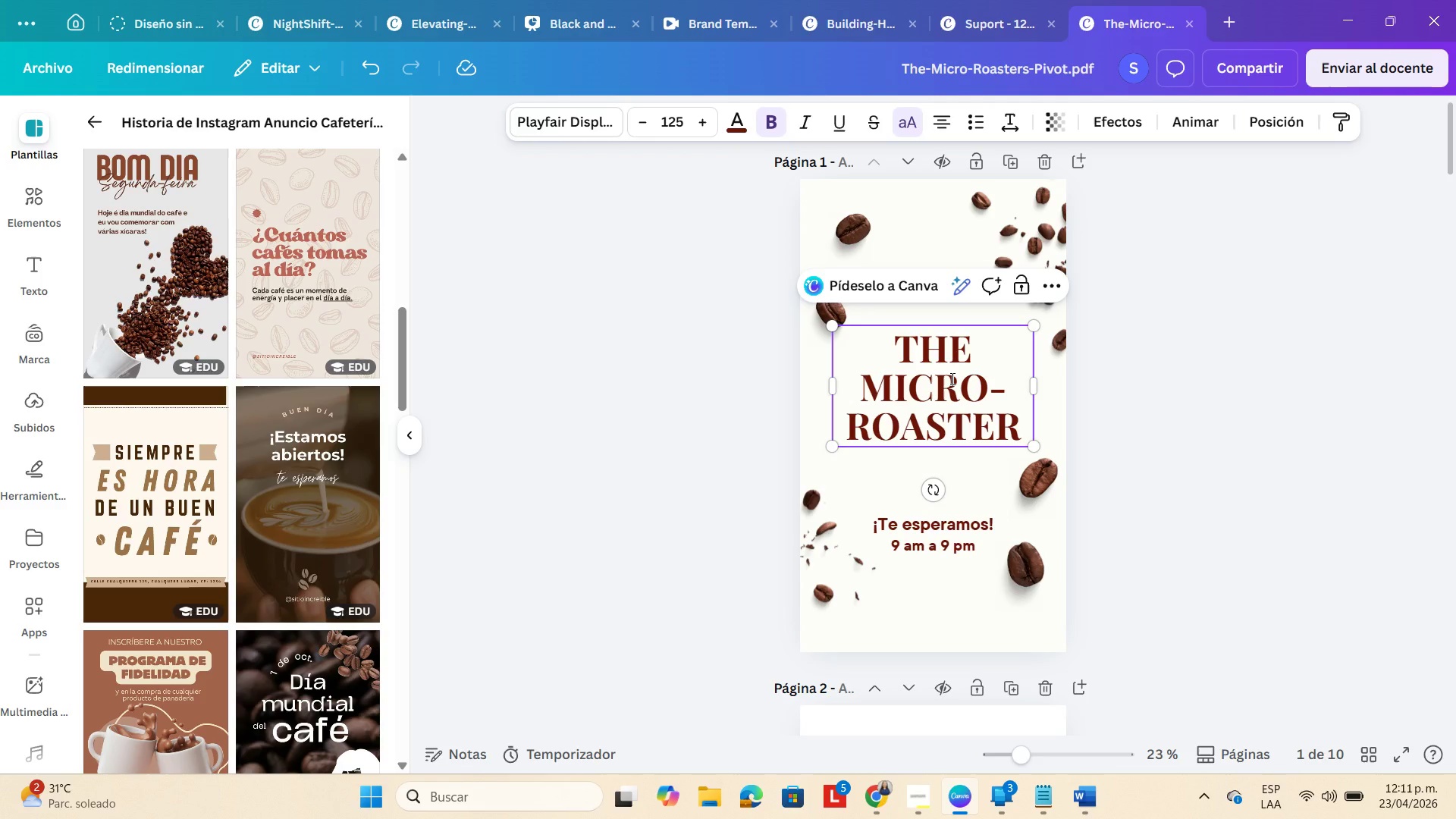 
key(BracketLeft)
 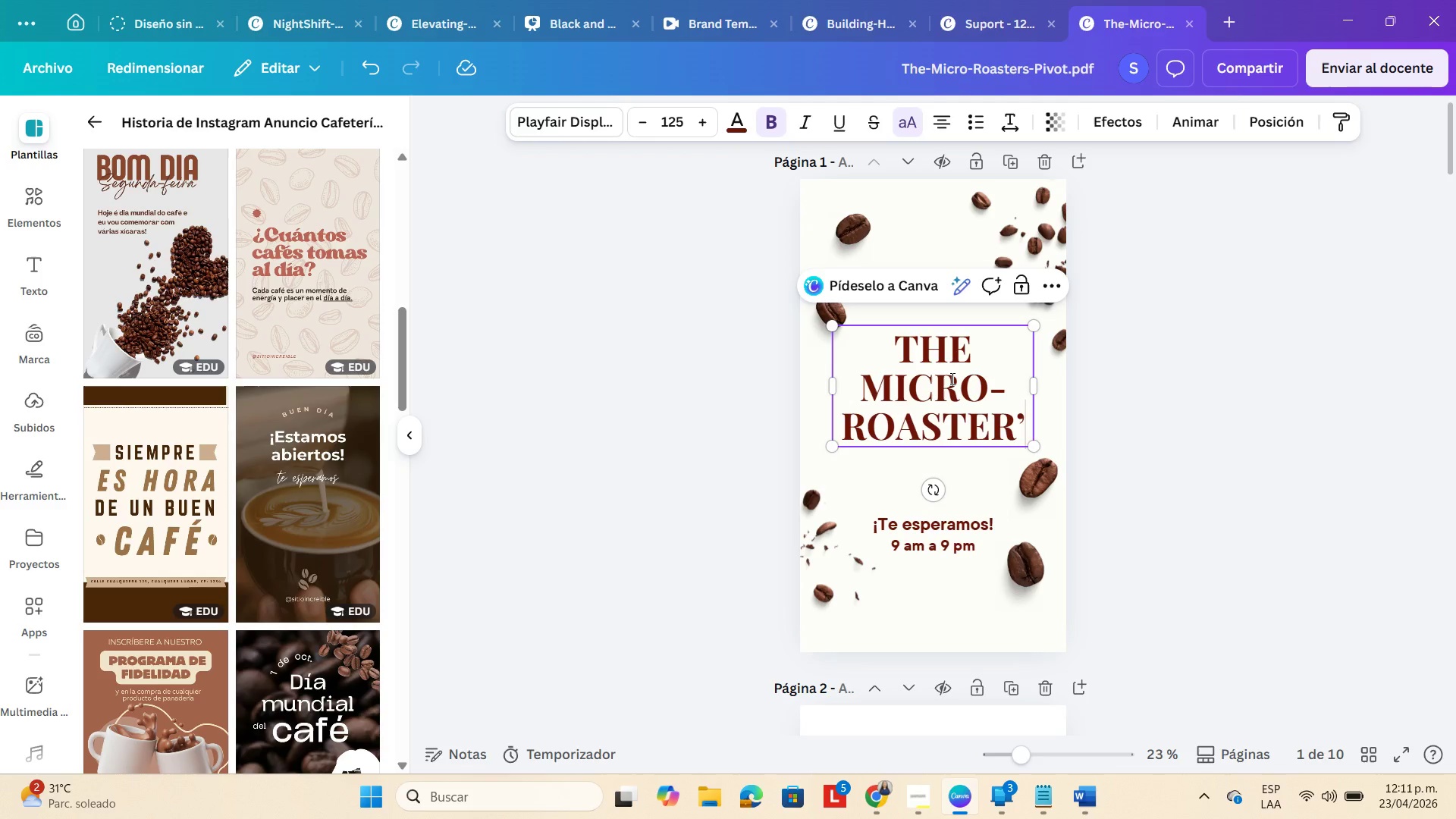 
key(S)
 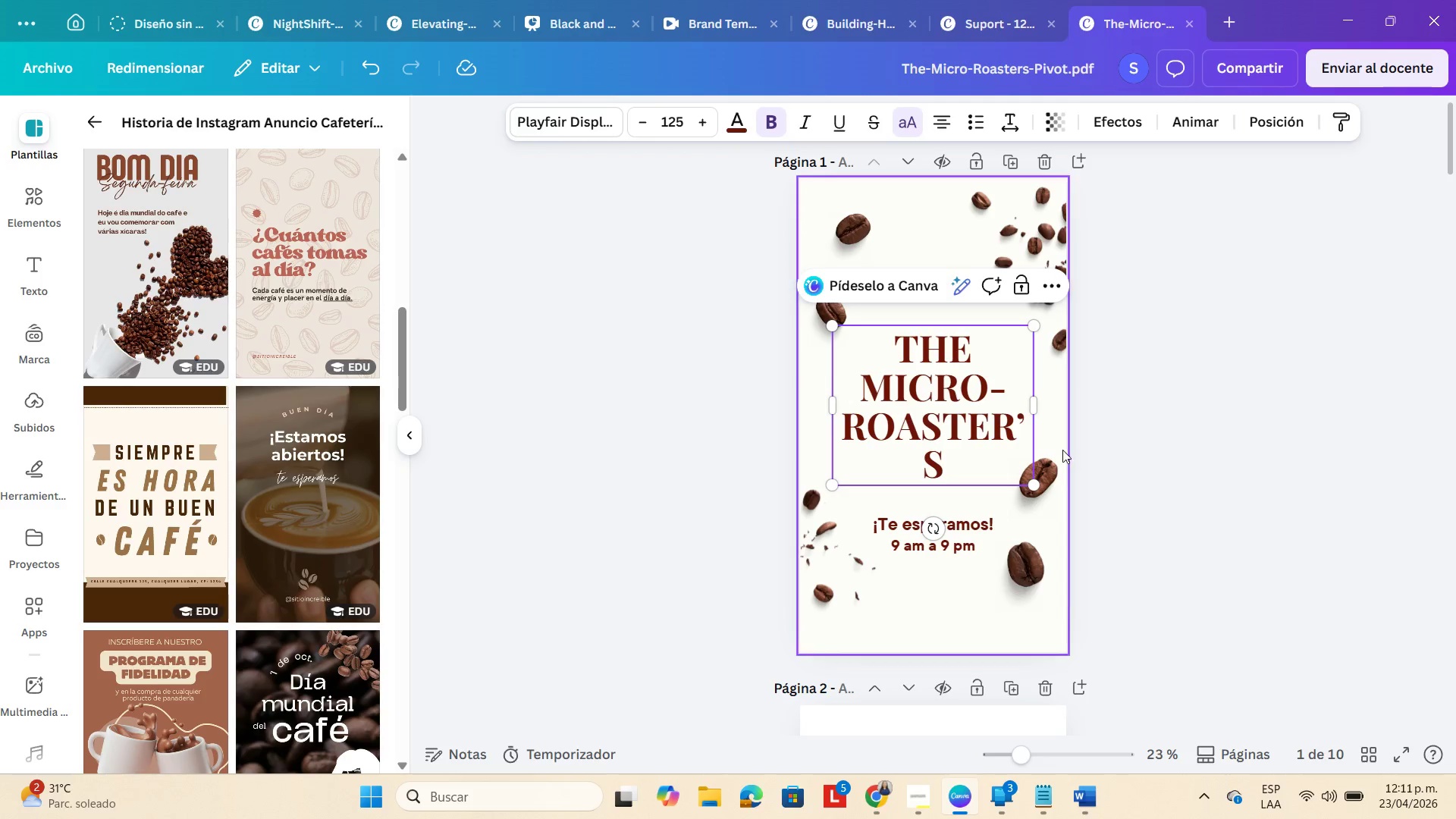 
left_click_drag(start_coordinate=[1034, 410], to_coordinate=[1274, 388])
 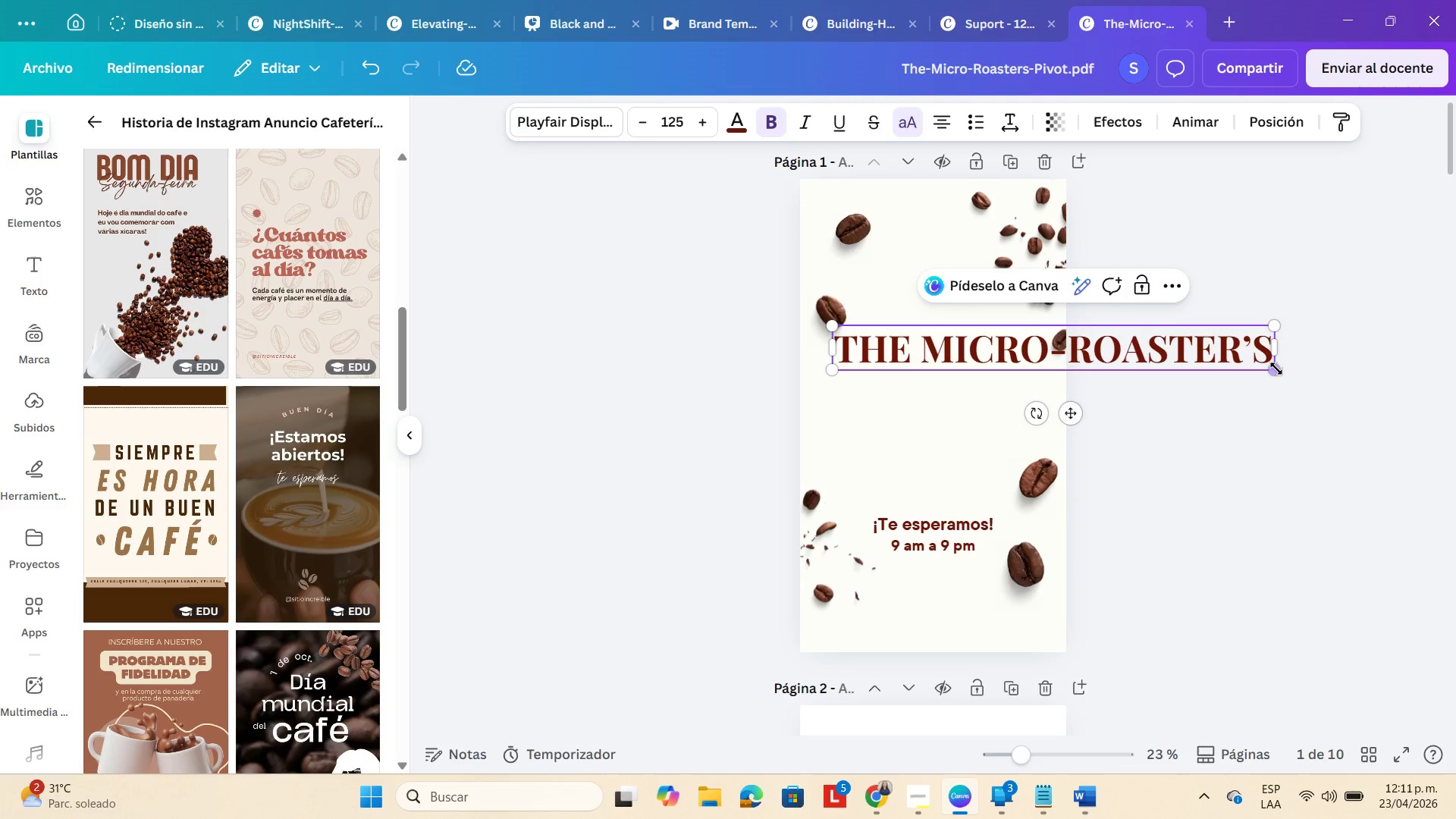 
left_click_drag(start_coordinate=[1276, 369], to_coordinate=[1084, 375])
 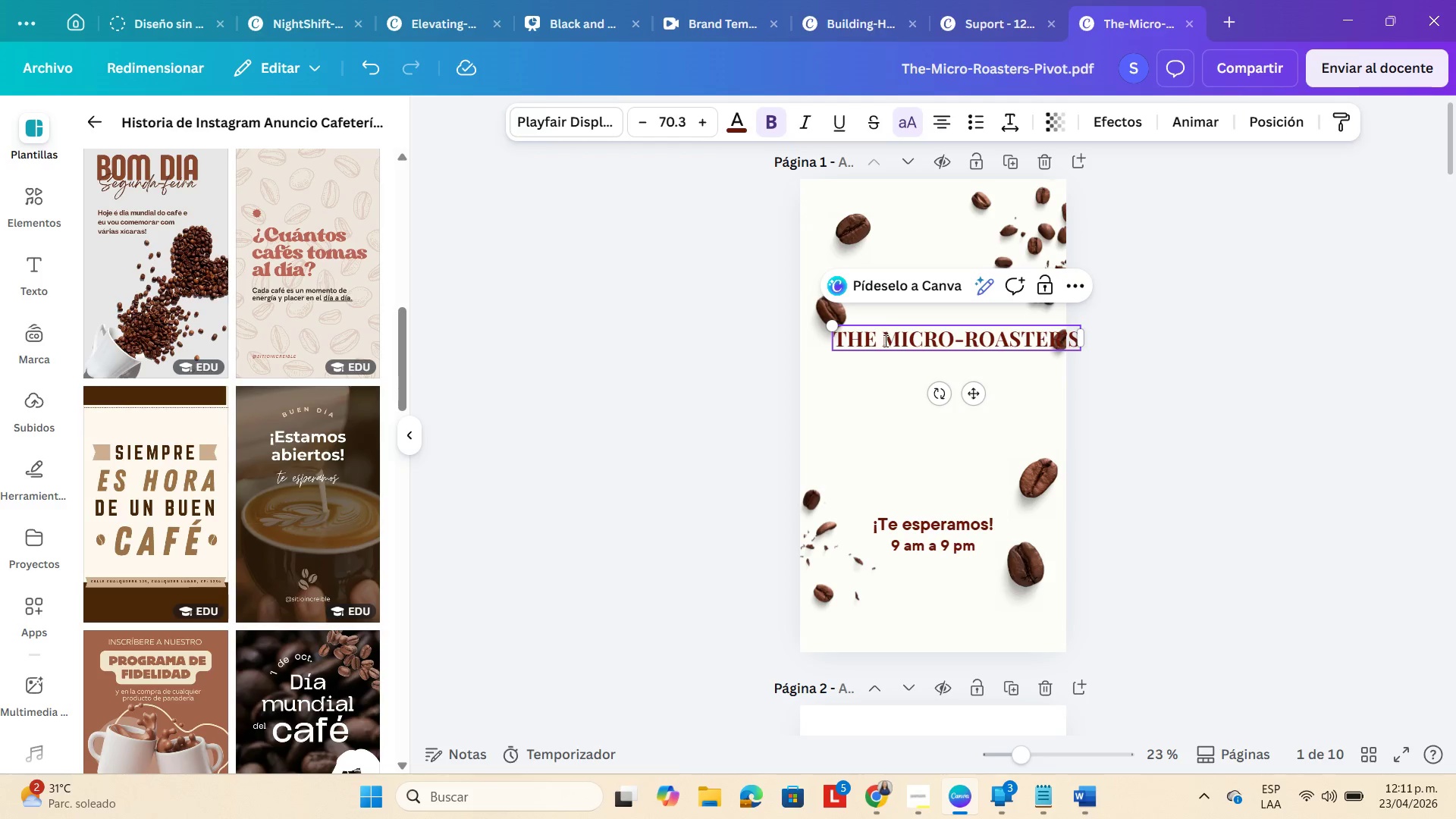 
left_click([883, 340])
 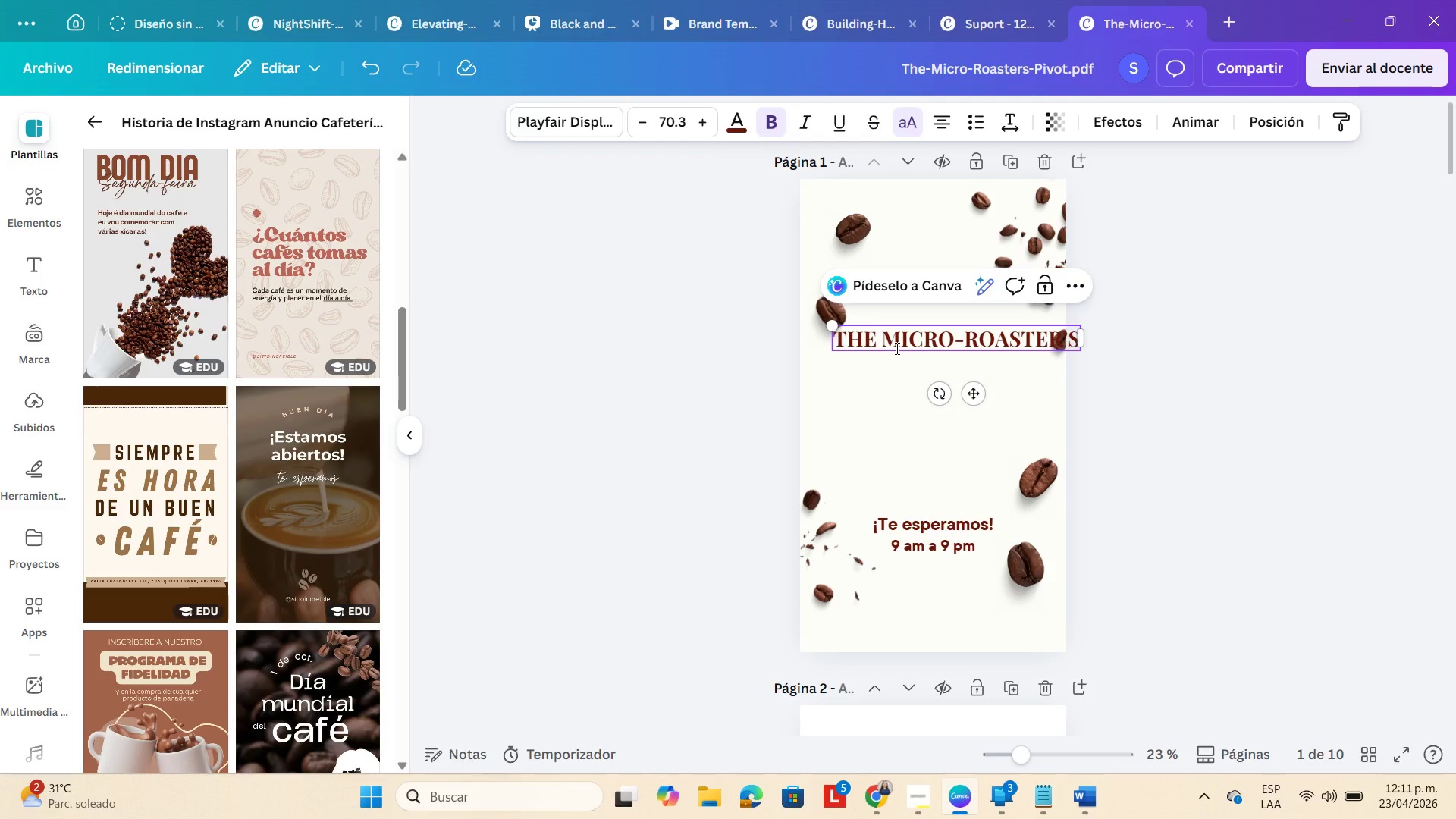 
key(Enter)
 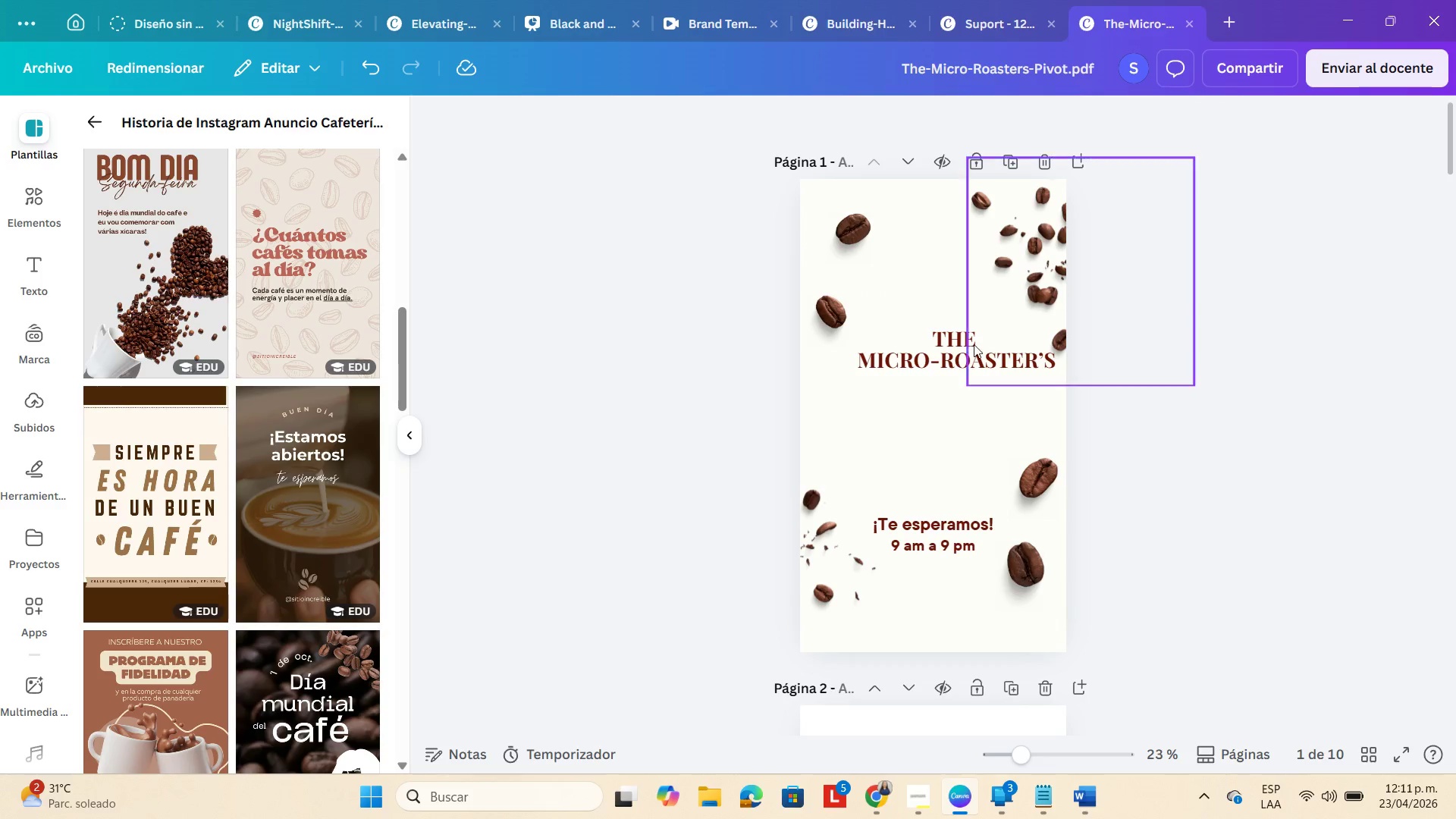 
left_click_drag(start_coordinate=[934, 356], to_coordinate=[909, 395])
 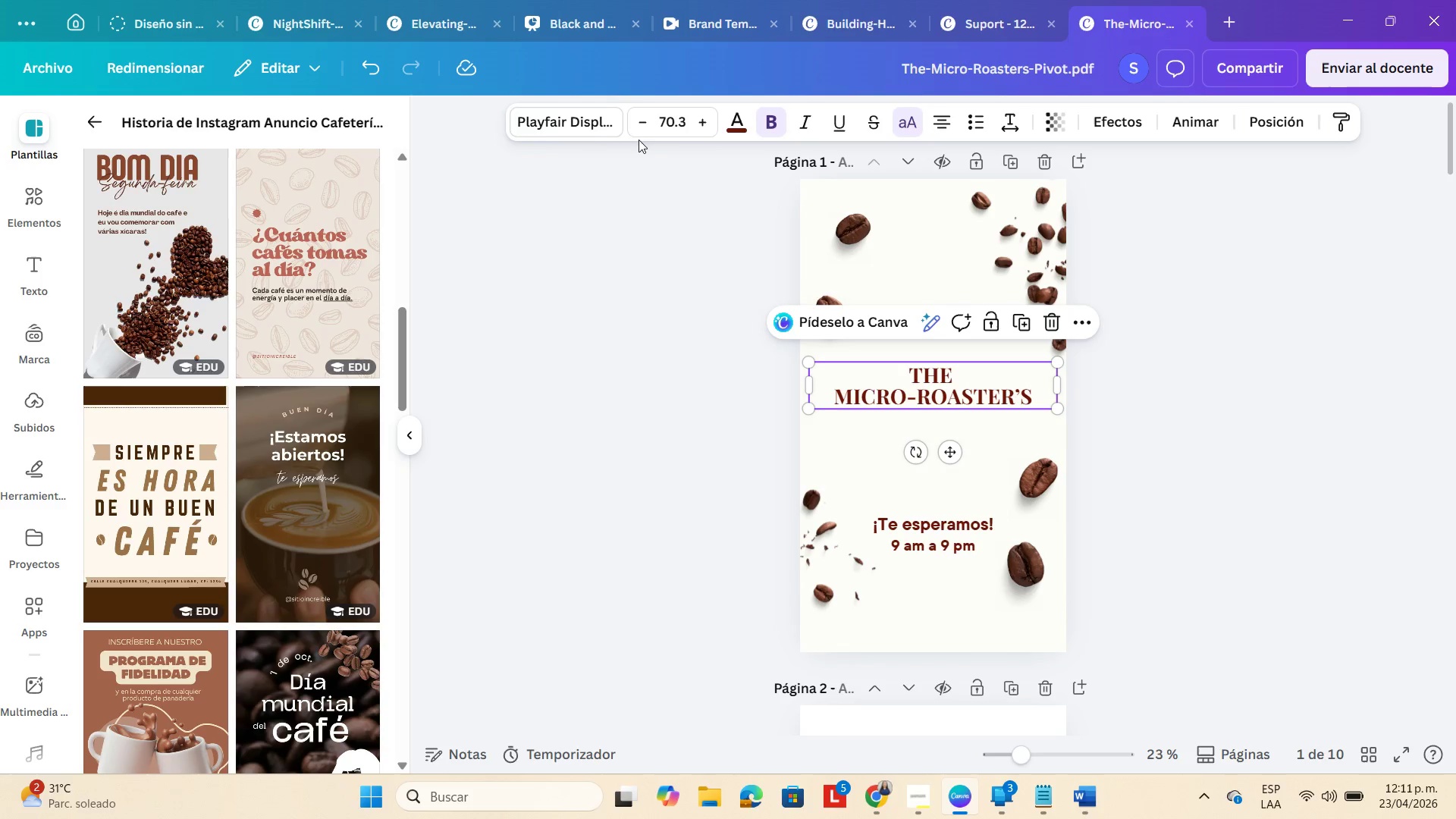 
left_click([541, 123])
 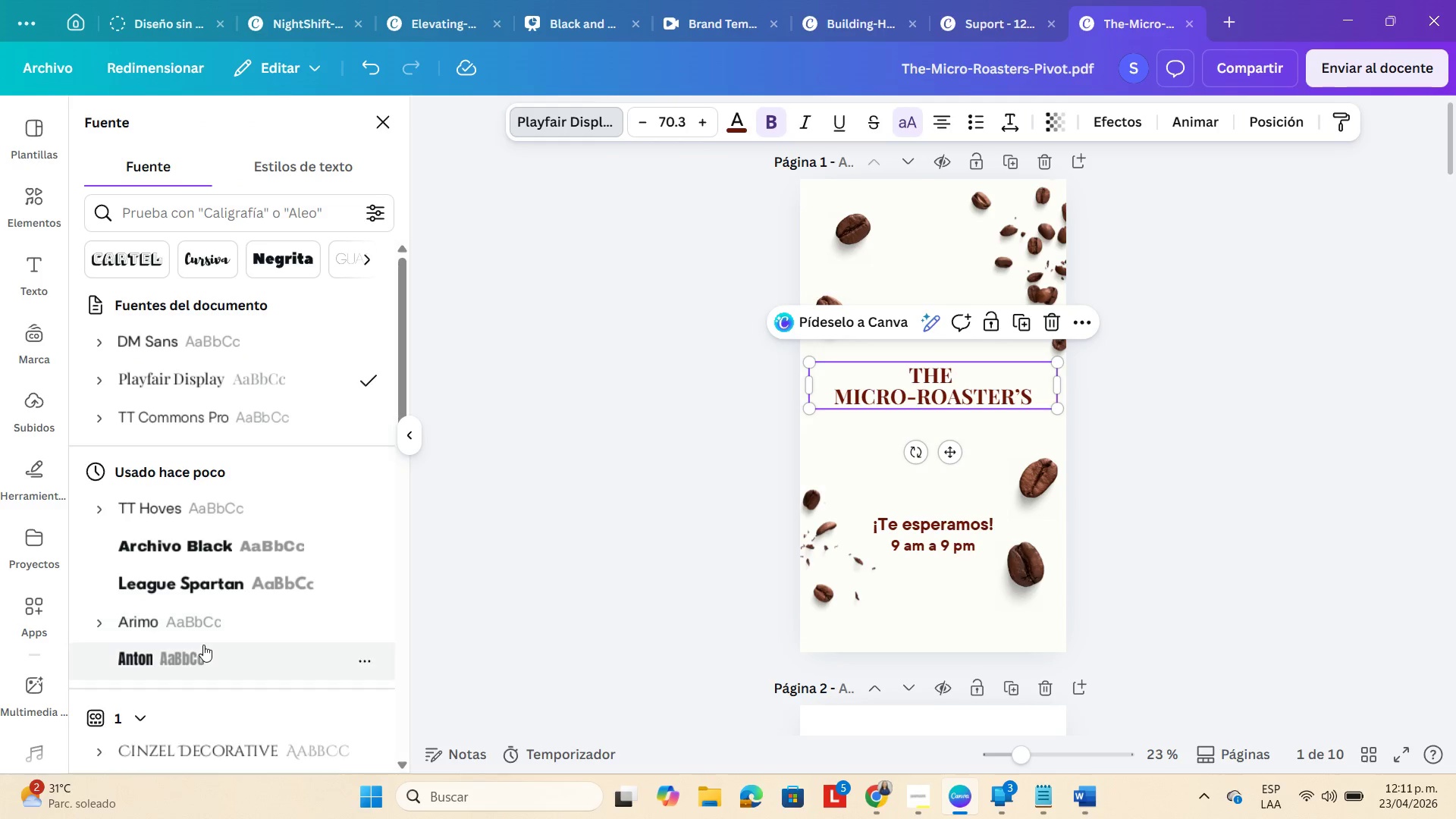 
scroll: coordinate [168, 609], scroll_direction: down, amount: 10.0
 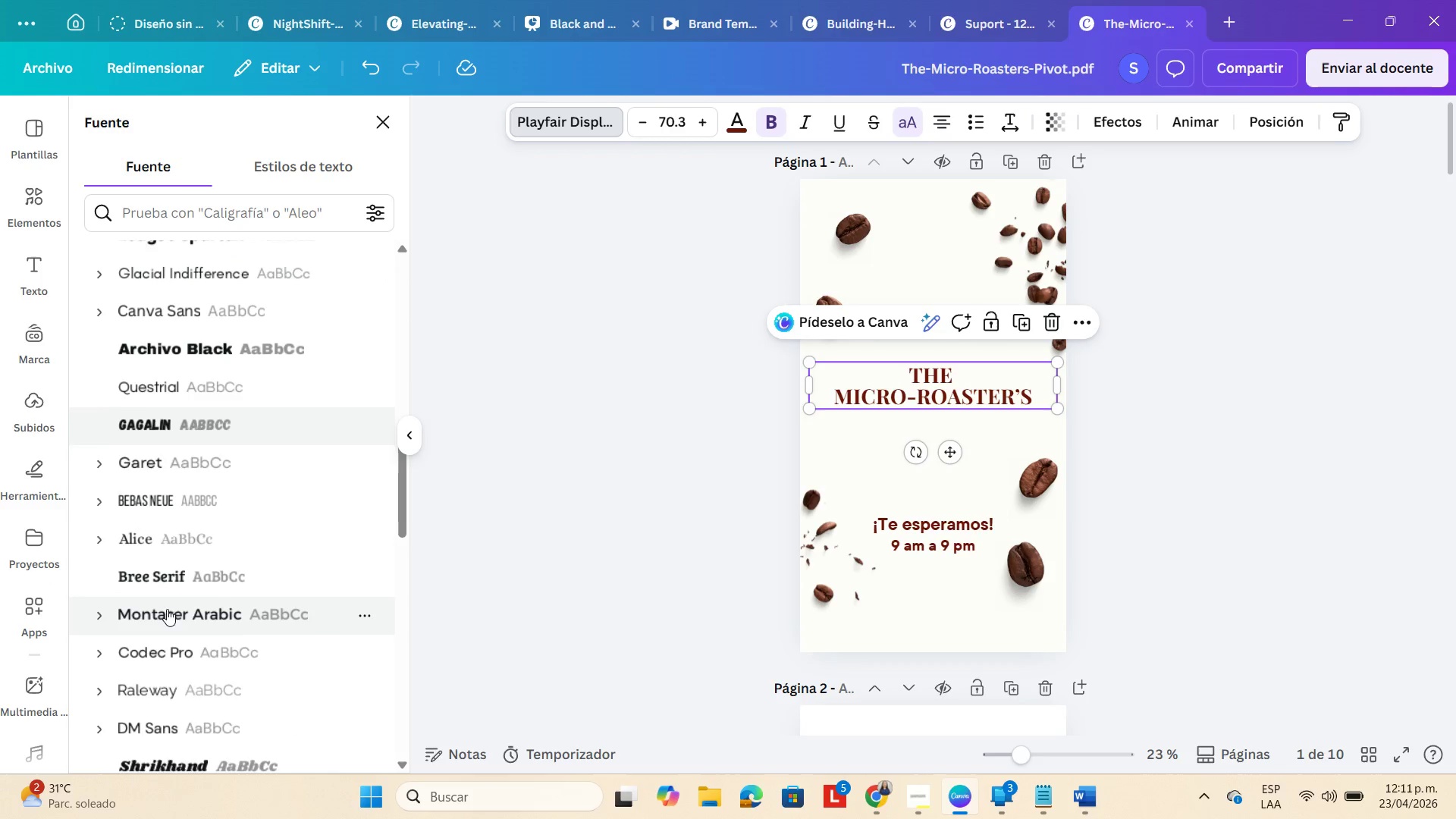 
scroll: coordinate [167, 609], scroll_direction: down, amount: 2.0
 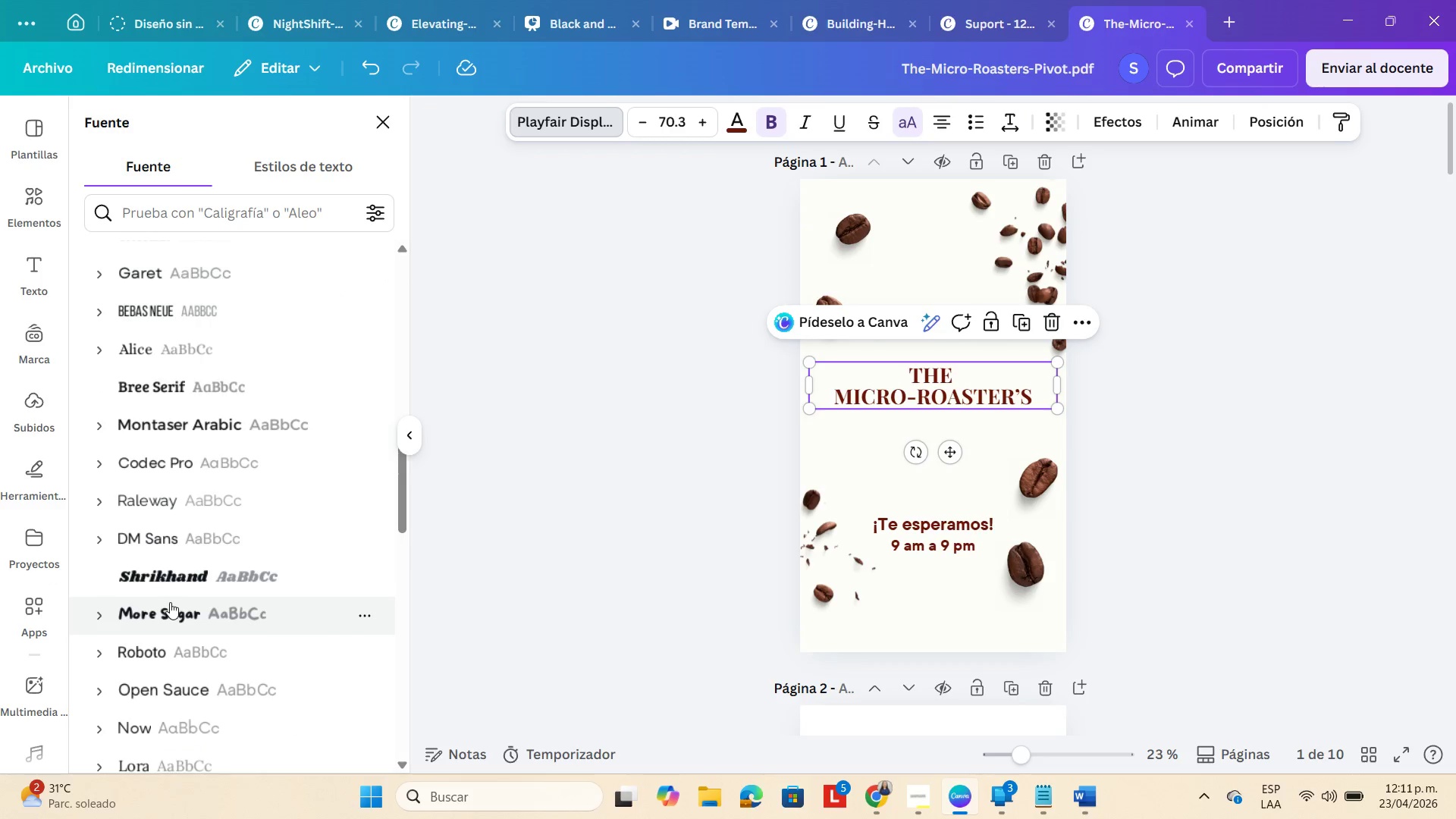 
scroll: coordinate [237, 463], scroll_direction: up, amount: 21.0
 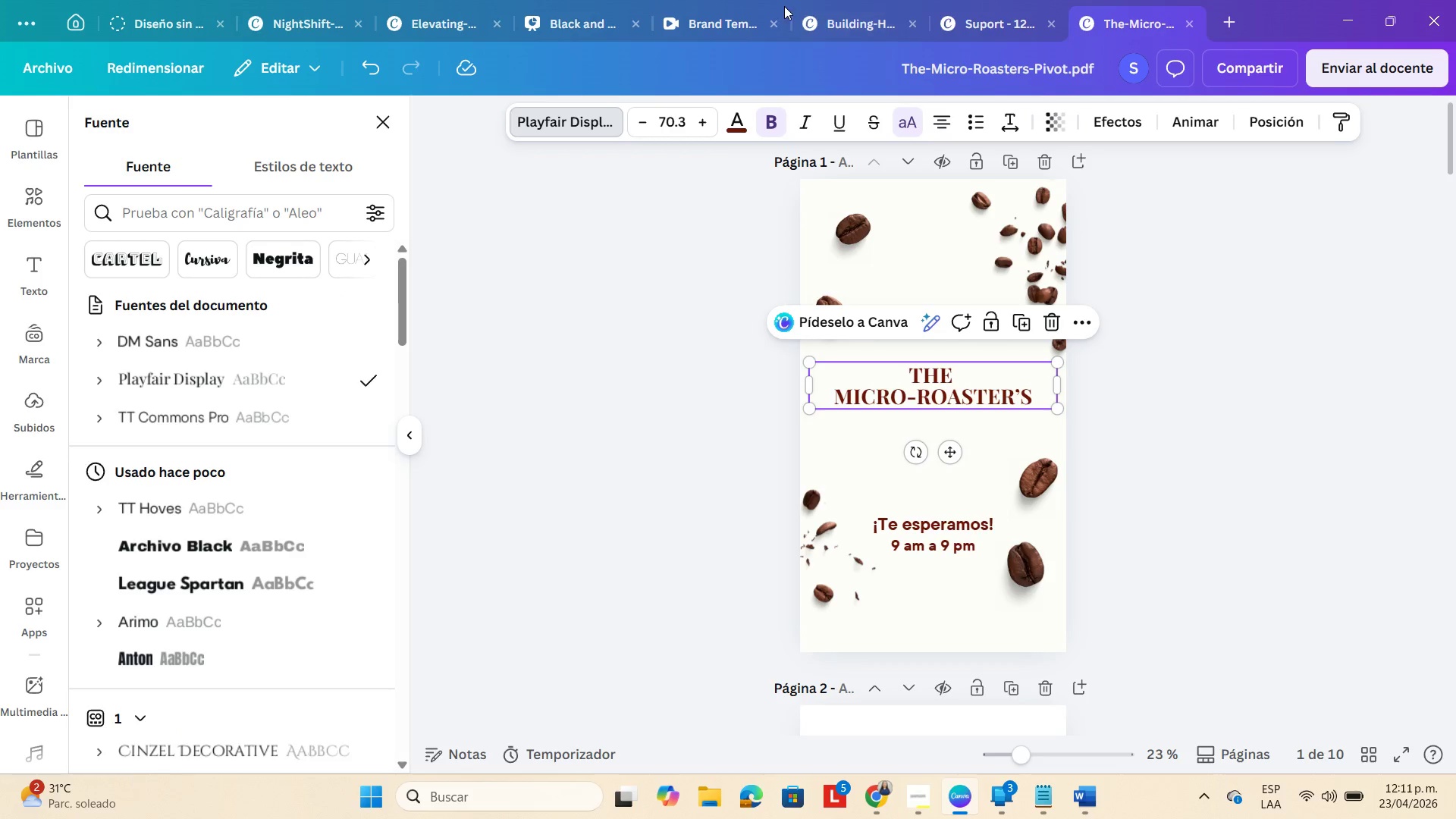 
left_click([829, 7])
 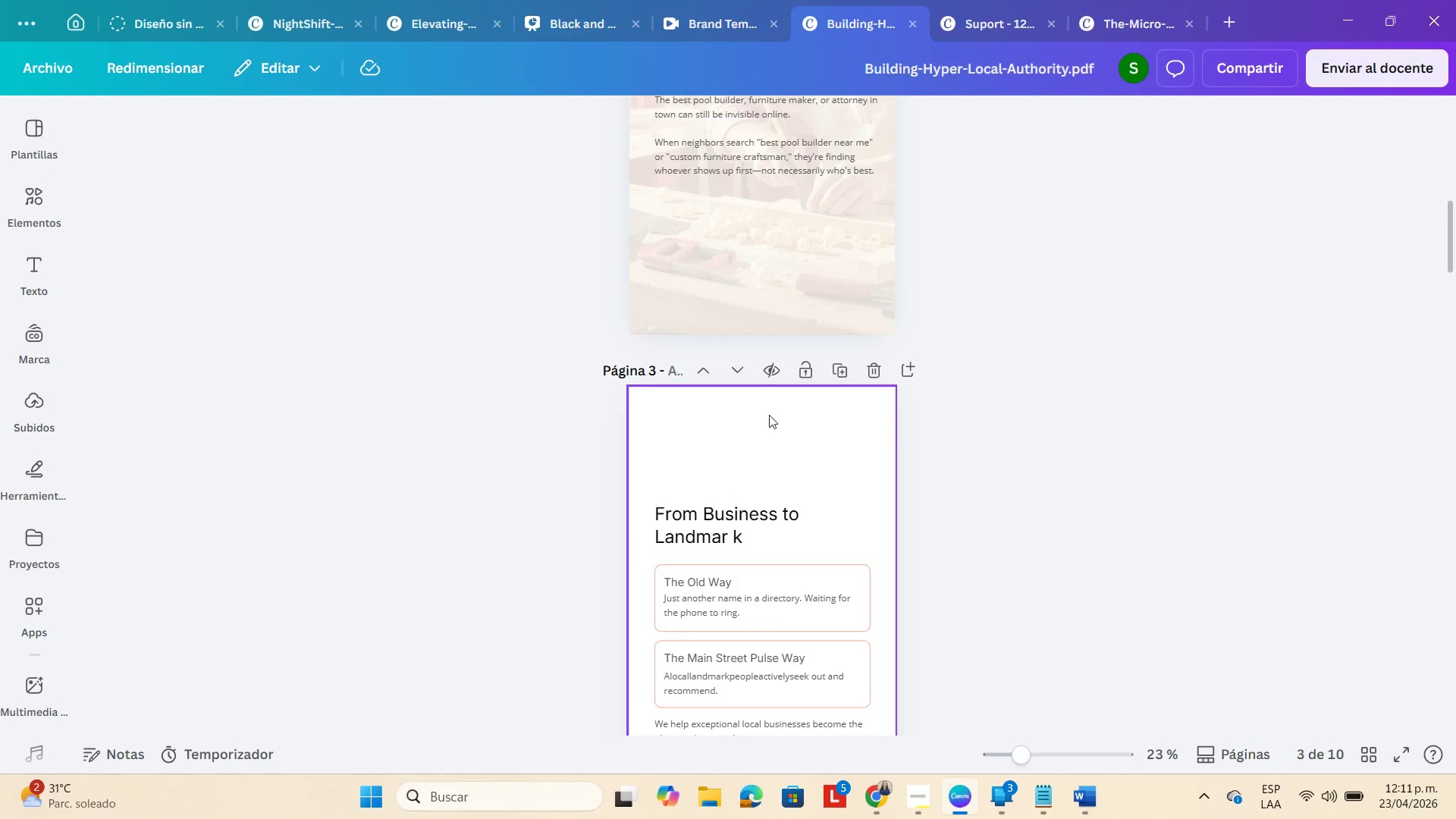 
left_click([686, 21])
 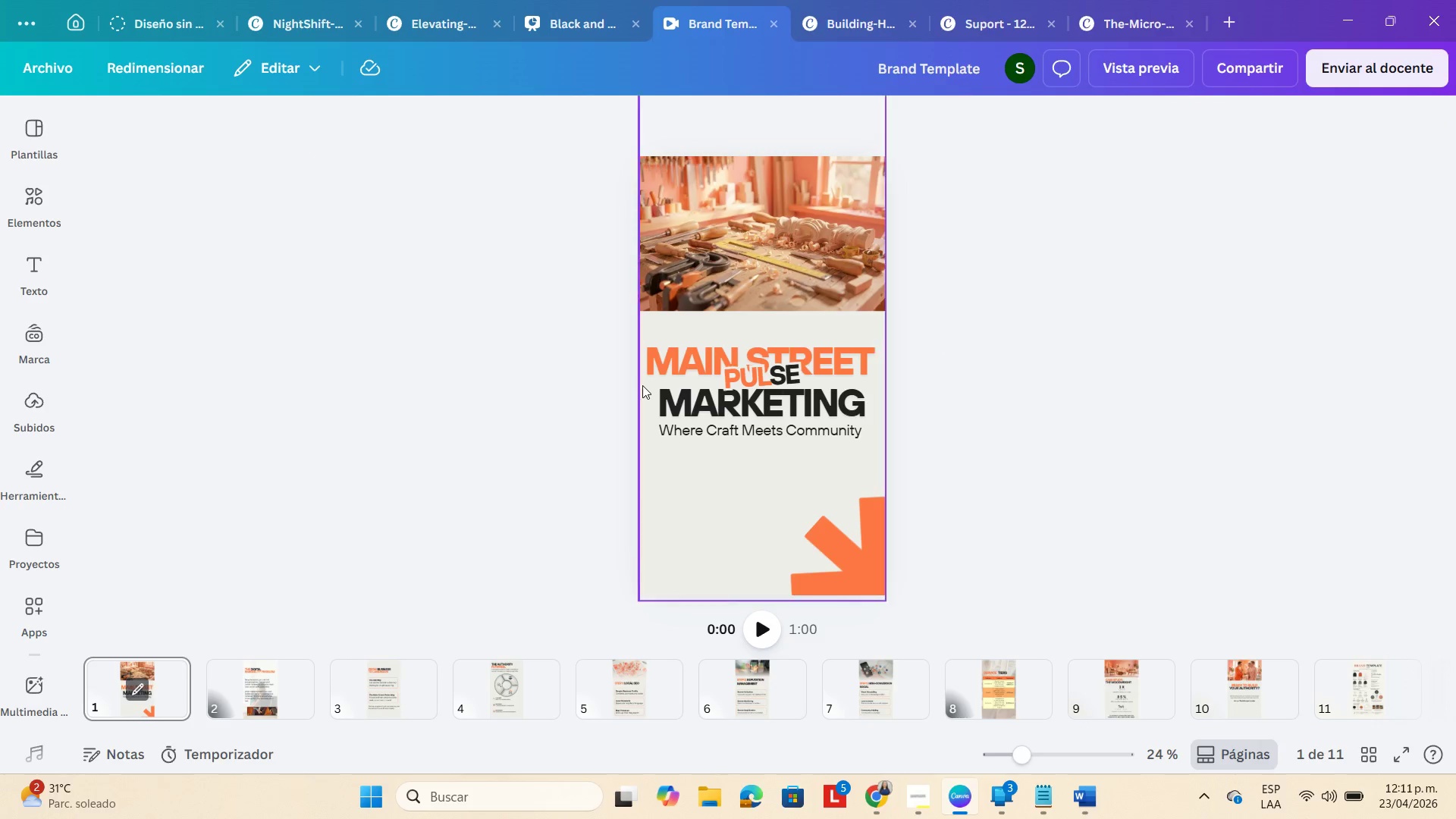 
left_click([676, 382])
 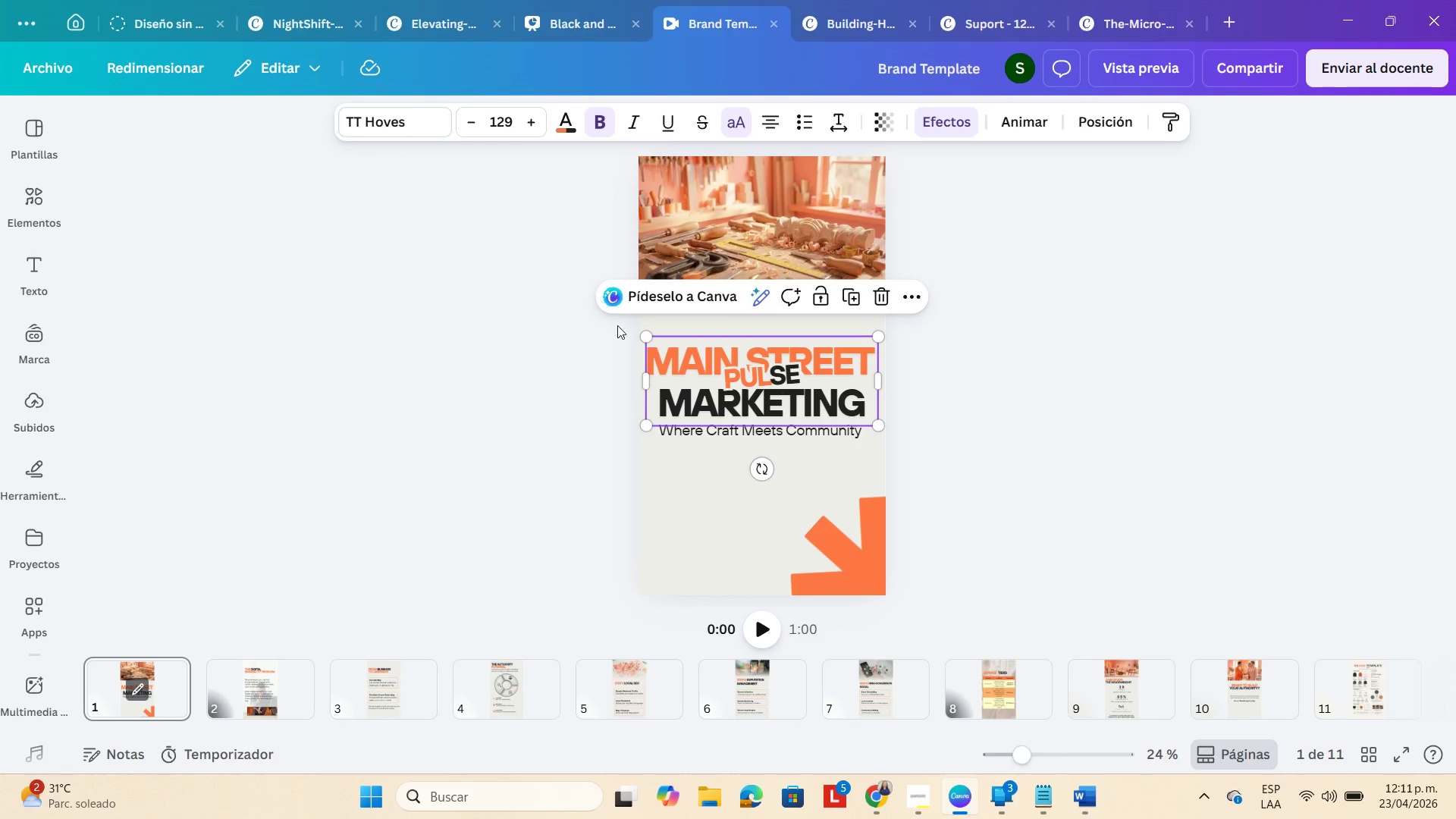 
mouse_move([400, 126])
 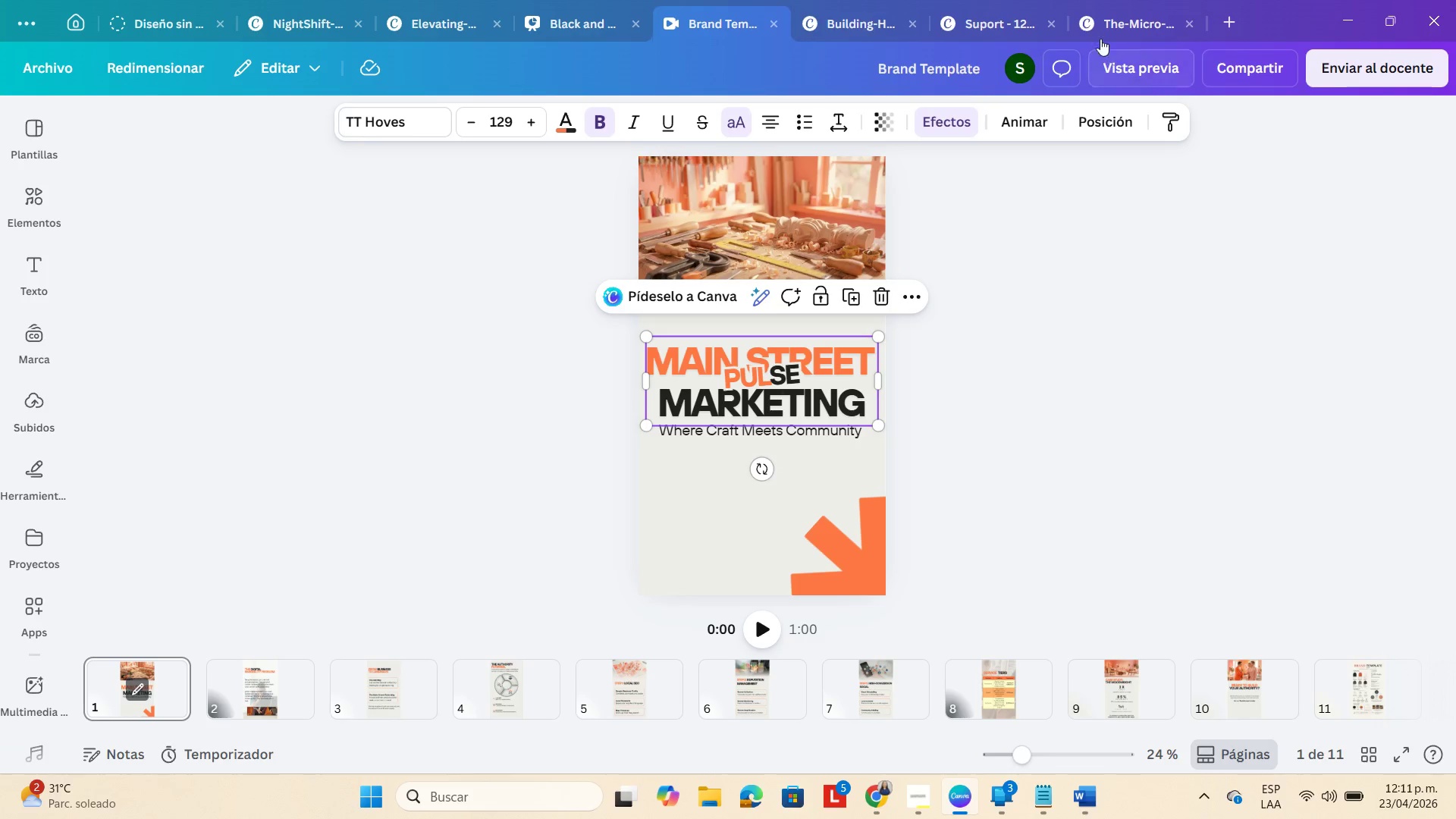 
left_click([1137, 25])
 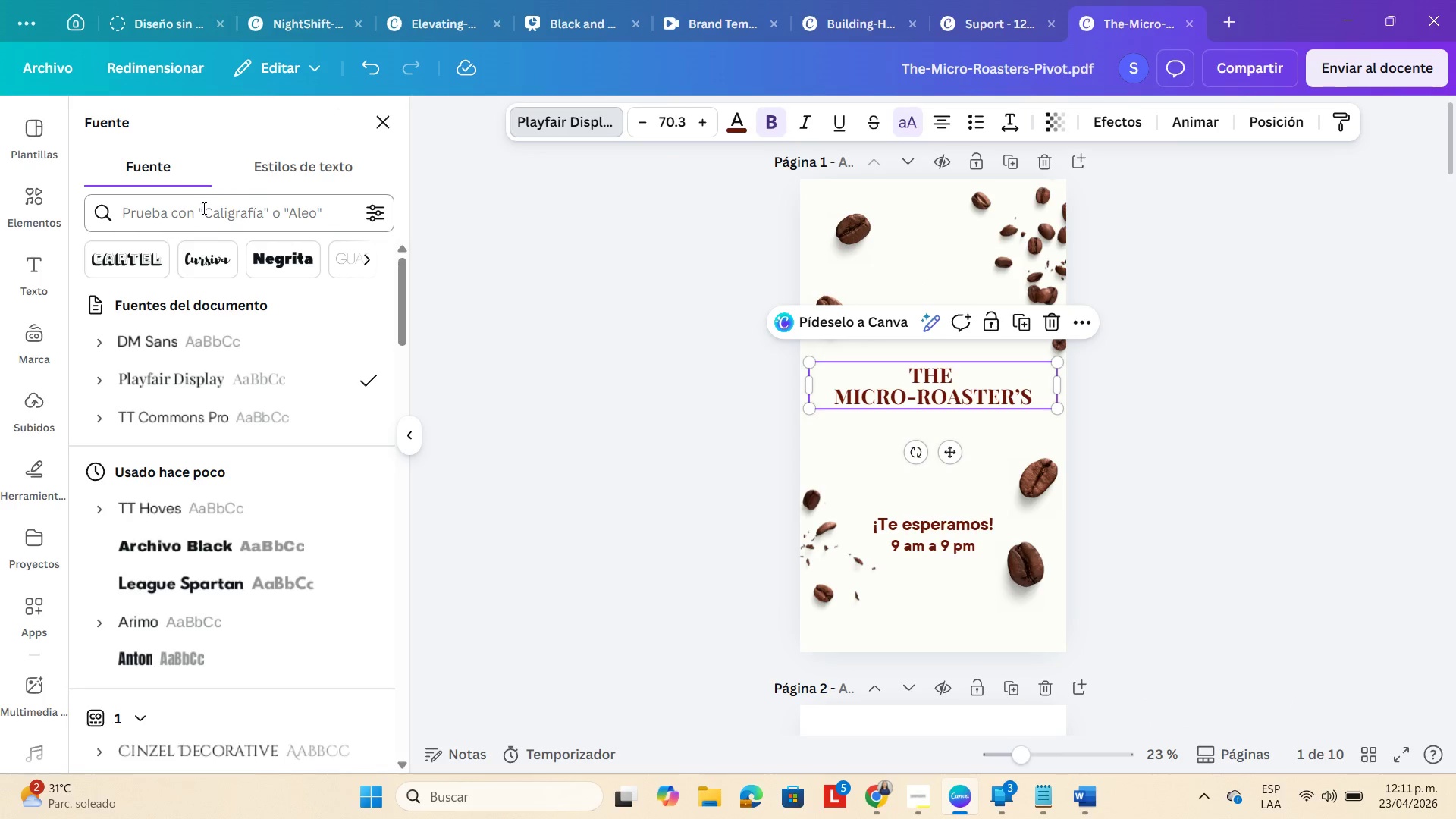 
left_click([202, 204])
 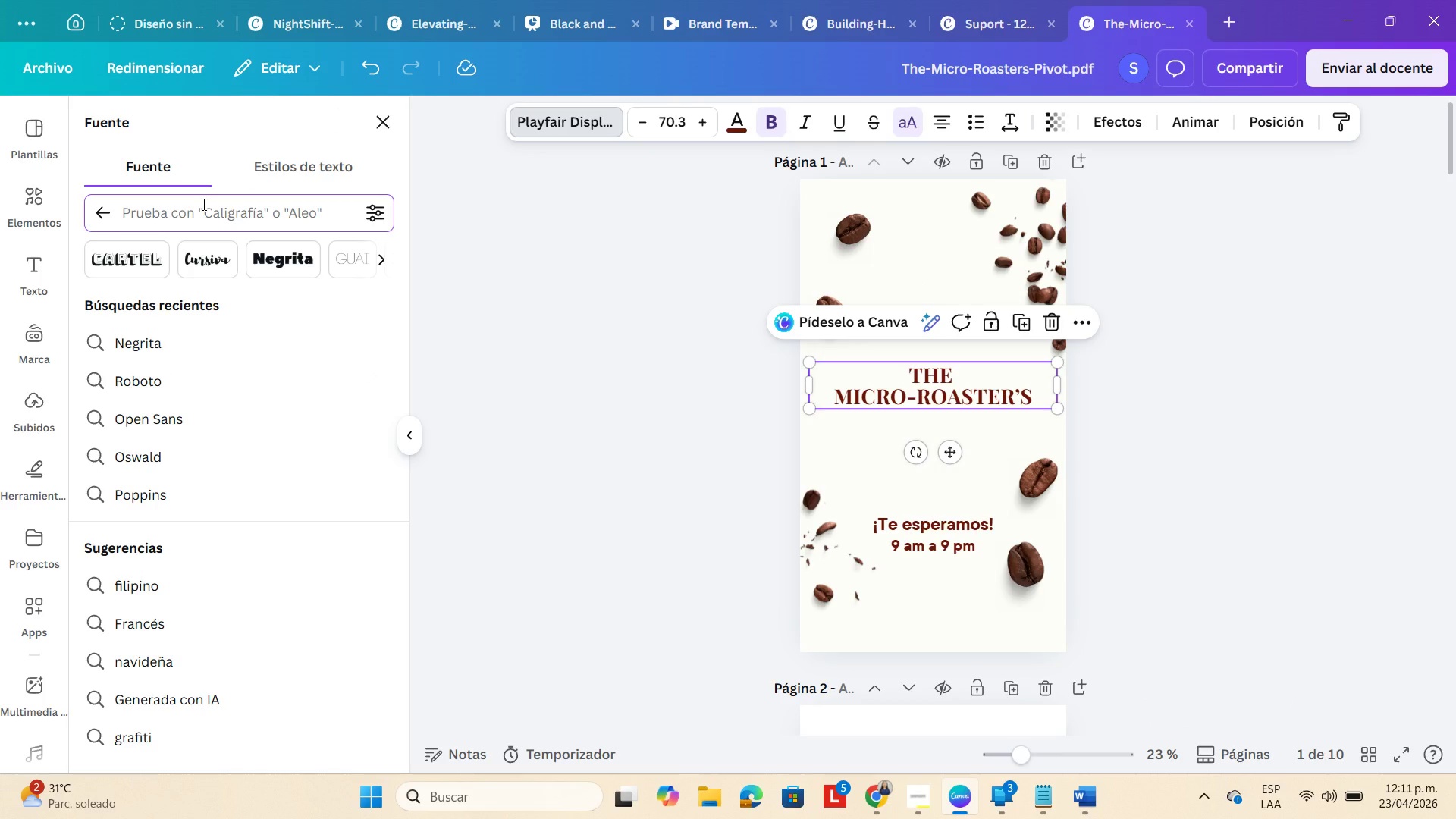 
type(tt hoves)
 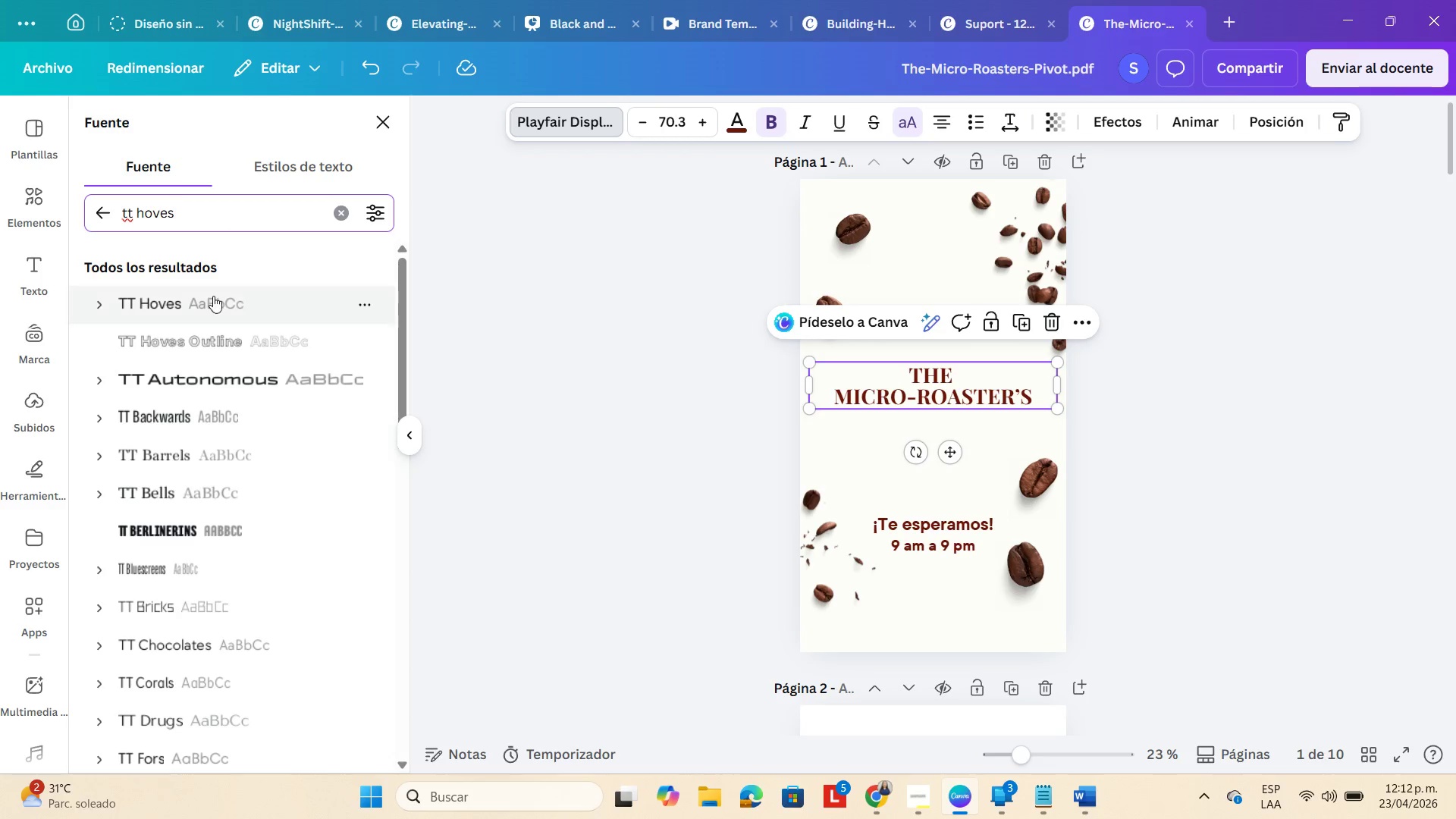 
left_click([212, 296])
 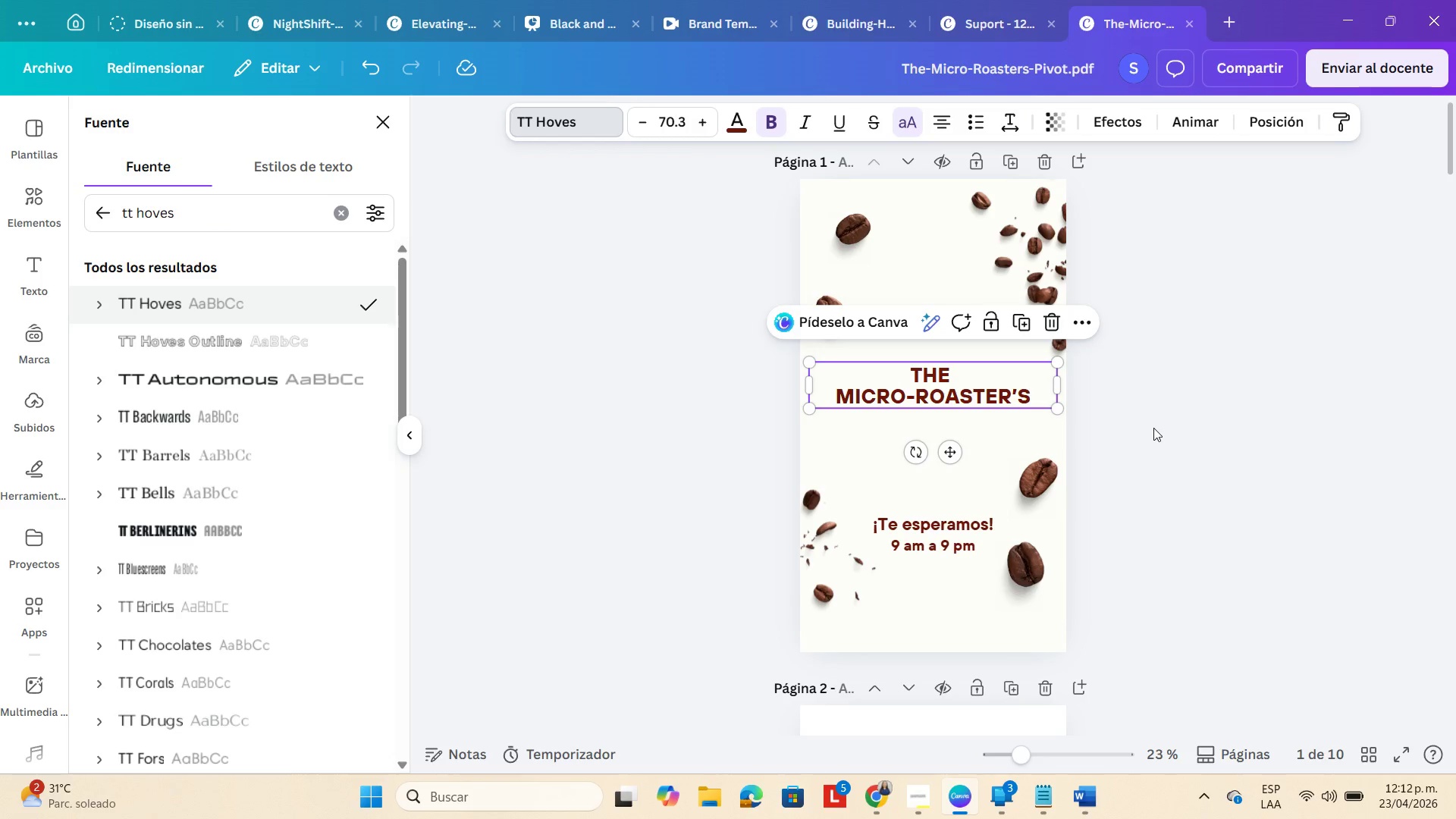 
wait(6.56)
 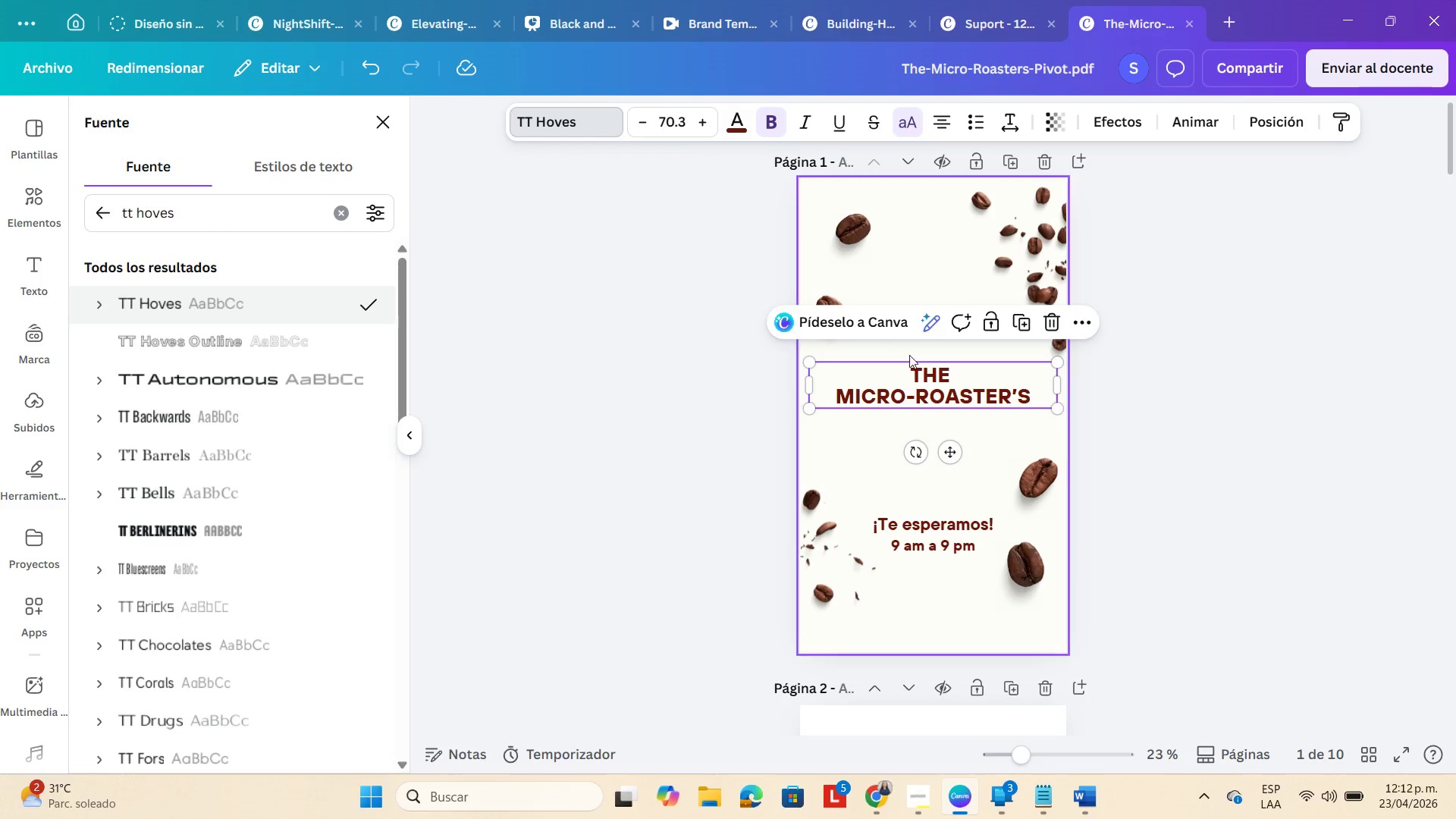 
left_click_drag(start_coordinate=[1056, 408], to_coordinate=[1064, 411])
 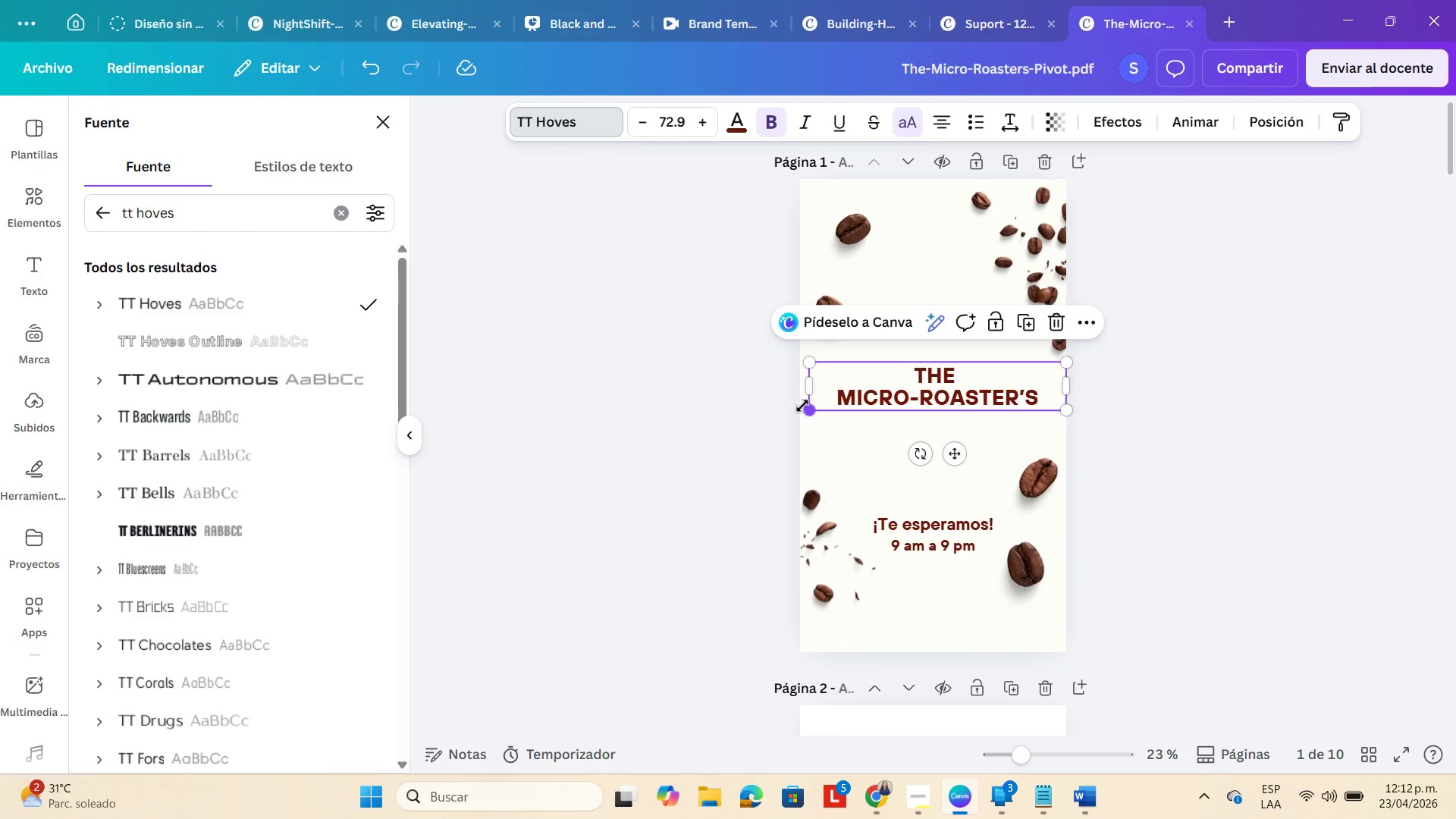 
left_click_drag(start_coordinate=[805, 407], to_coordinate=[797, 419])
 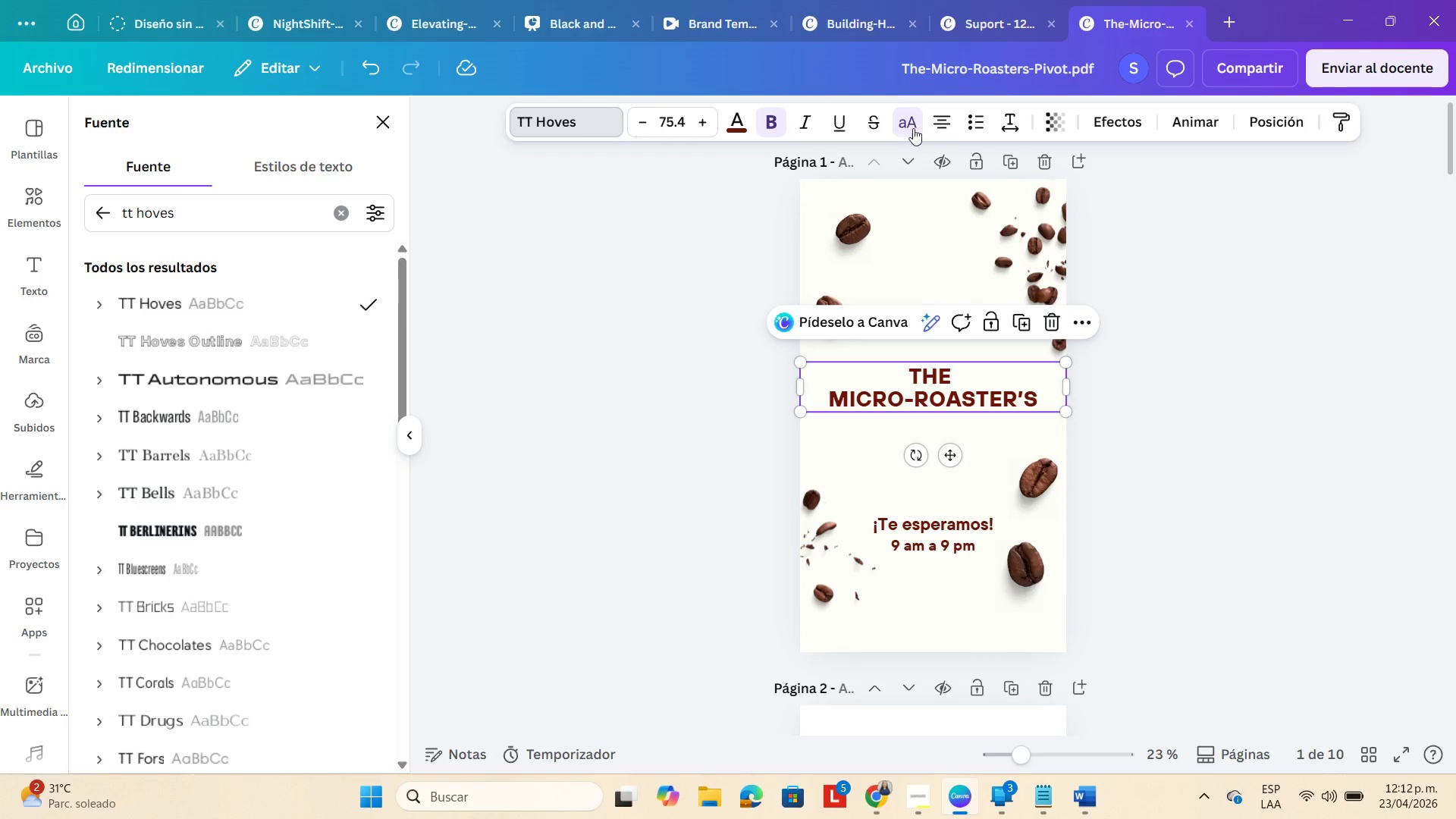 
left_click([940, 120])
 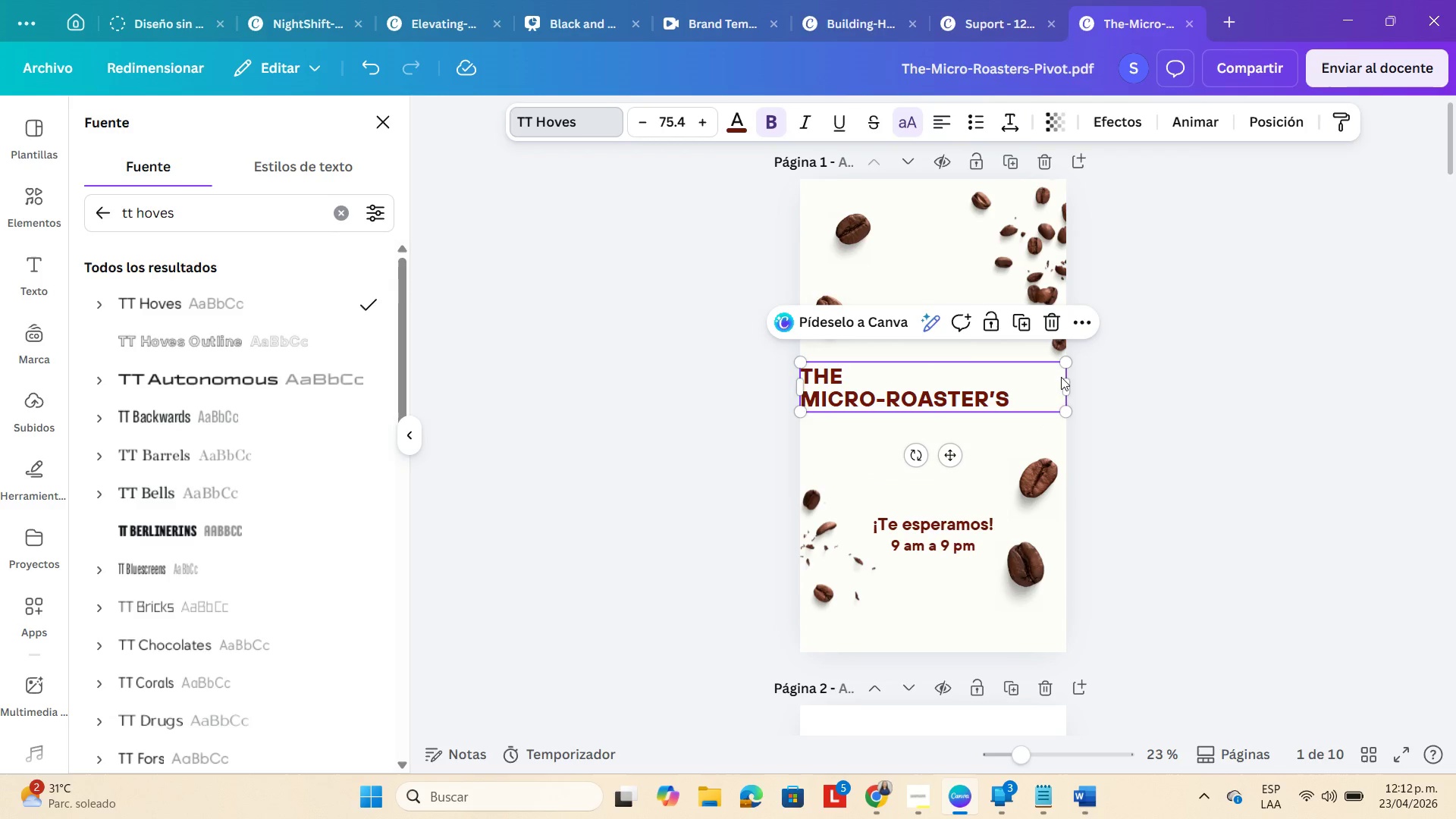 
left_click_drag(start_coordinate=[1068, 384], to_coordinate=[1017, 397])
 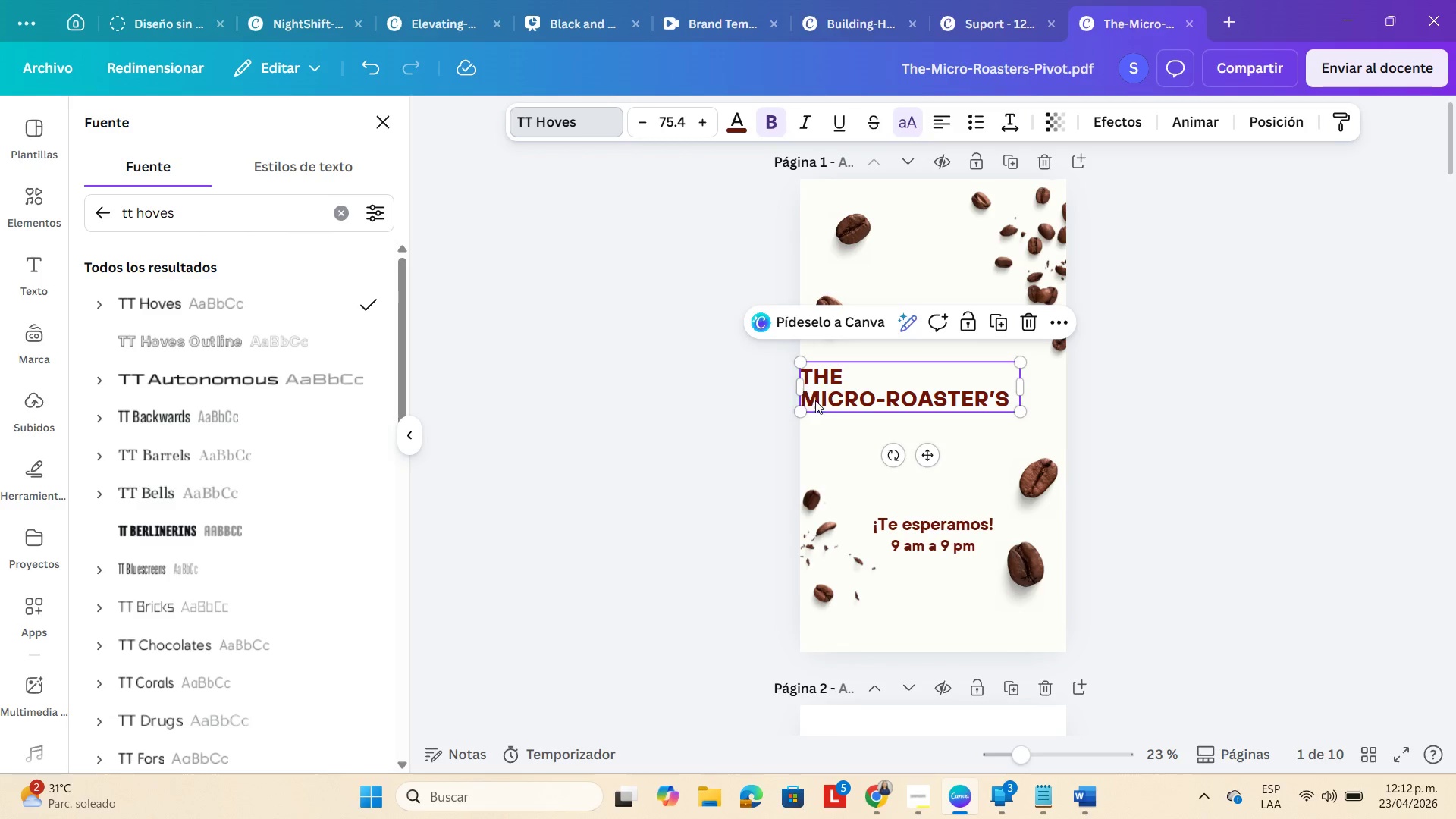 
left_click([807, 403])
 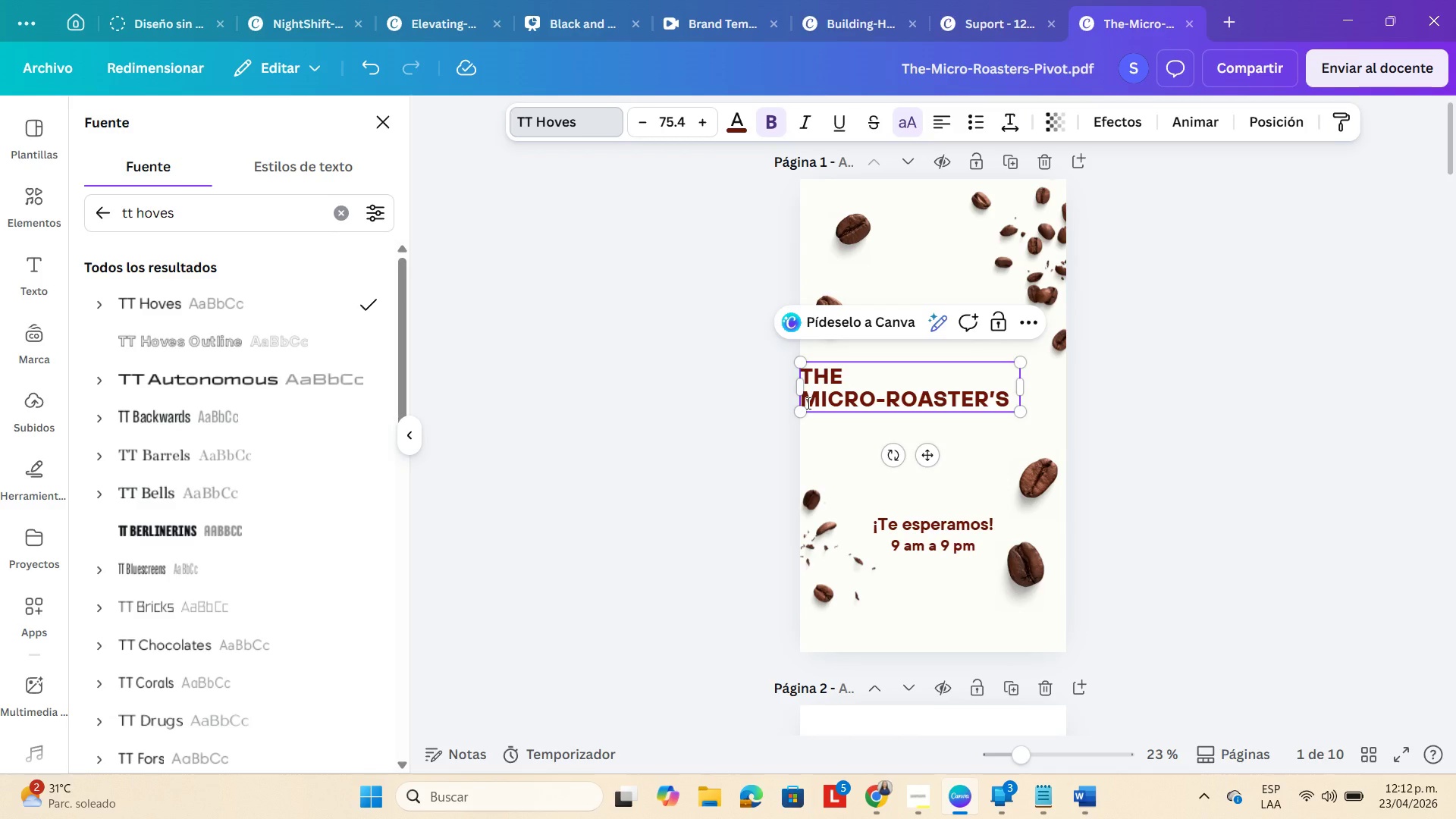 
wait(10.39)
 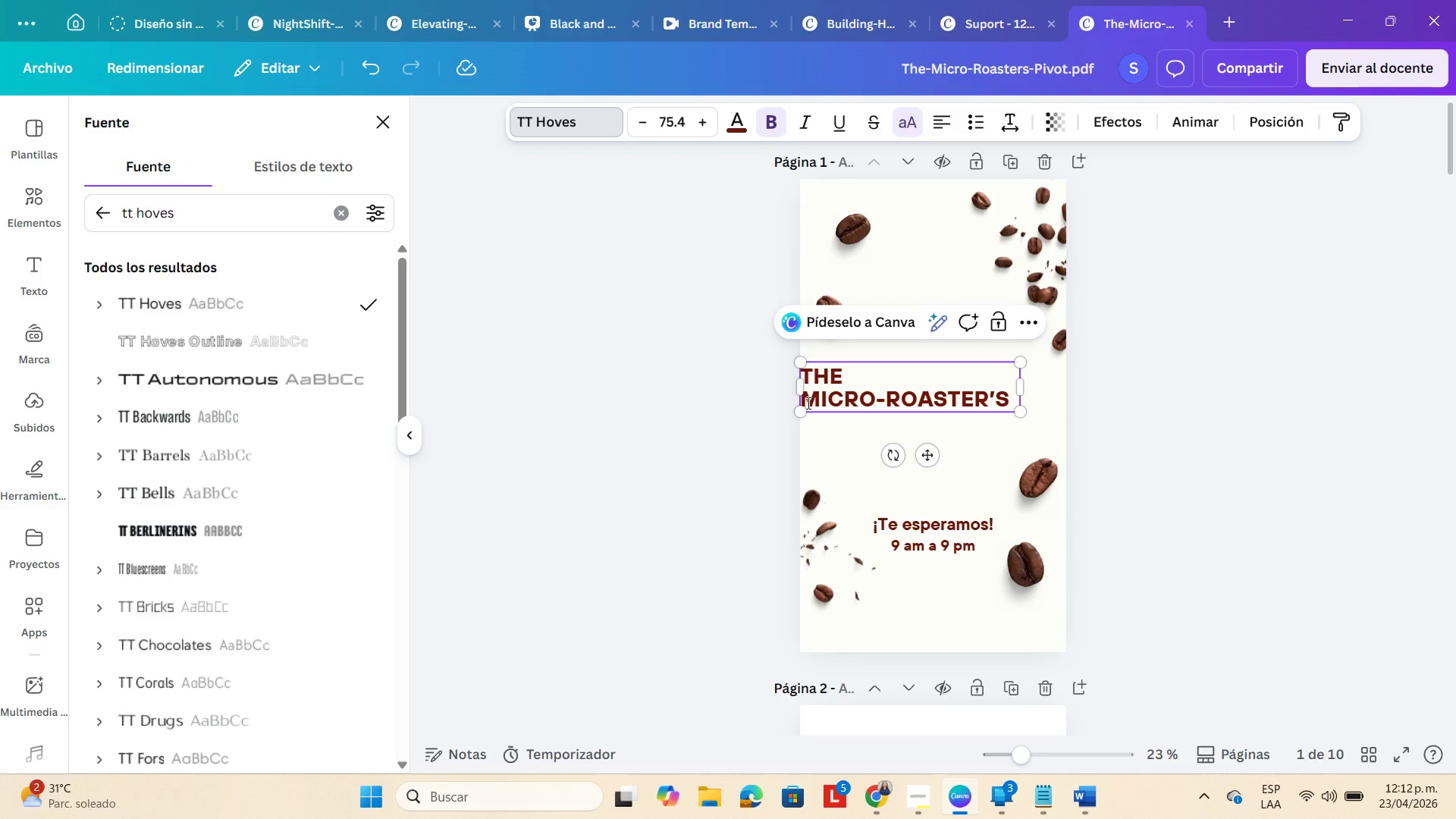 
left_click([807, 403])
 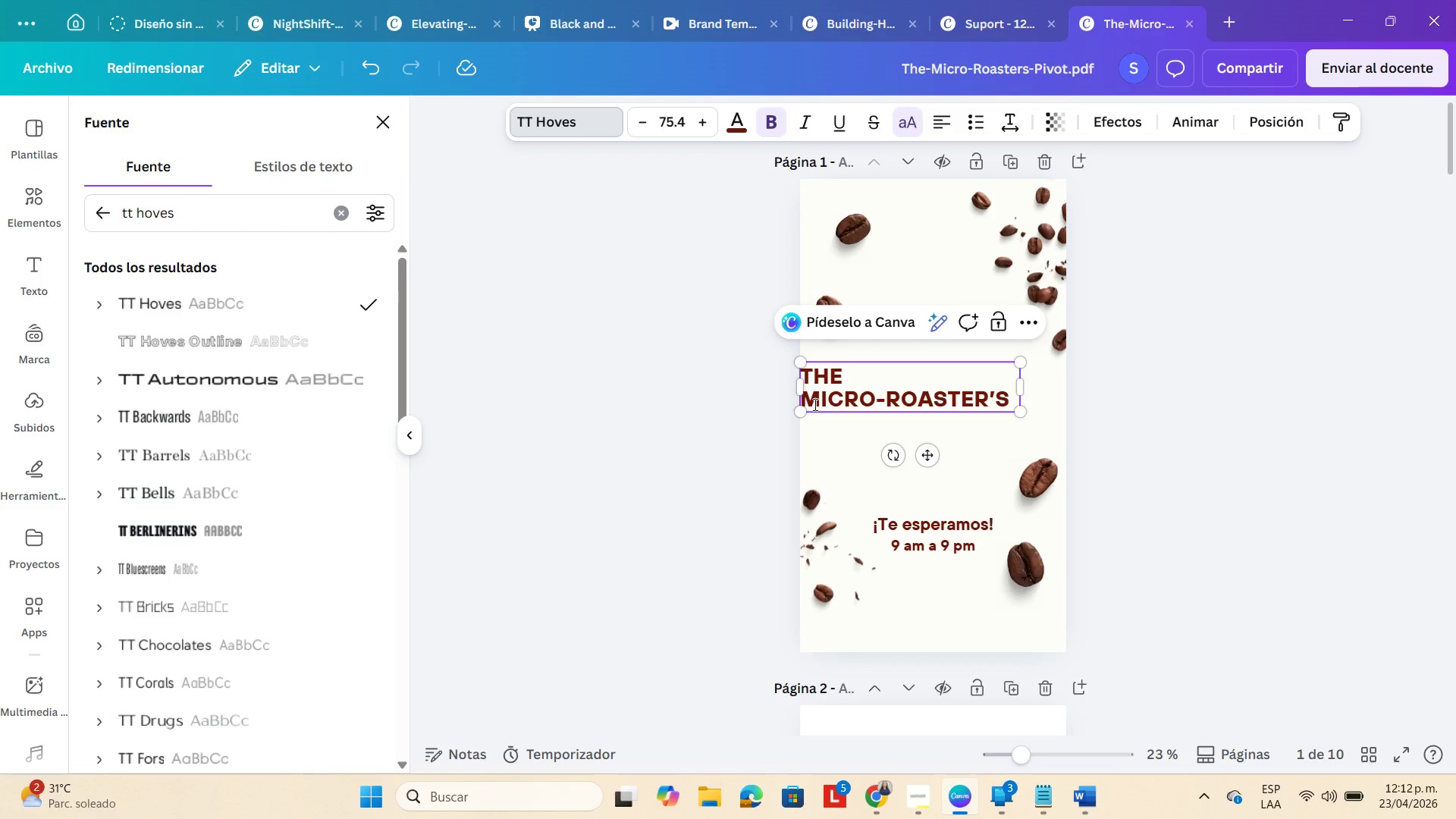 
key(Backspace)
 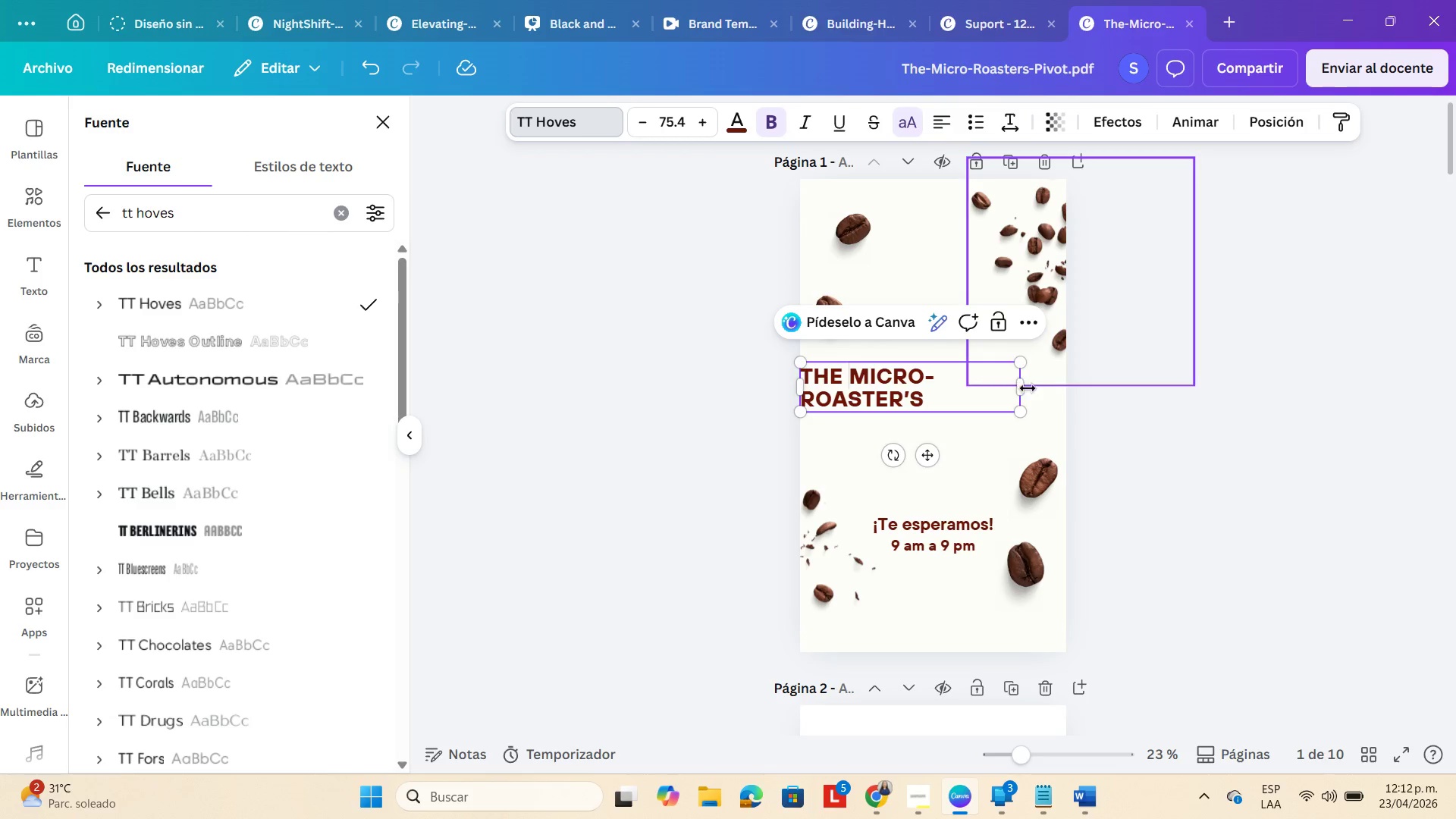 
left_click_drag(start_coordinate=[1025, 391], to_coordinate=[1070, 384])
 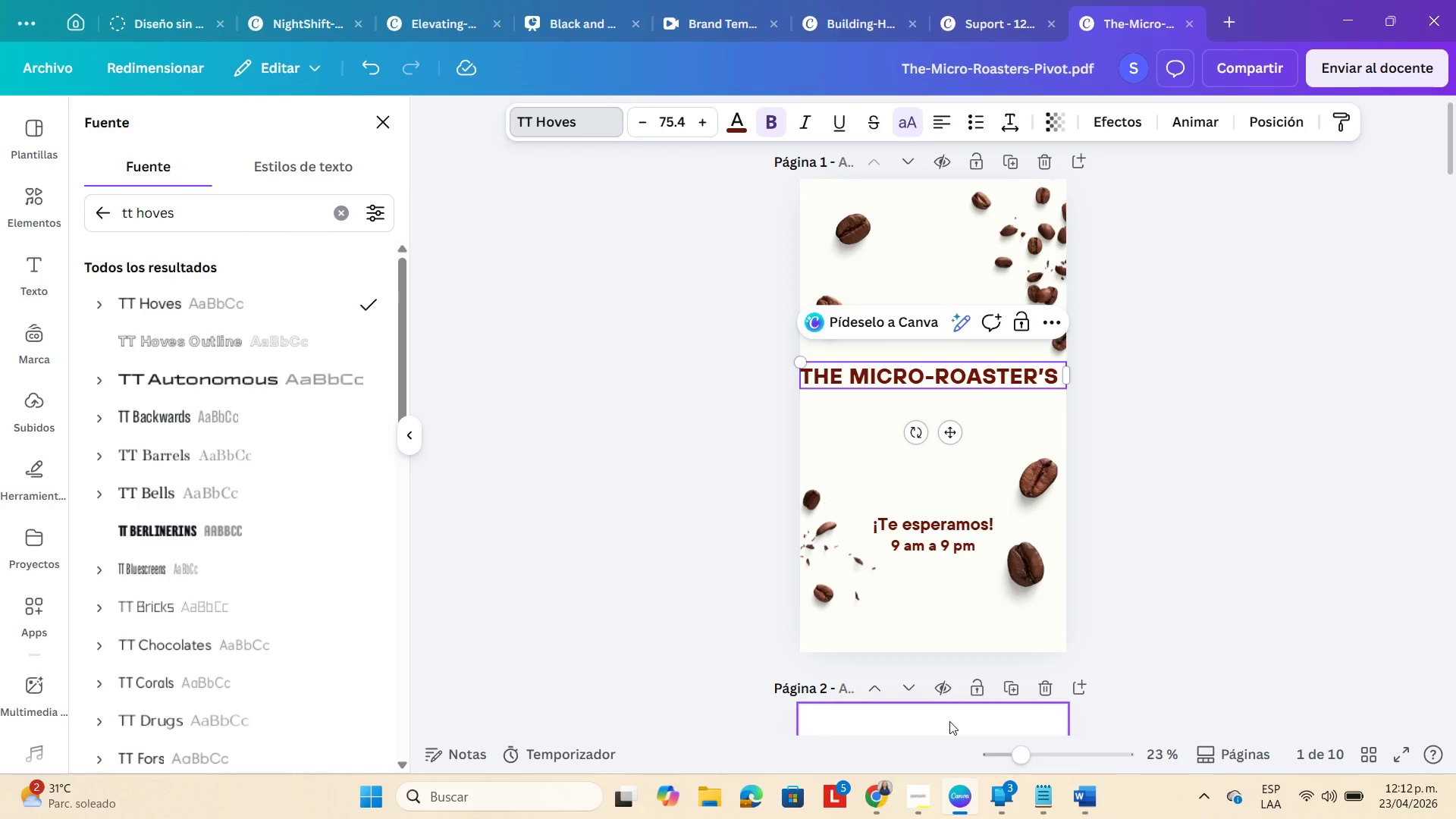 
left_click([1051, 752])
 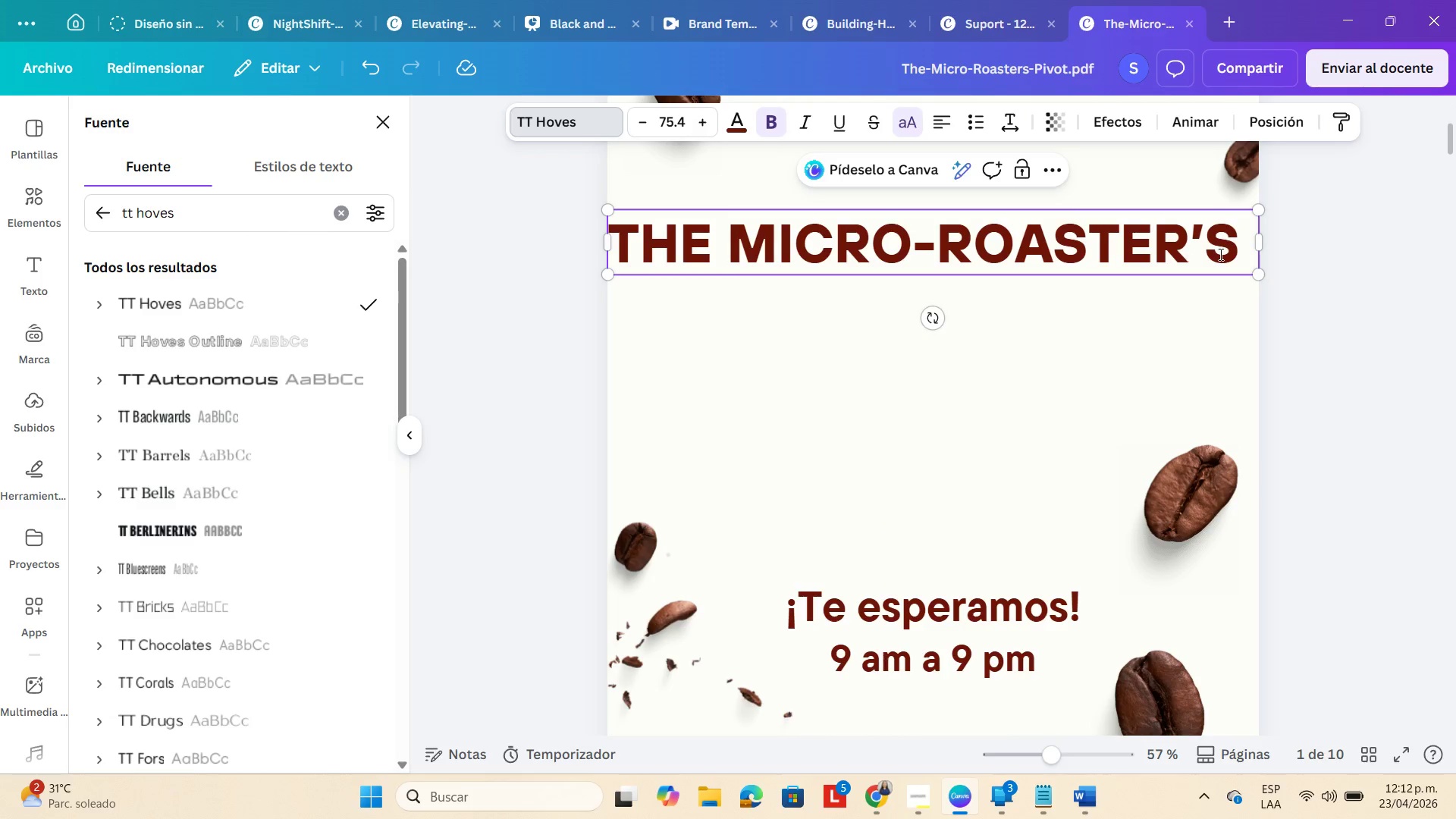 
left_click_drag(start_coordinate=[1262, 272], to_coordinate=[1160, 253])
 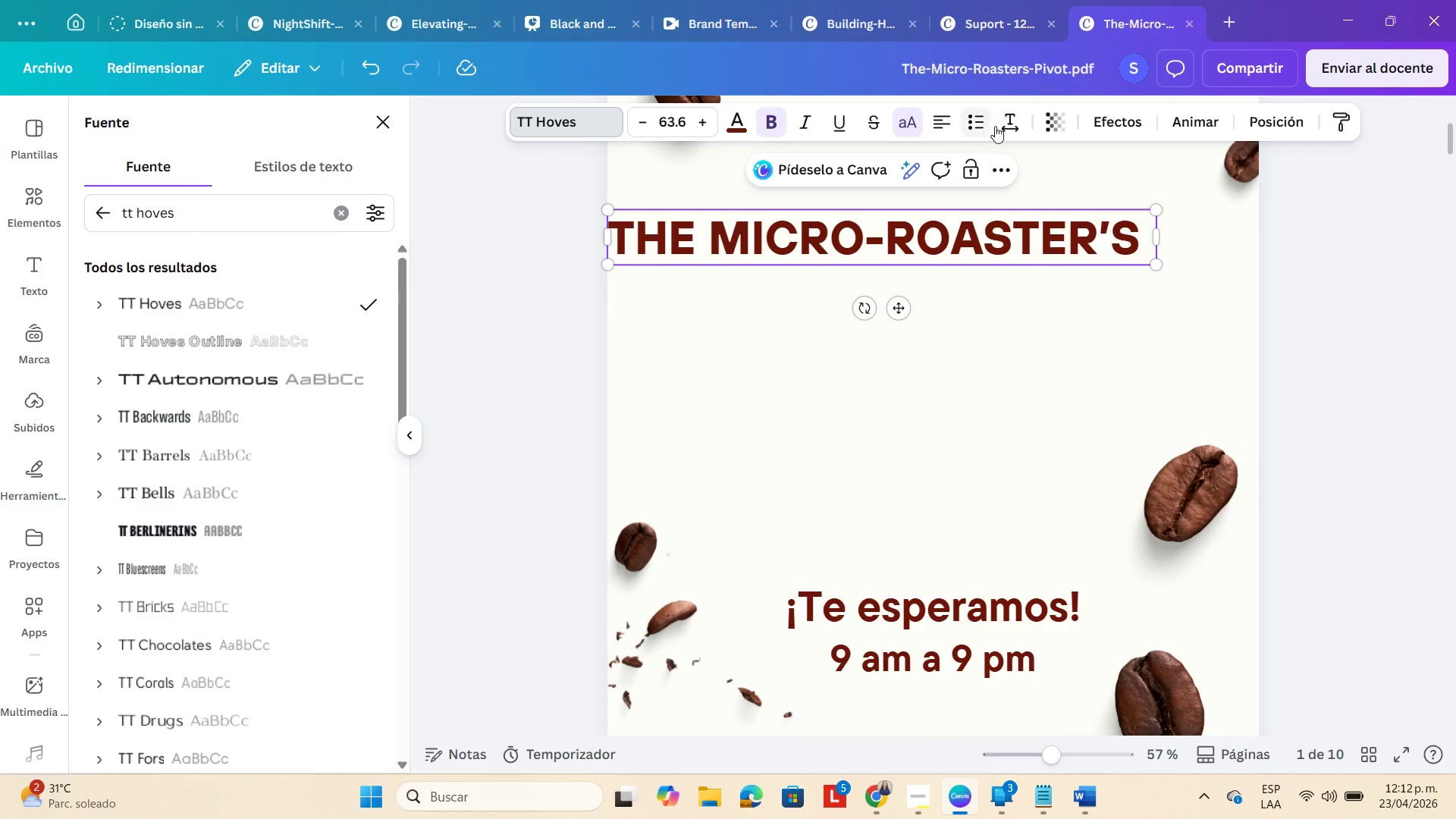 
left_click([1008, 124])
 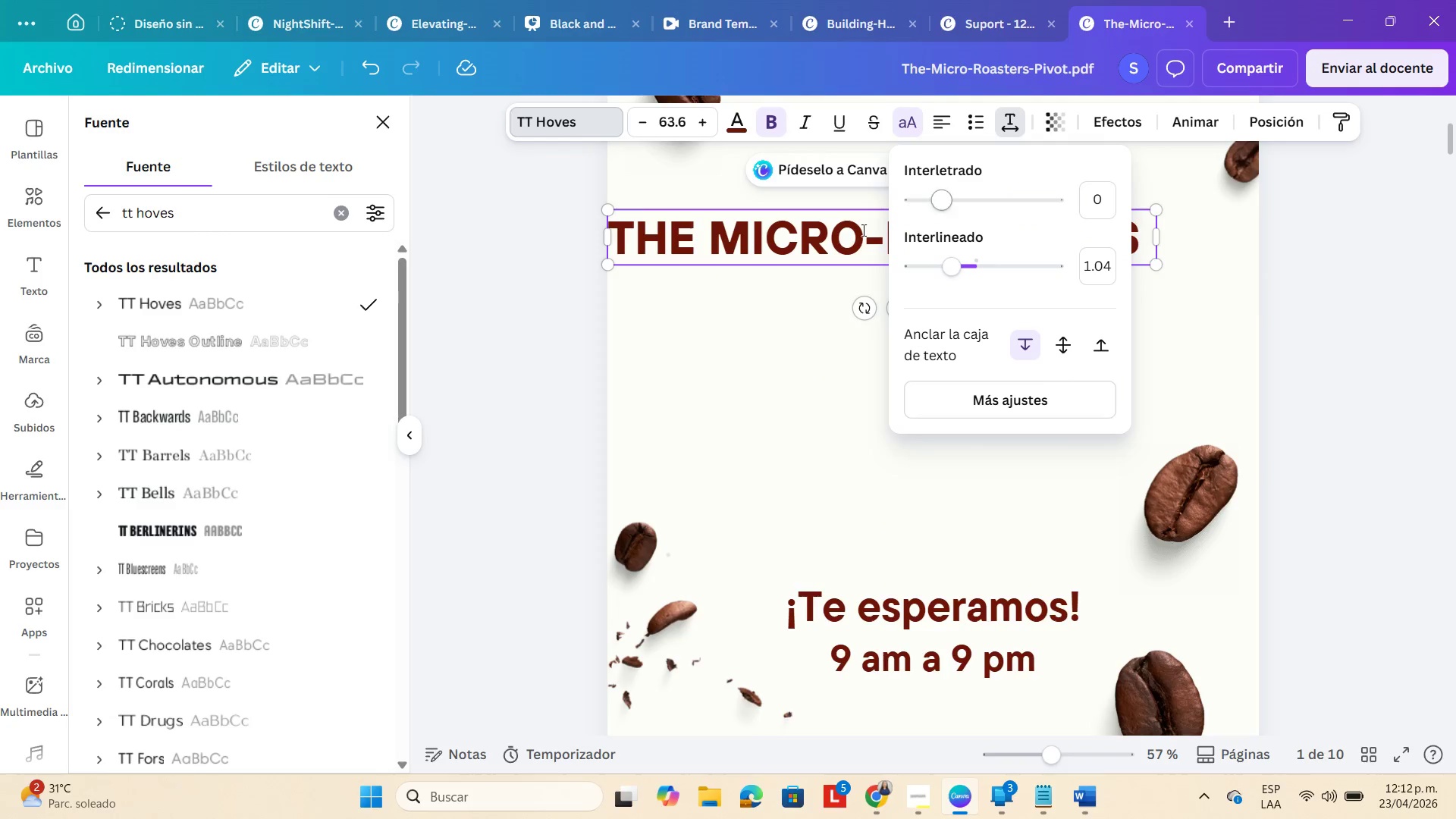 
left_click([1455, 277])
 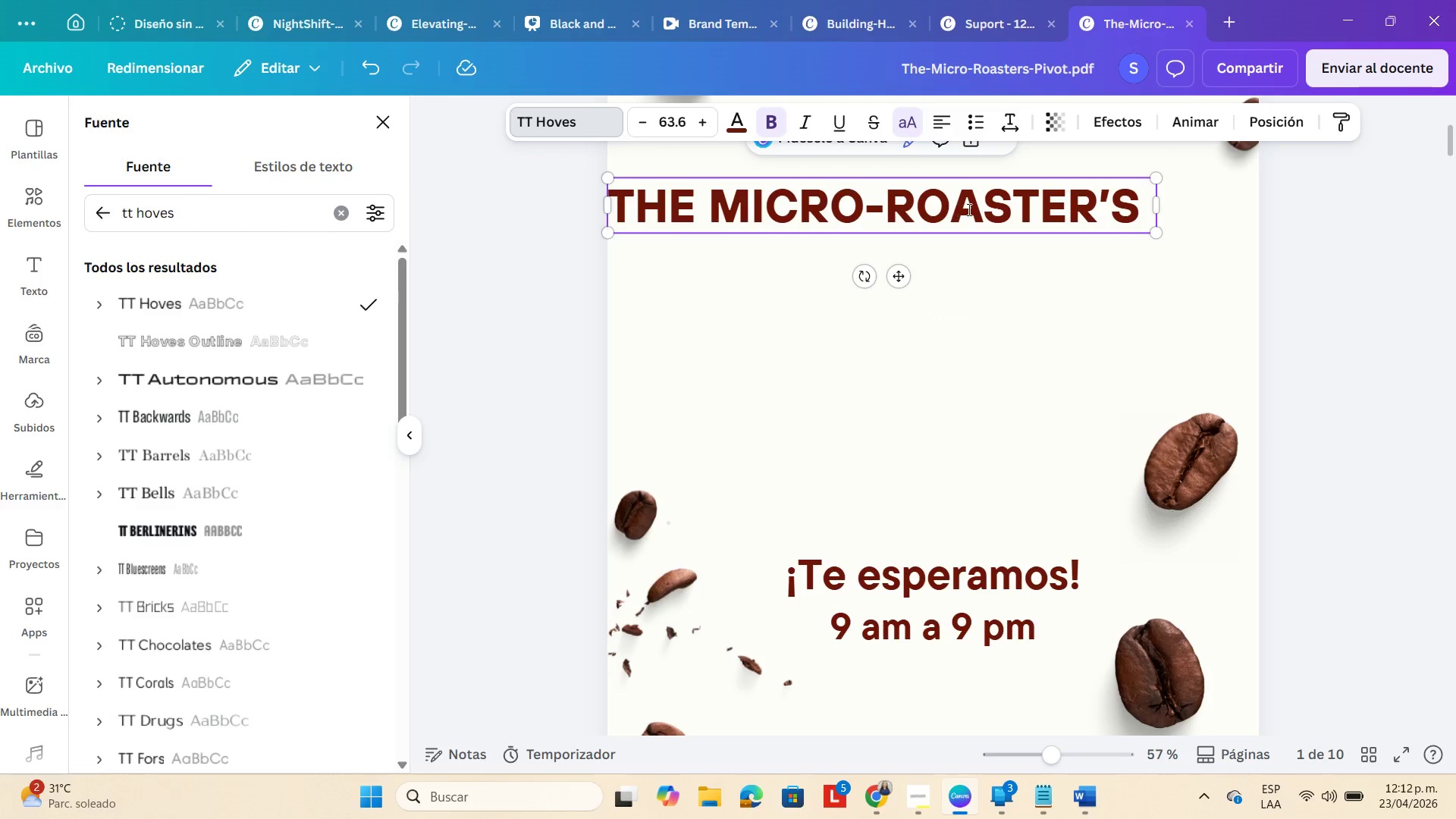 
scroll: coordinate [995, 264], scroll_direction: up, amount: 2.0
 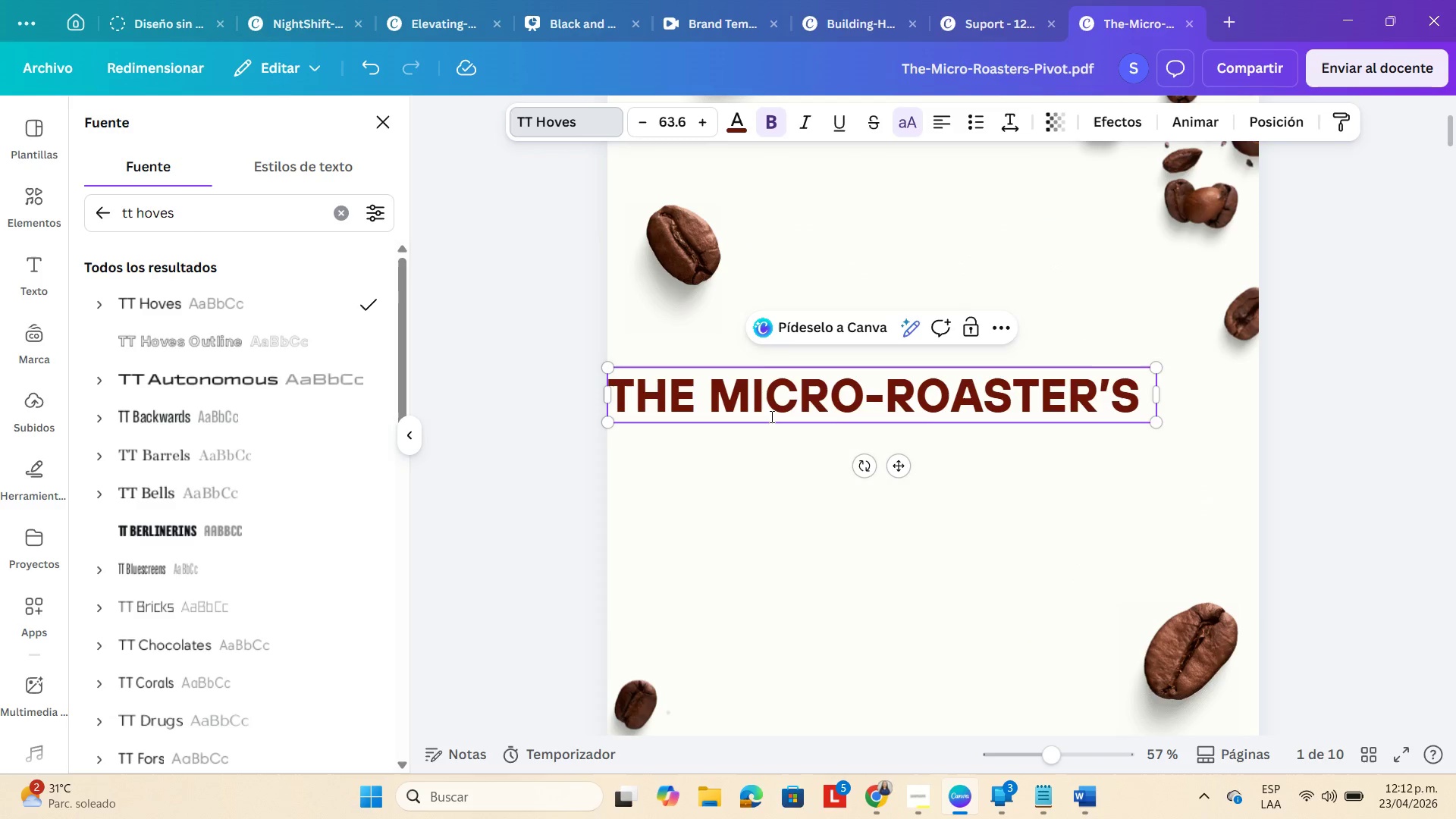 
left_click([770, 416])
 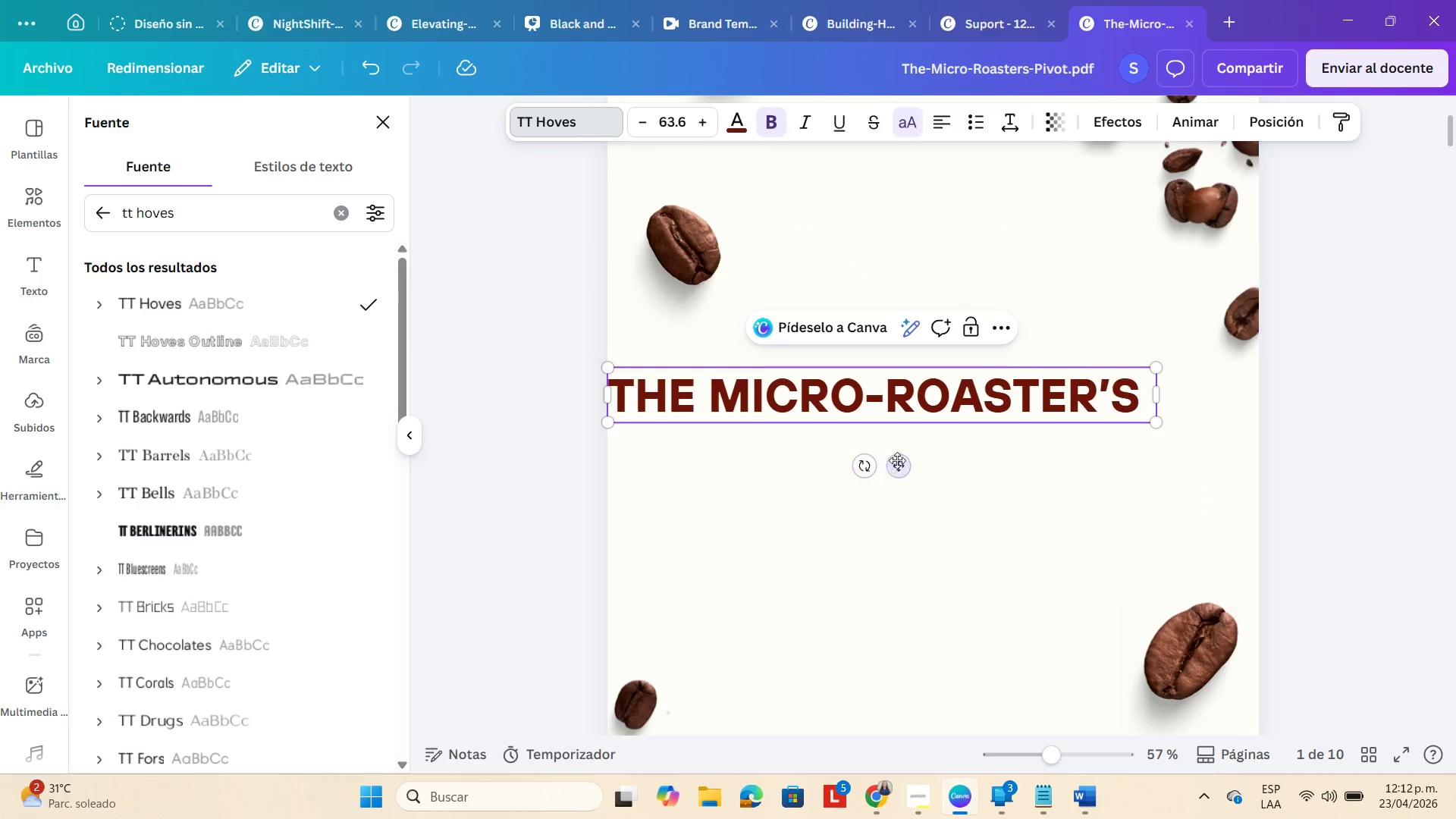 
left_click_drag(start_coordinate=[902, 463], to_coordinate=[945, 461])
 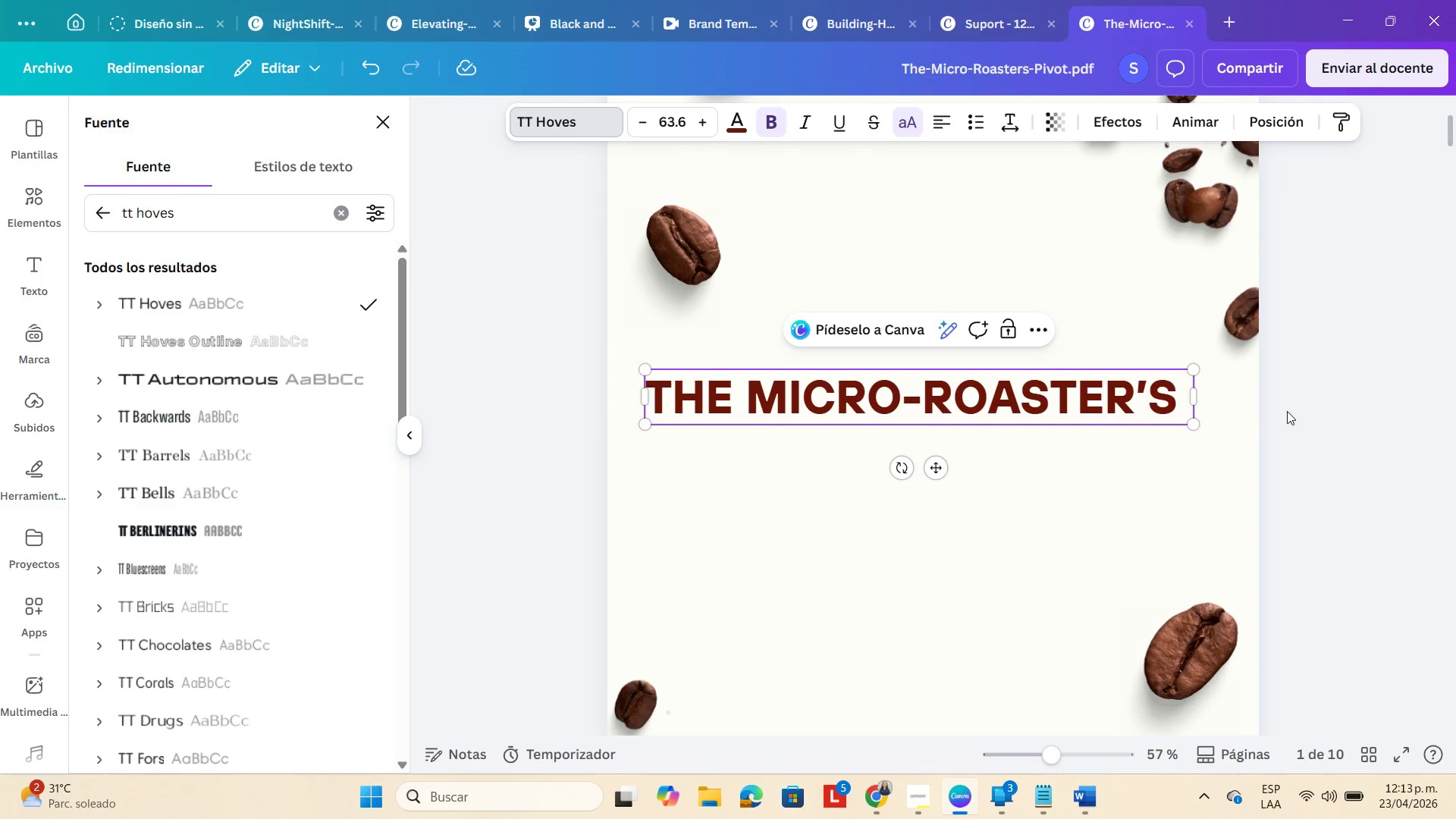 
left_click([1287, 411])
 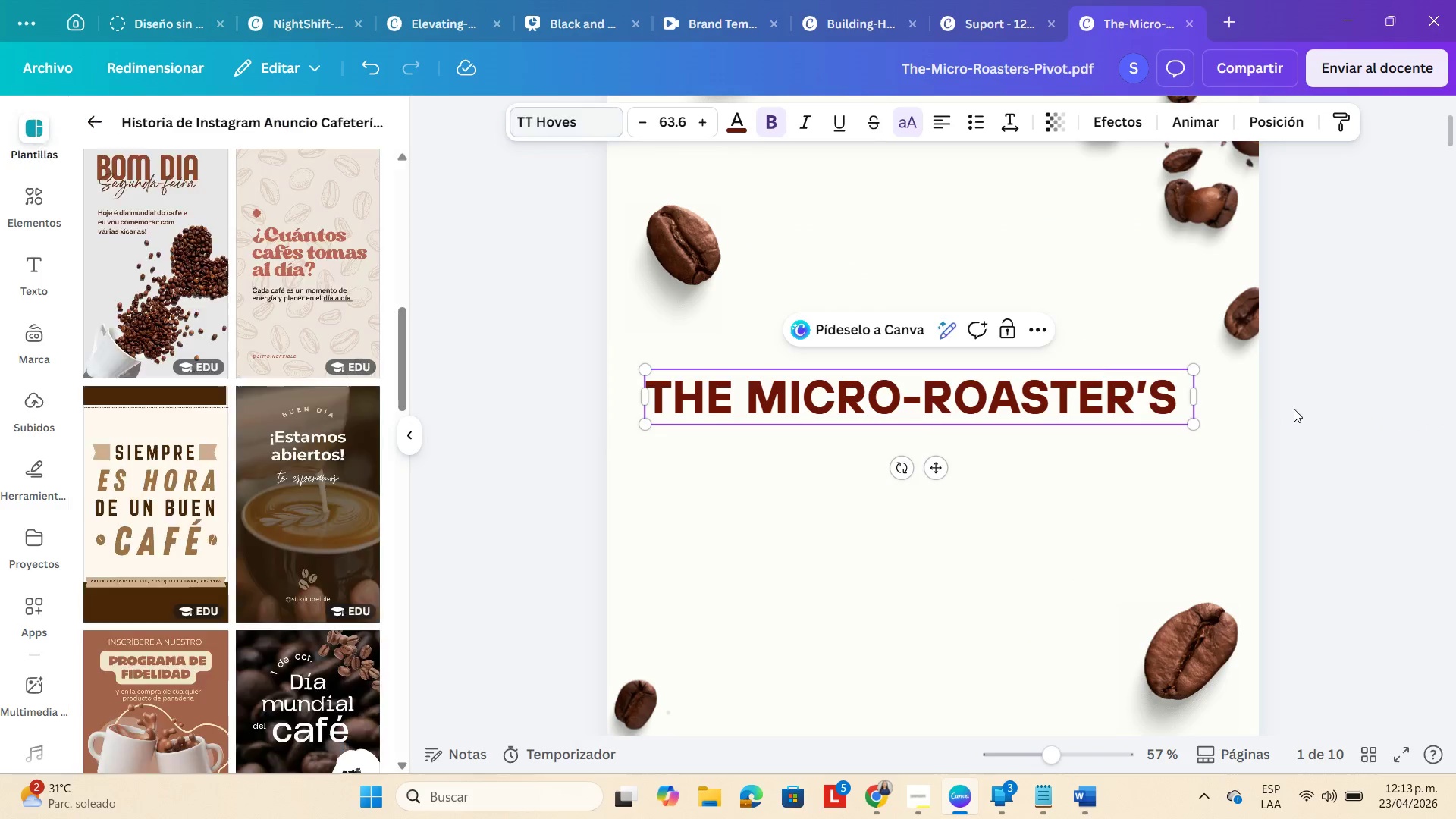 
scroll: coordinate [1294, 409], scroll_direction: down, amount: 2.0
 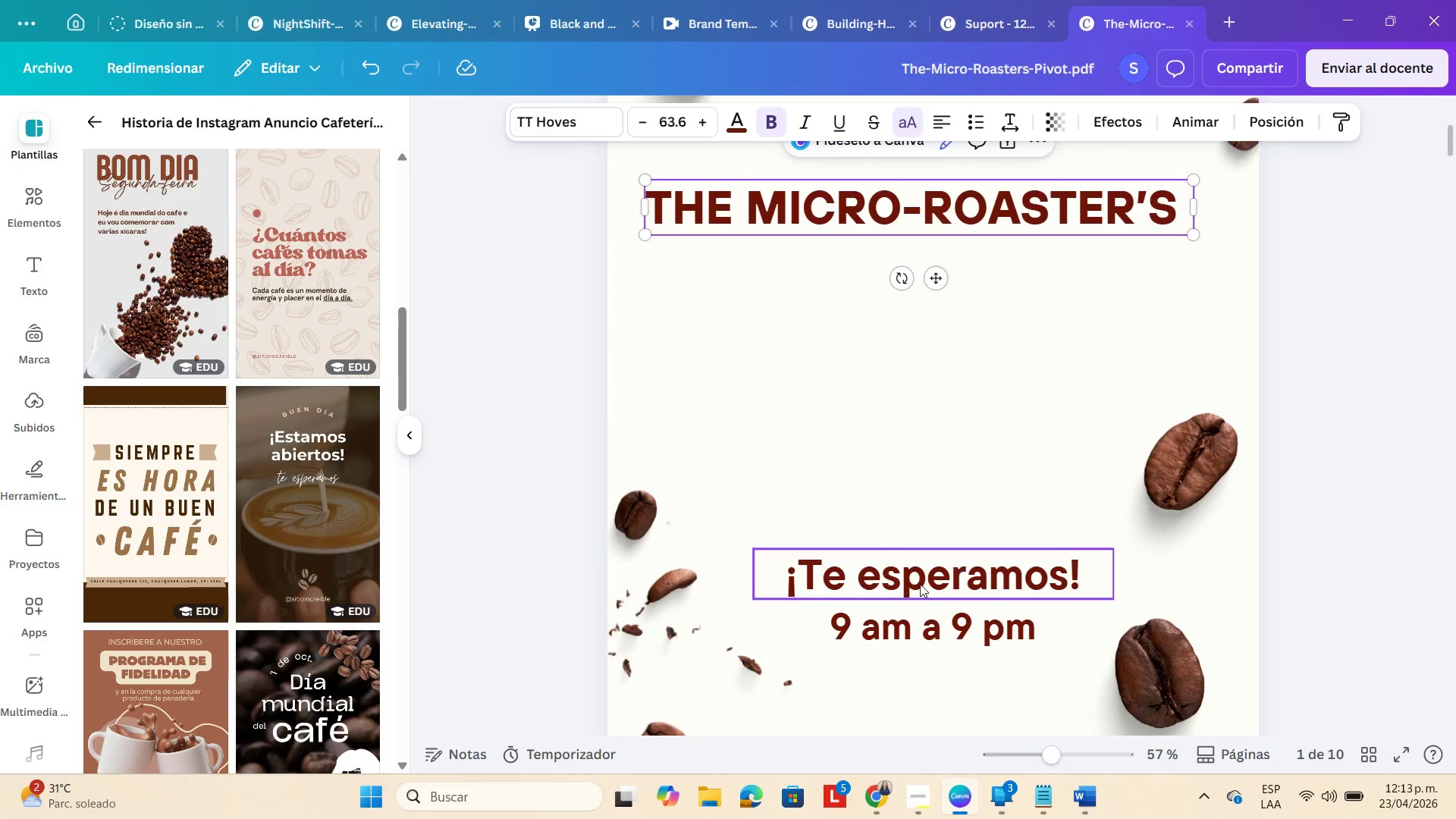 
left_click_drag(start_coordinate=[917, 588], to_coordinate=[918, 548])
 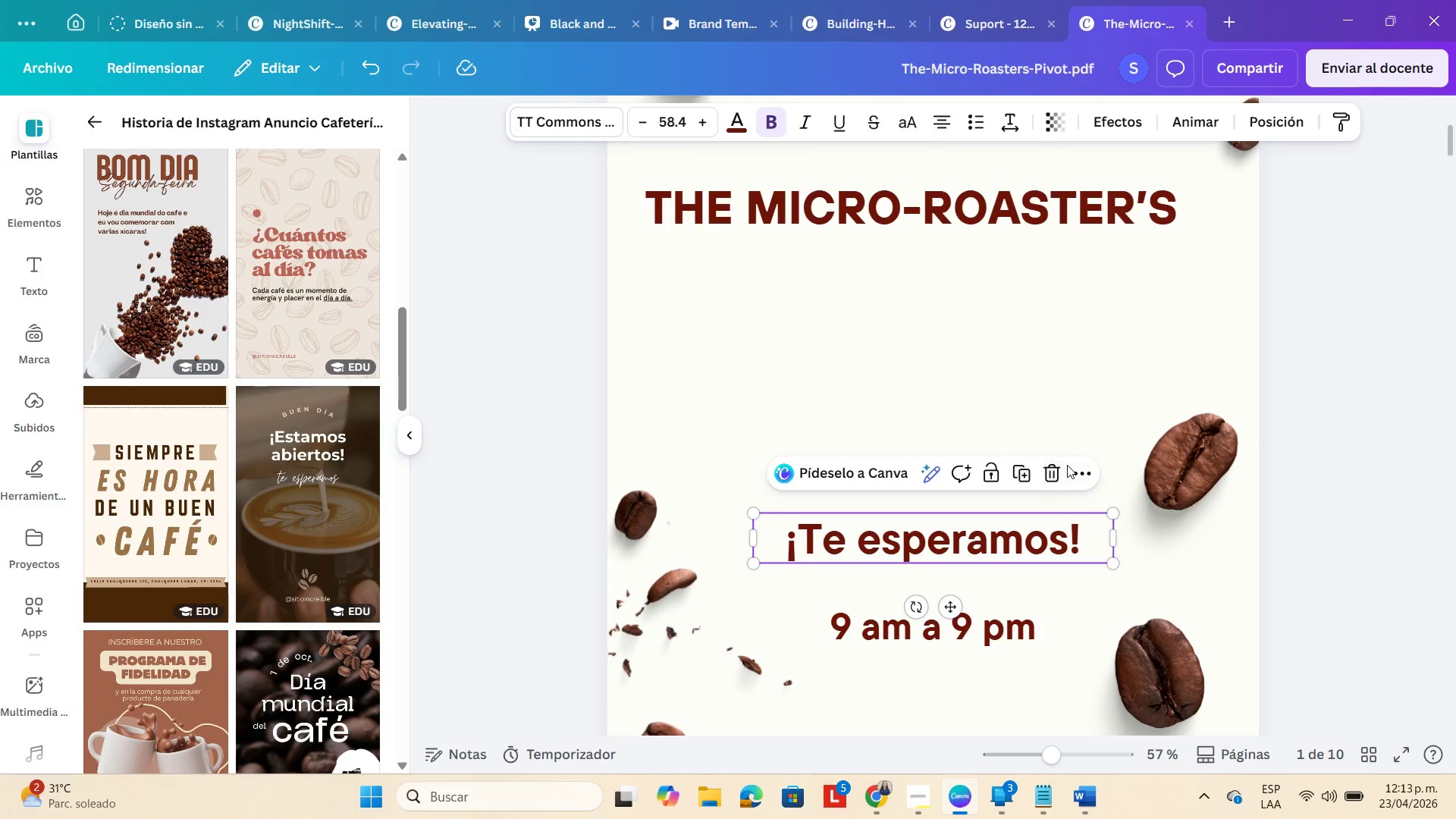 
left_click([1058, 469])
 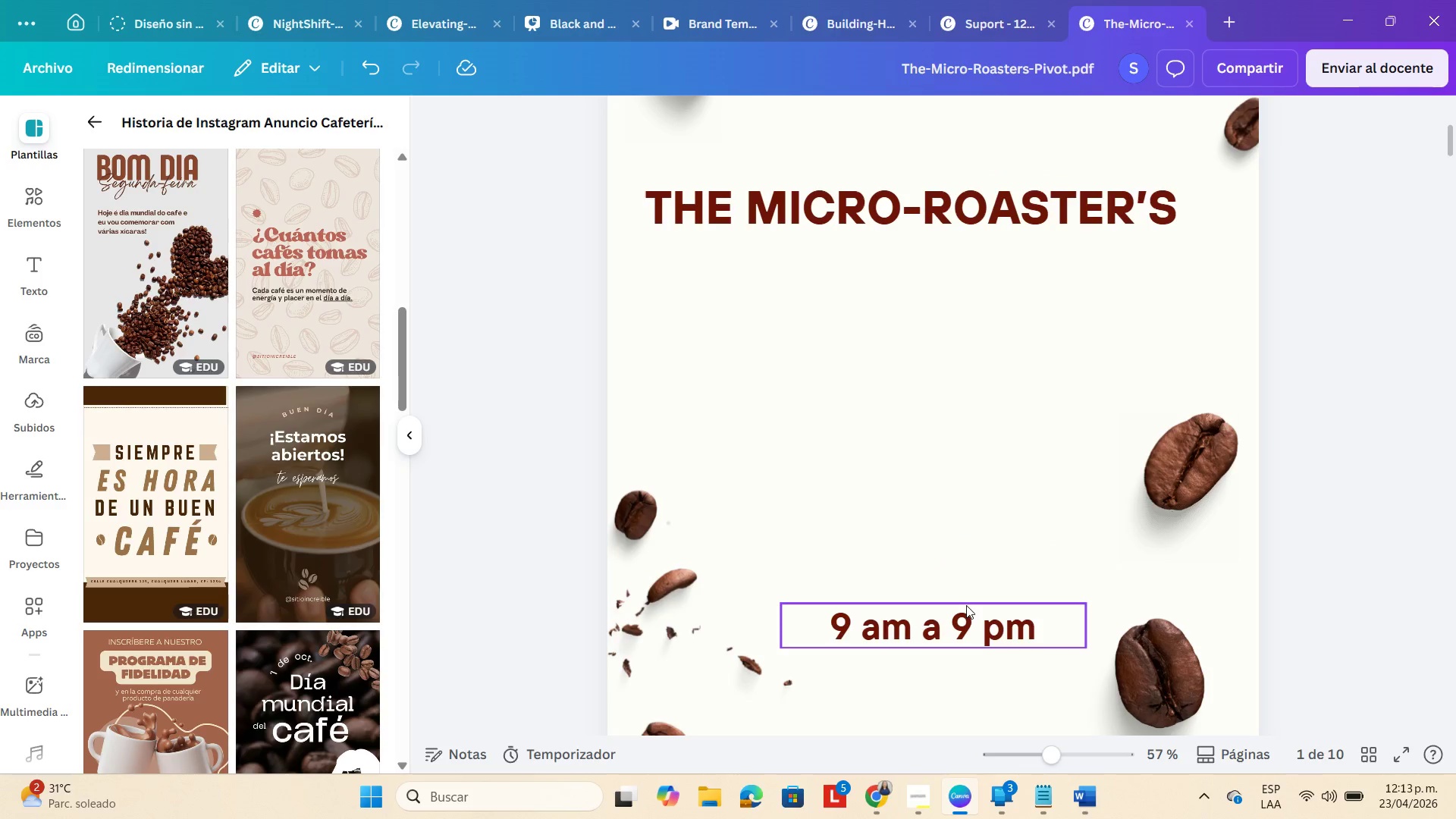 
left_click_drag(start_coordinate=[966, 605], to_coordinate=[835, 246])
 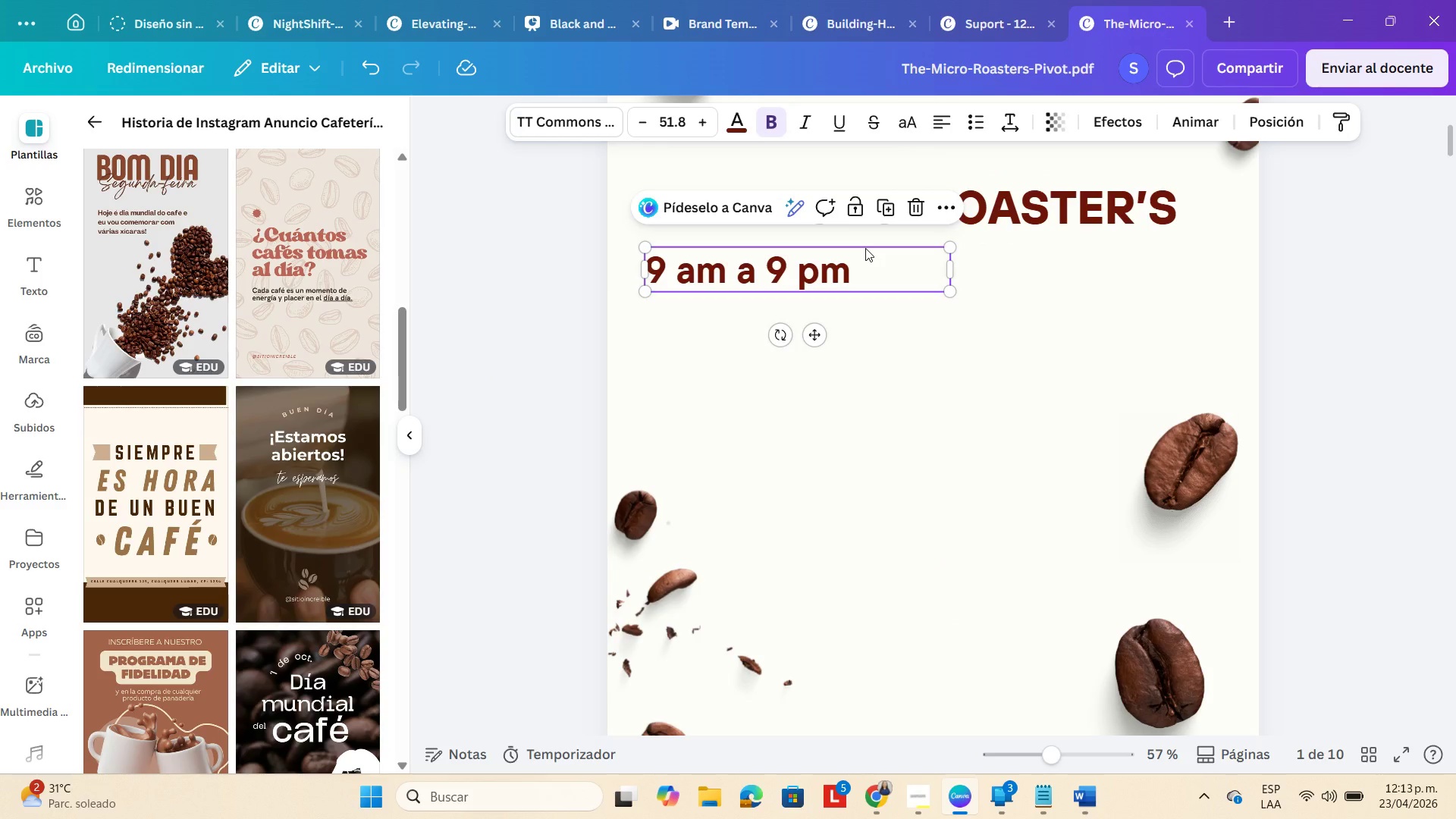 
wait(6.98)
 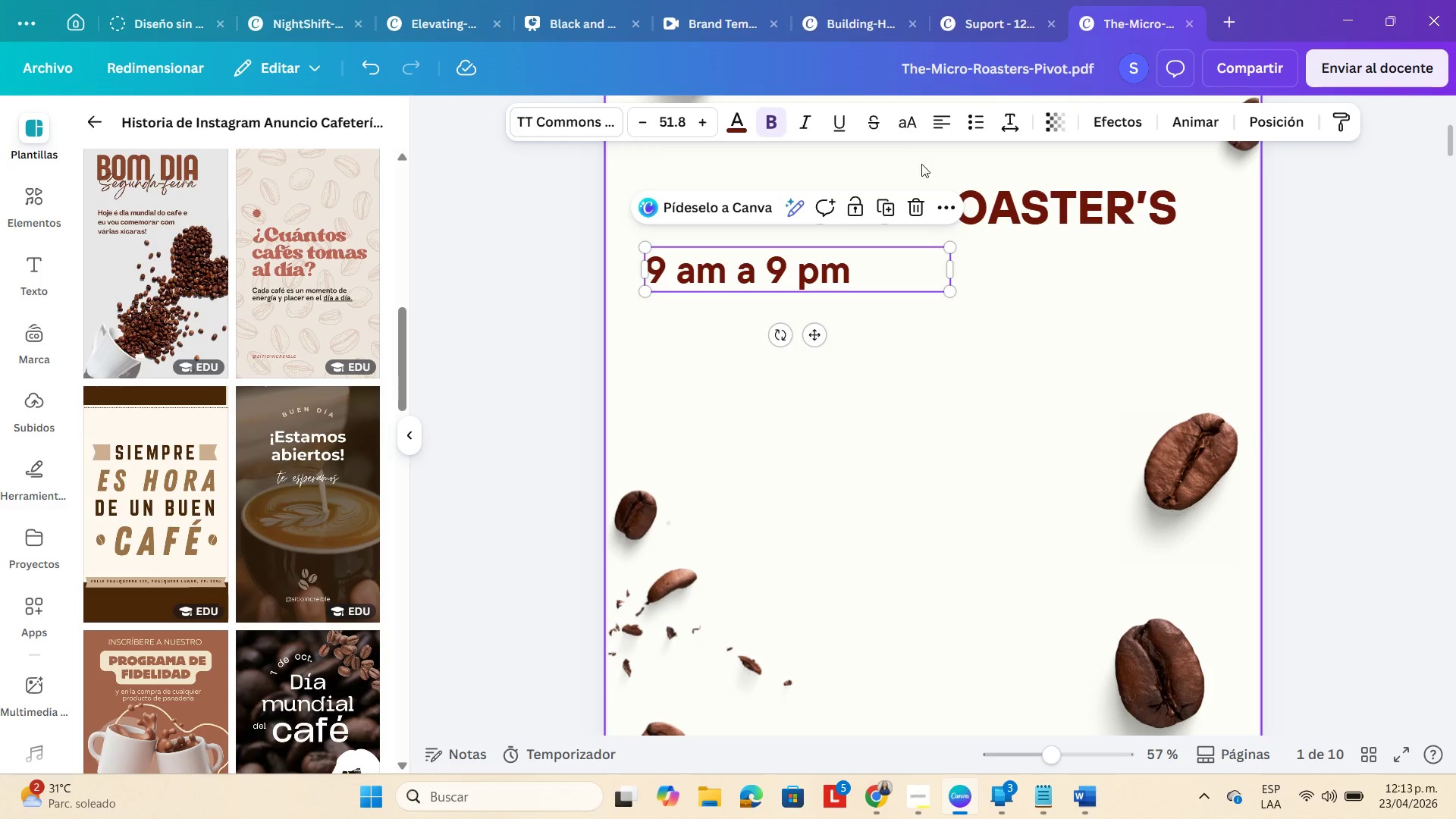 
double_click([711, 266])
 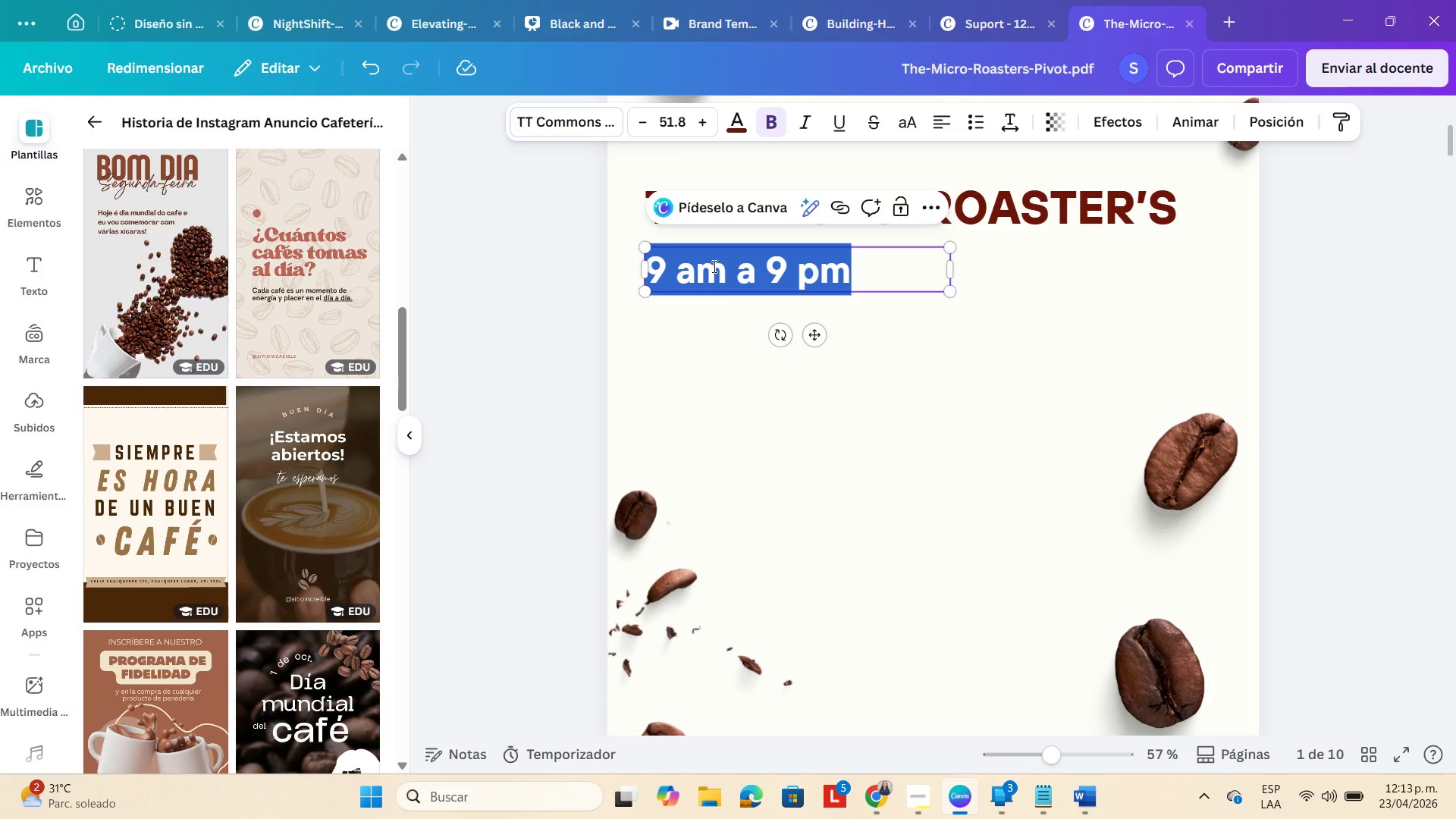 
type(Strategic sh)
 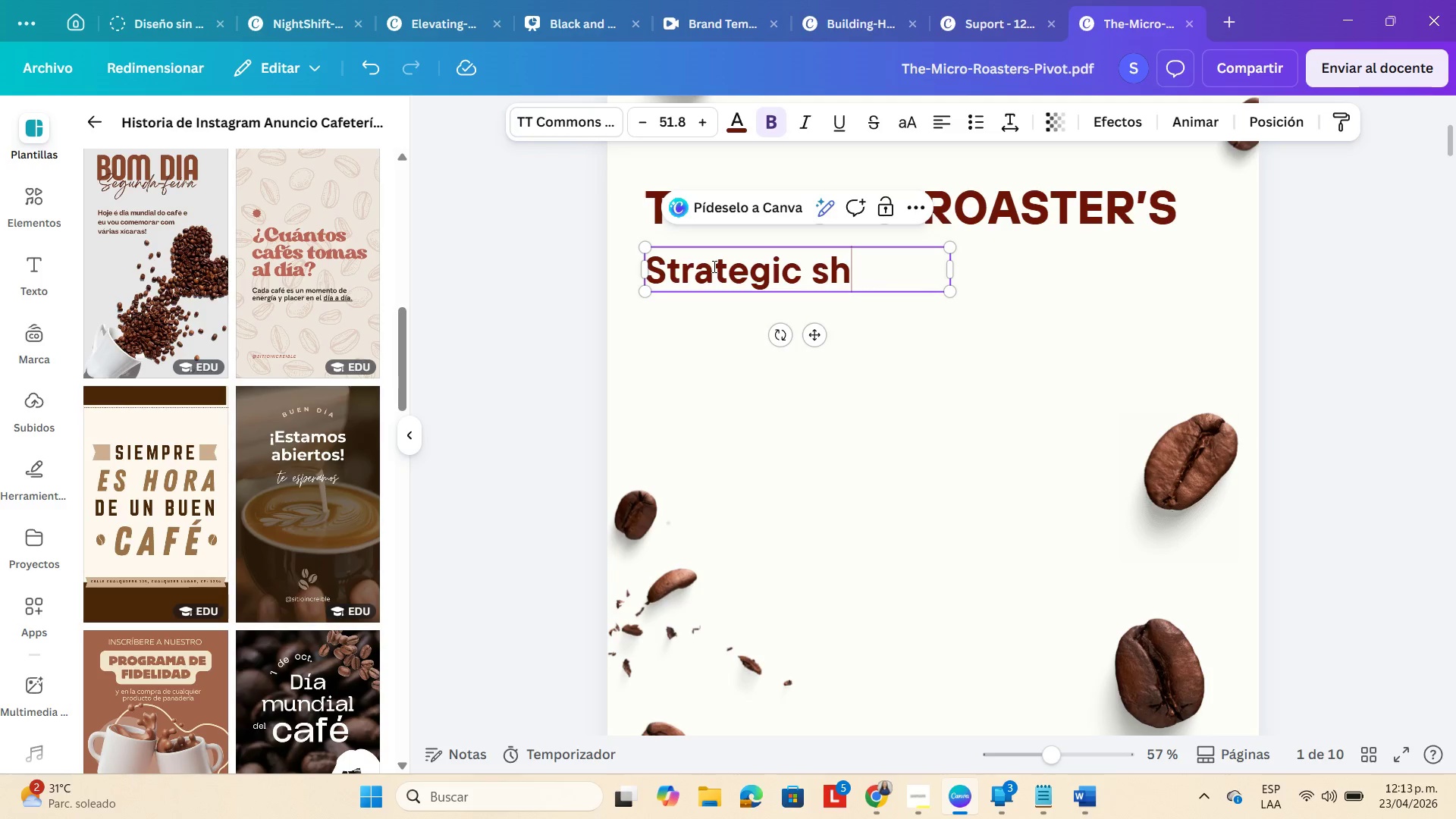 
key(I)
 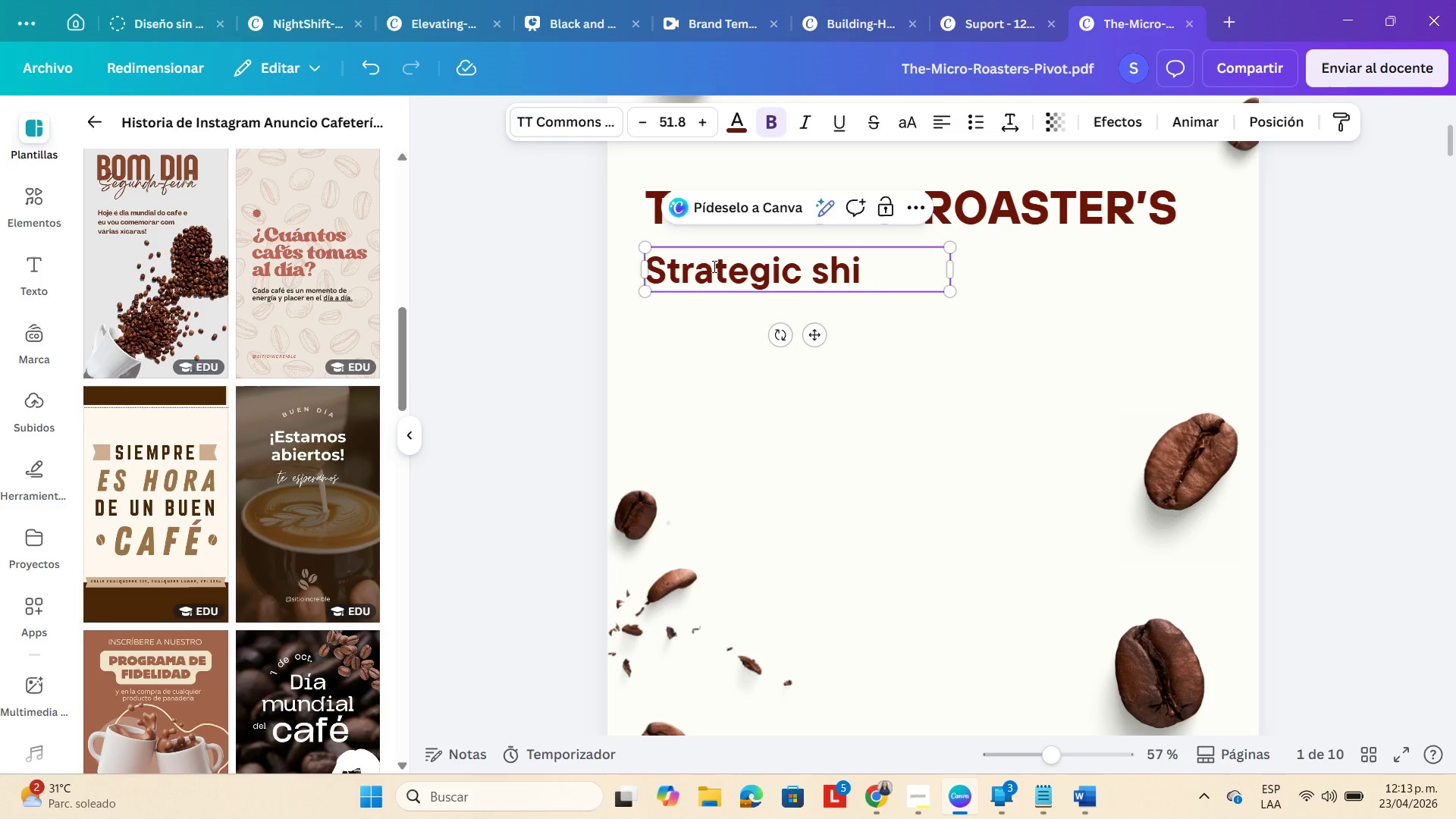 
type(fts for the modern es;re)
key(Backspace)
key(Backspace)
key(Backspace)
type(presso bas)
key(Backspace)
type(r.)
 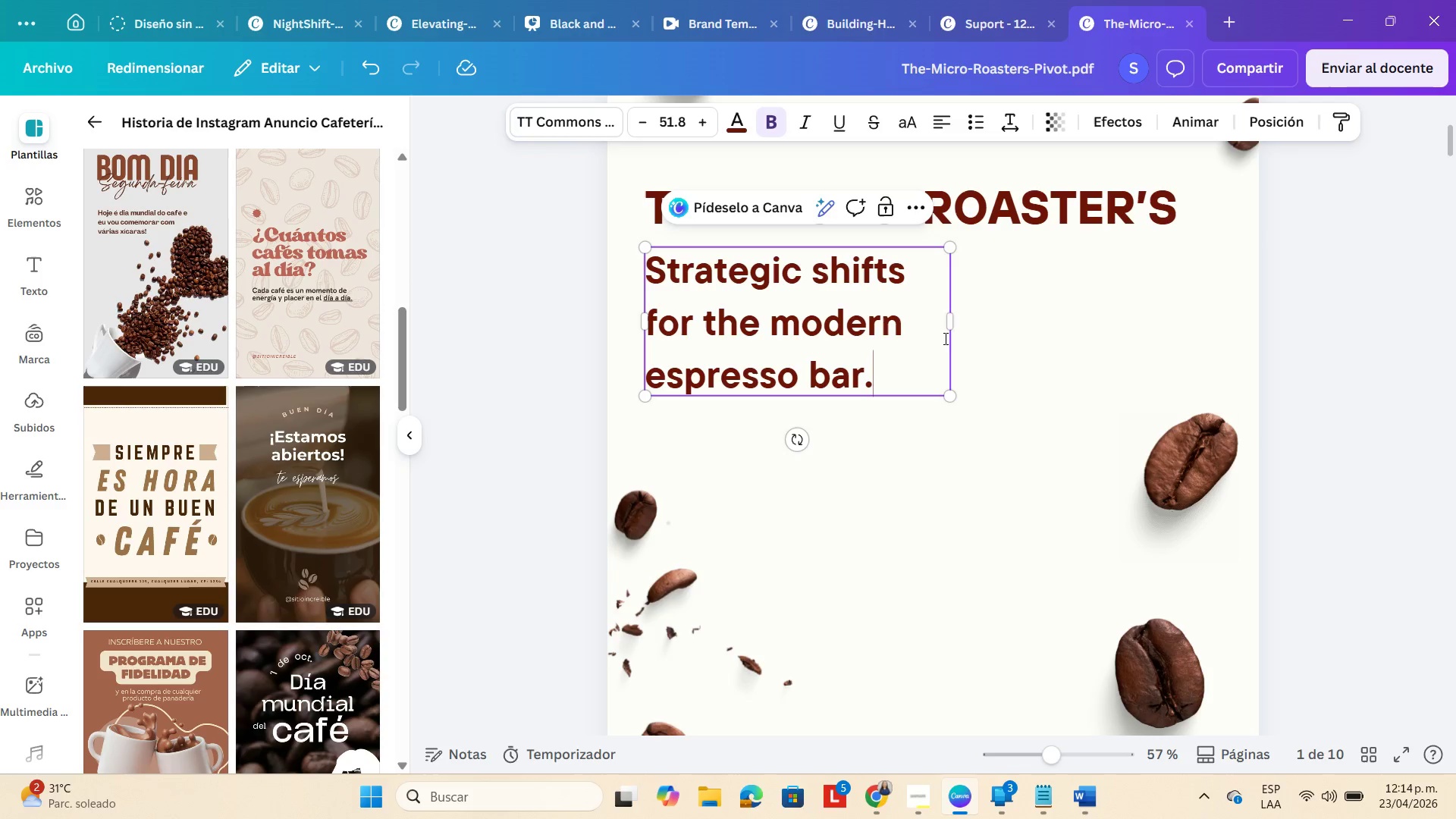 
left_click_drag(start_coordinate=[954, 322], to_coordinate=[1181, 274])
 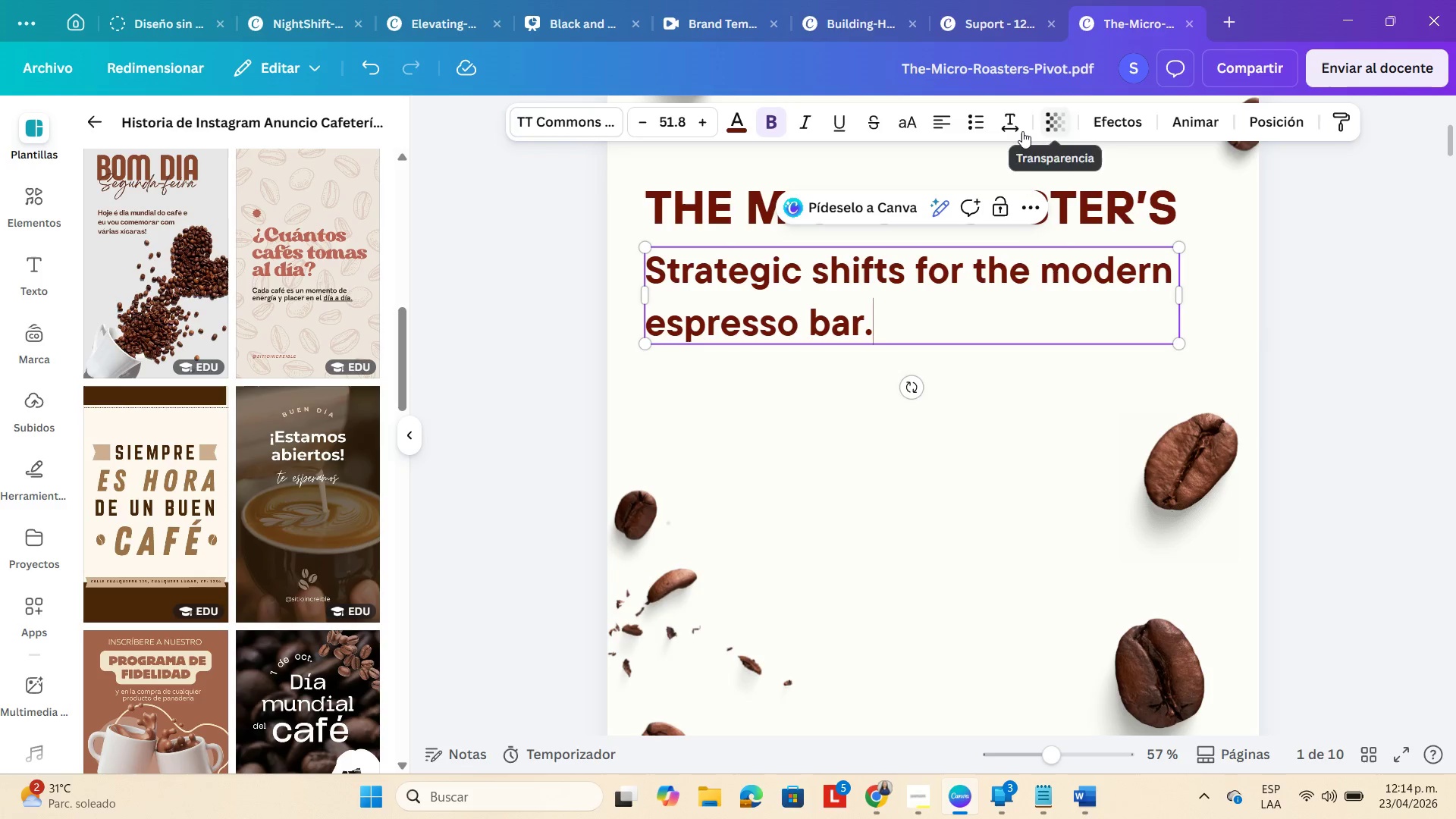 
left_click([1010, 127])
 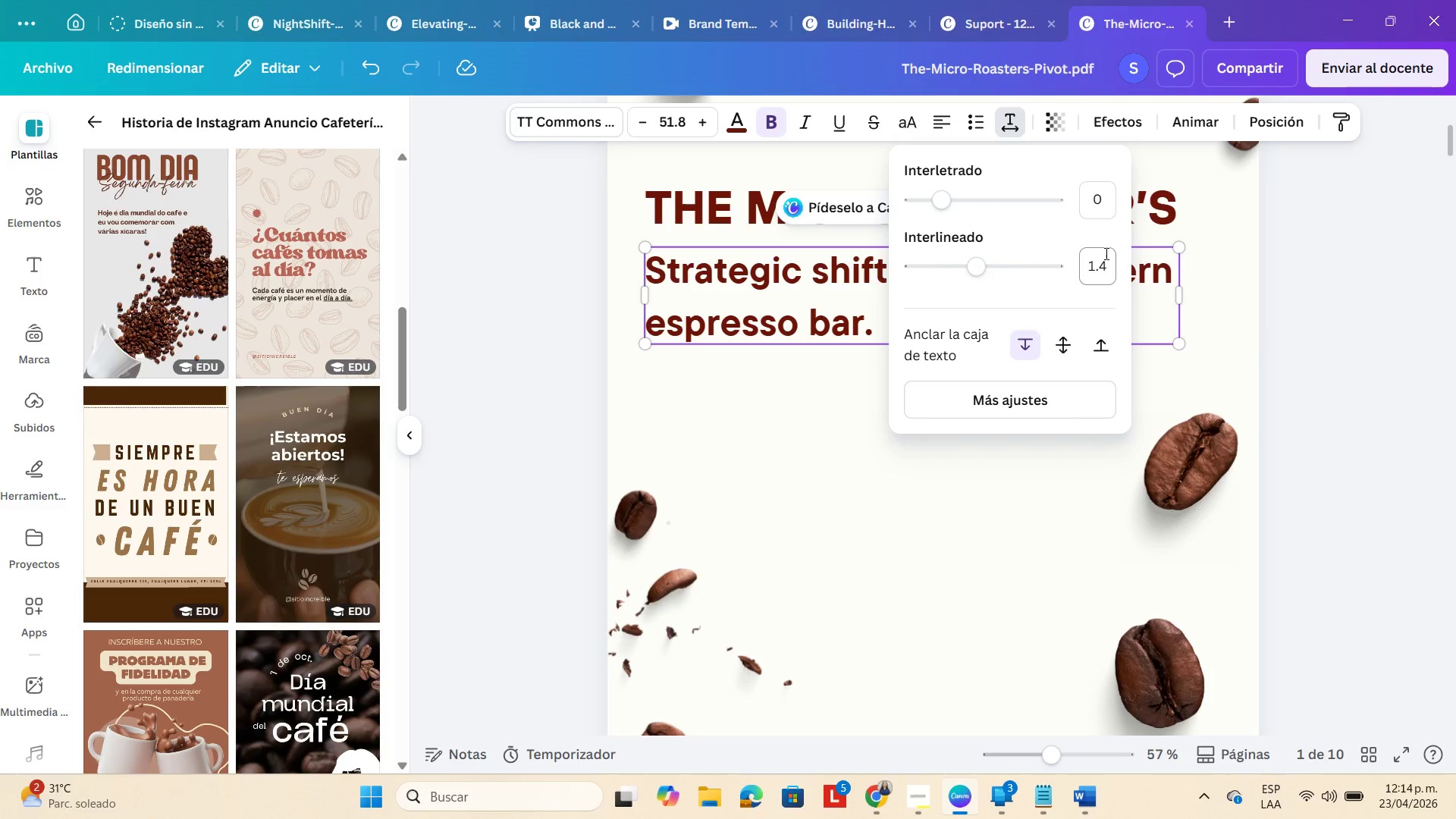 
left_click([1105, 253])
 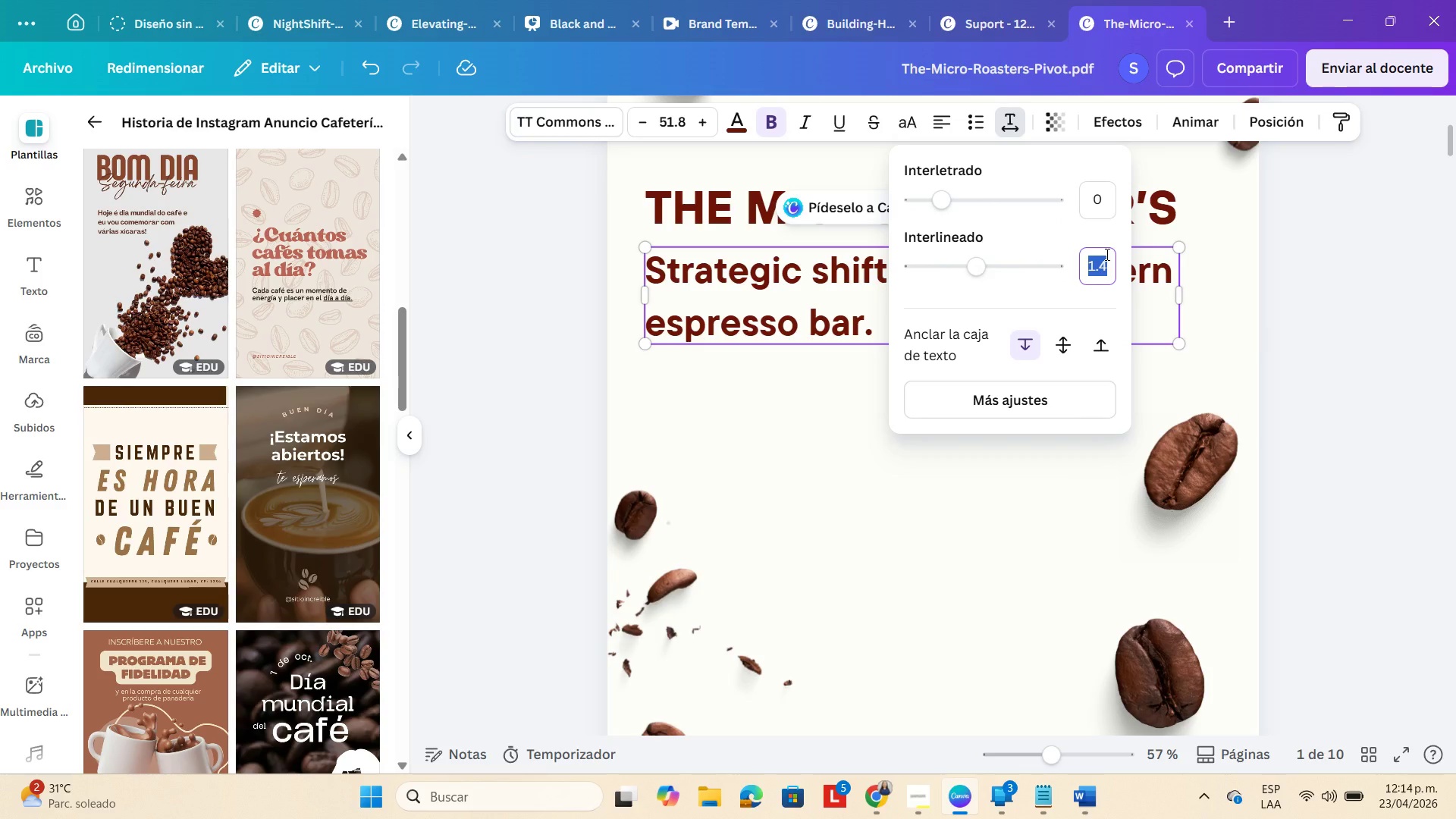 
key(Numpad1)
 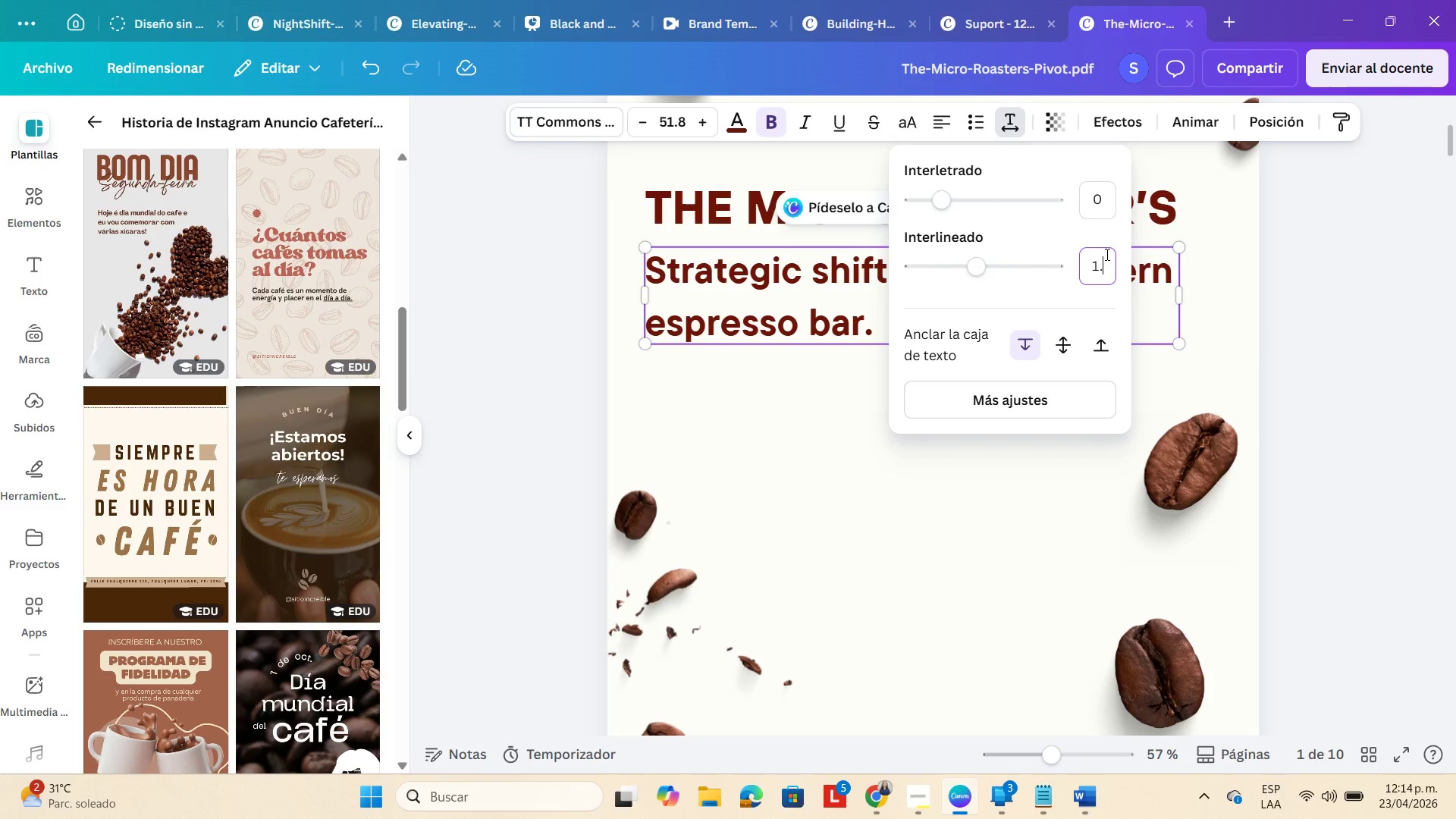 
key(NumpadDecimal)
 